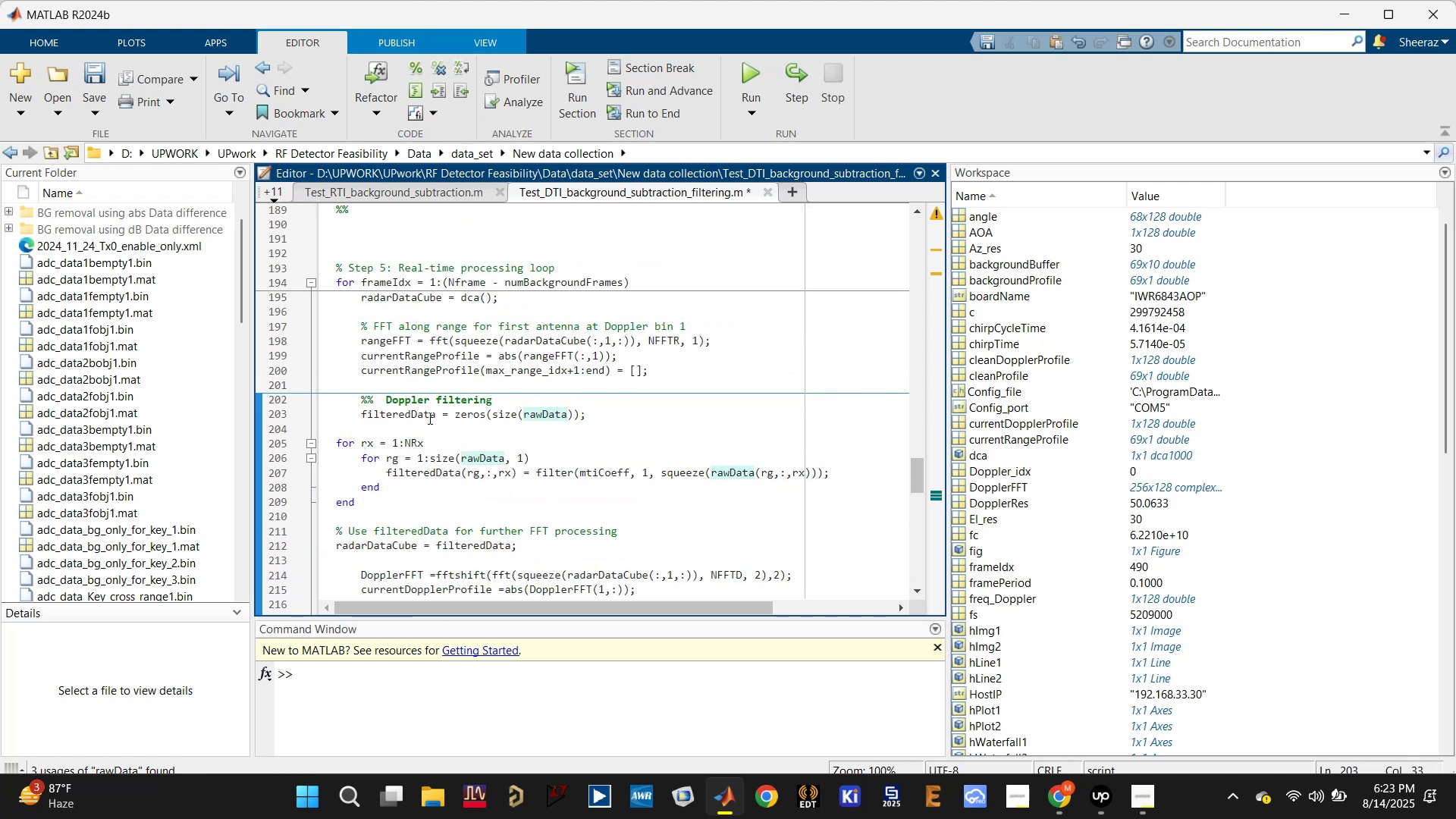 
double_click([388, 410])
 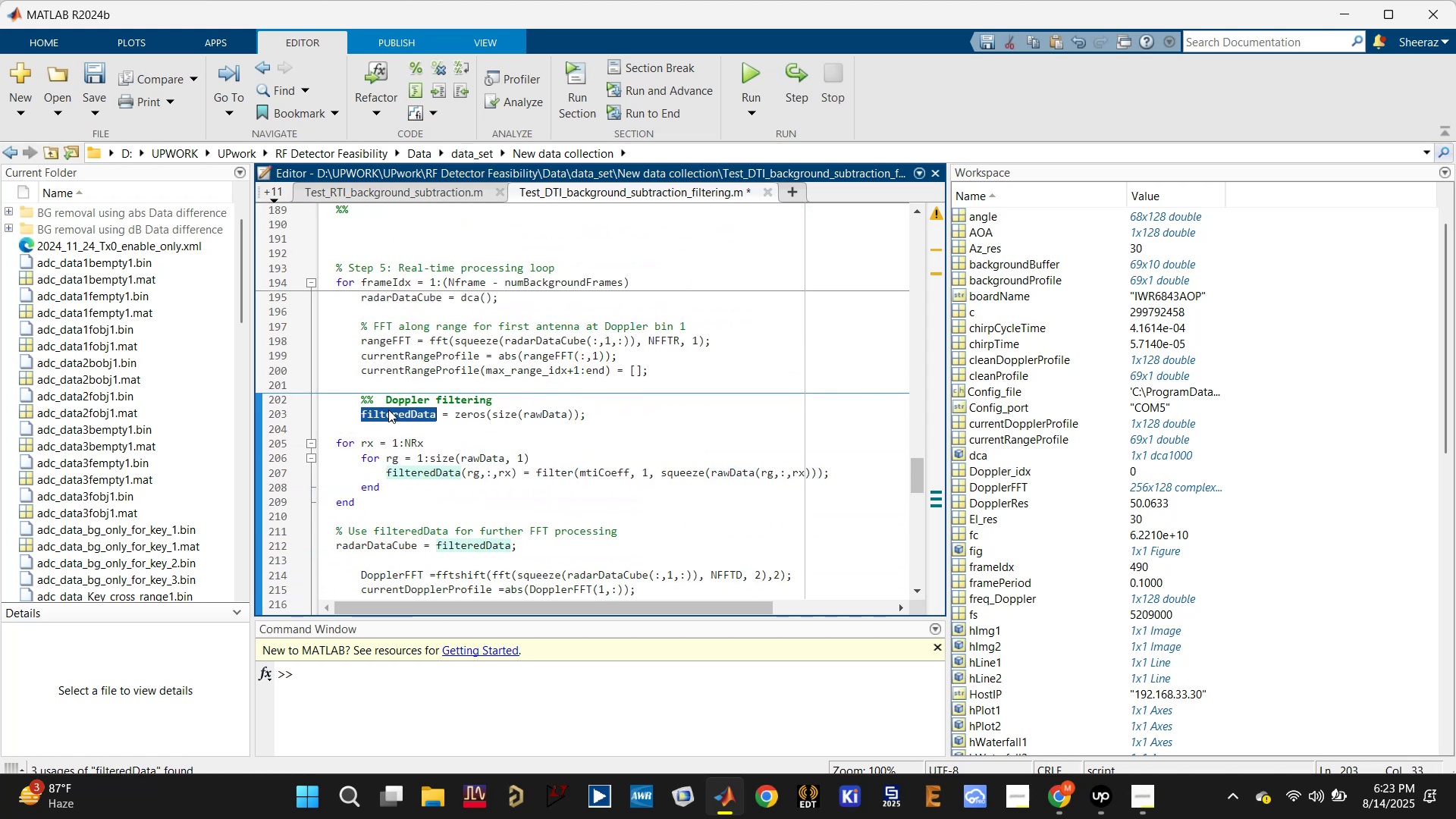 
triple_click([388, 410])
 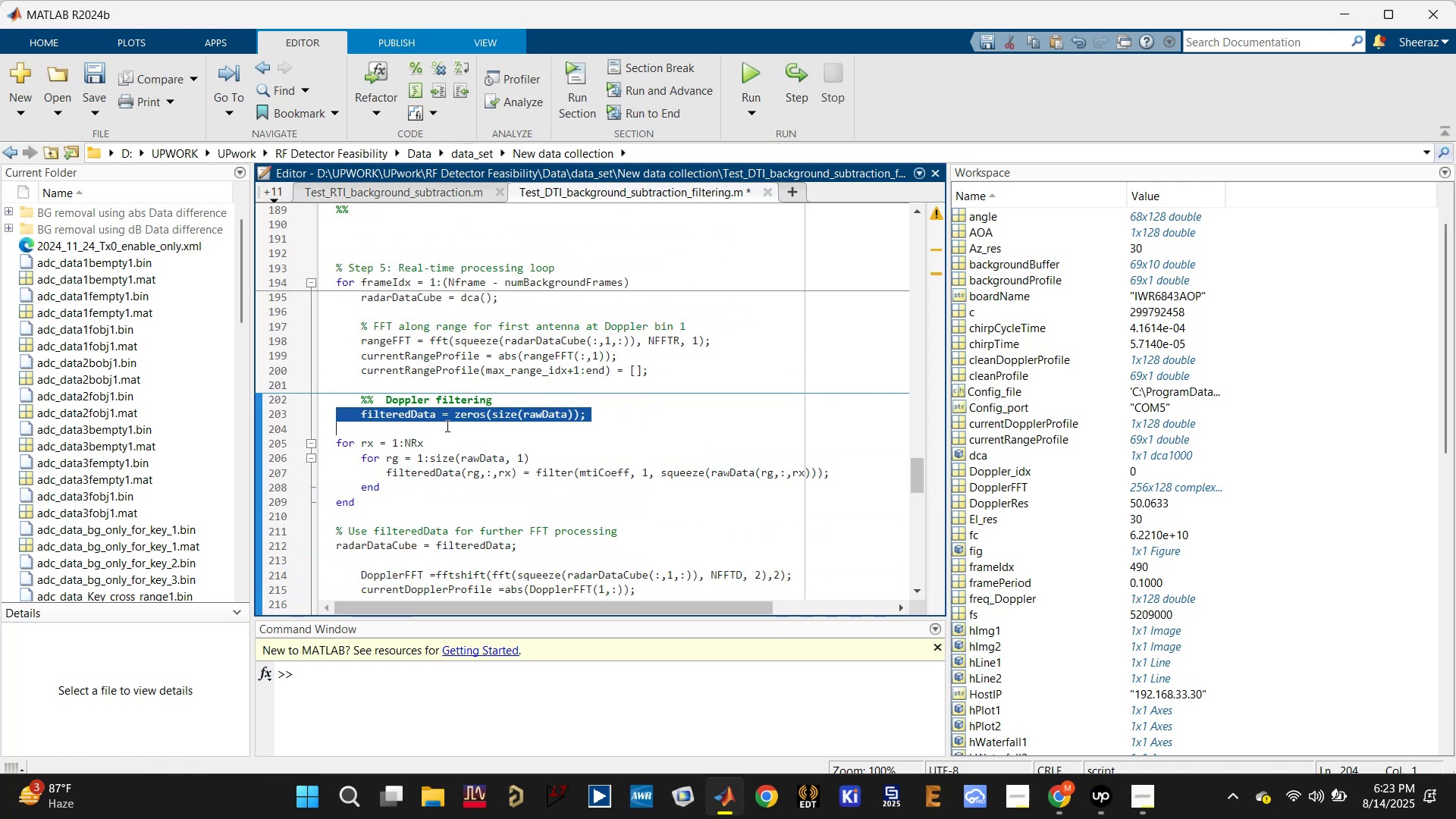 
hold_key(key=ControlLeft, duration=1.59)
 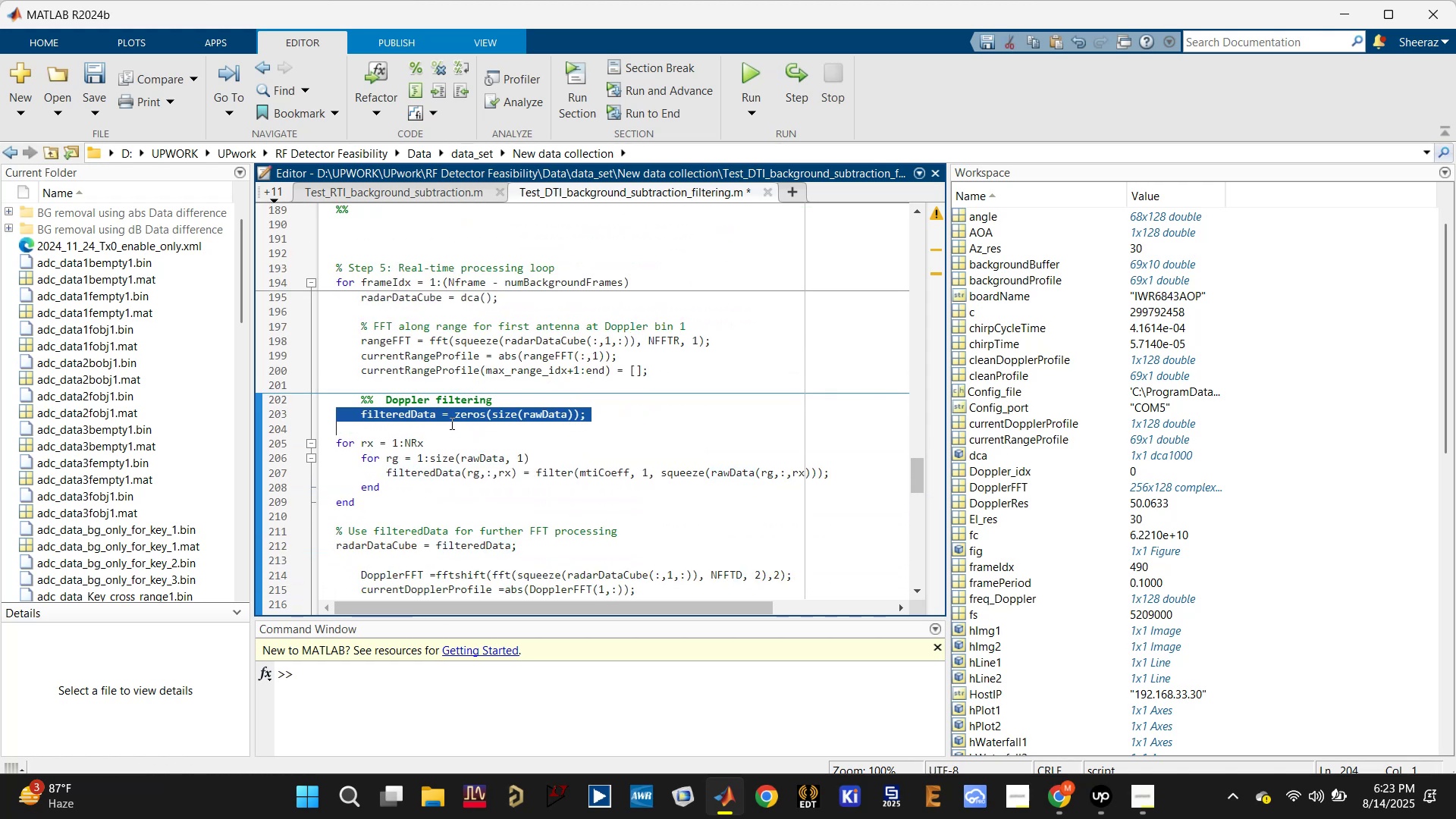 
scroll: coordinate [437, 423], scroll_direction: up, amount: 1.0
 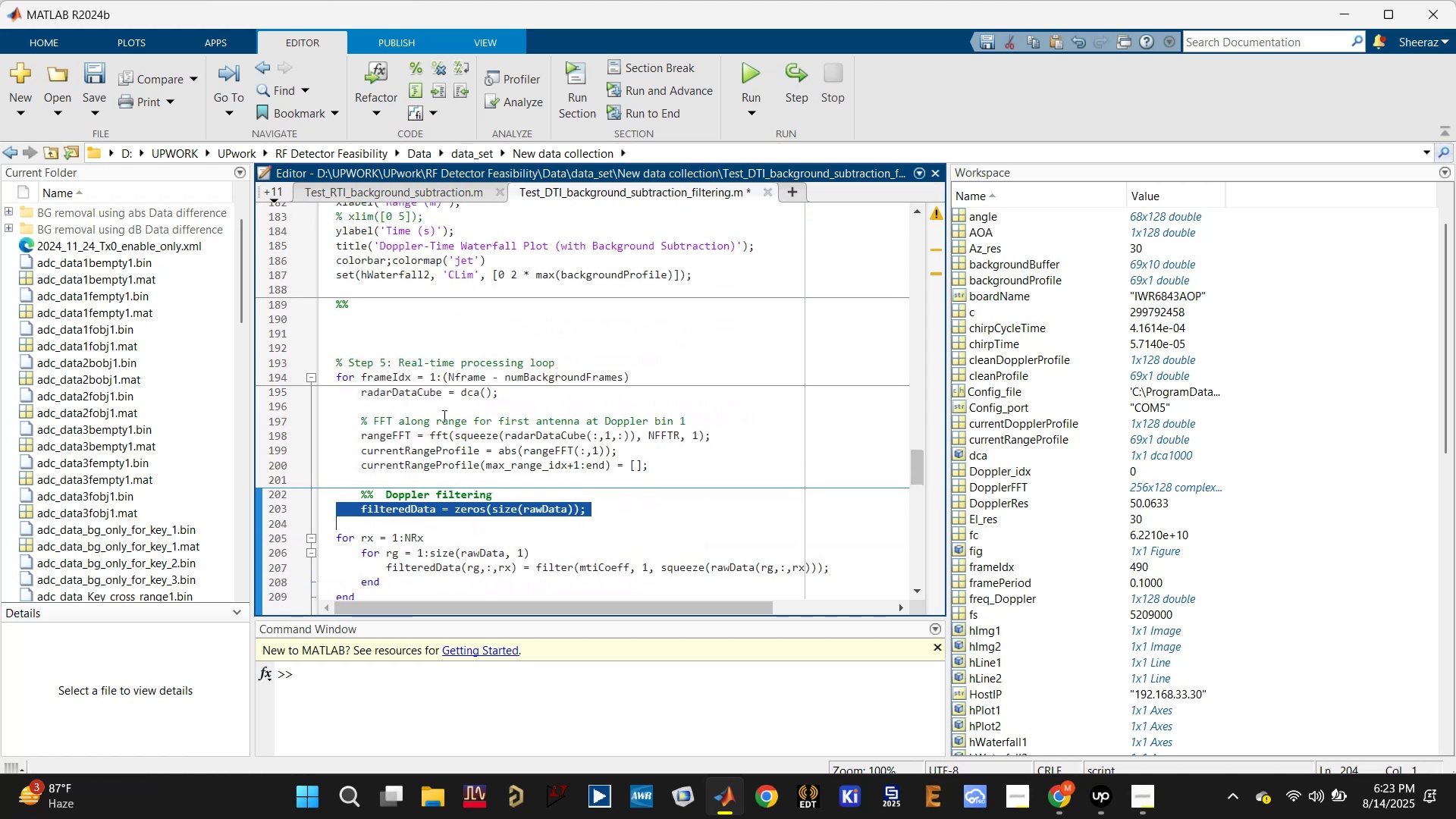 
left_click([406, 430])
 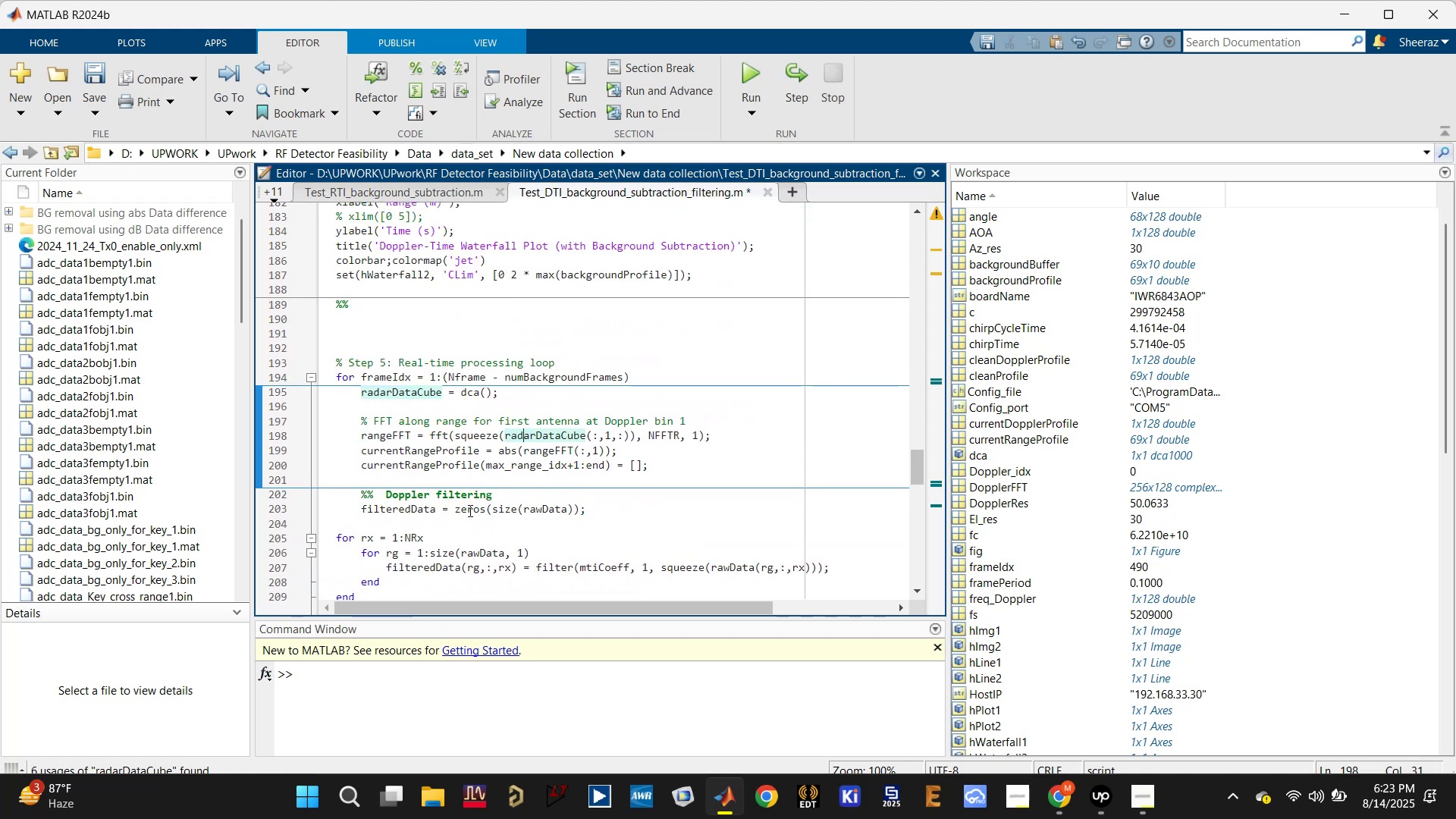 
double_click([557, 505])
 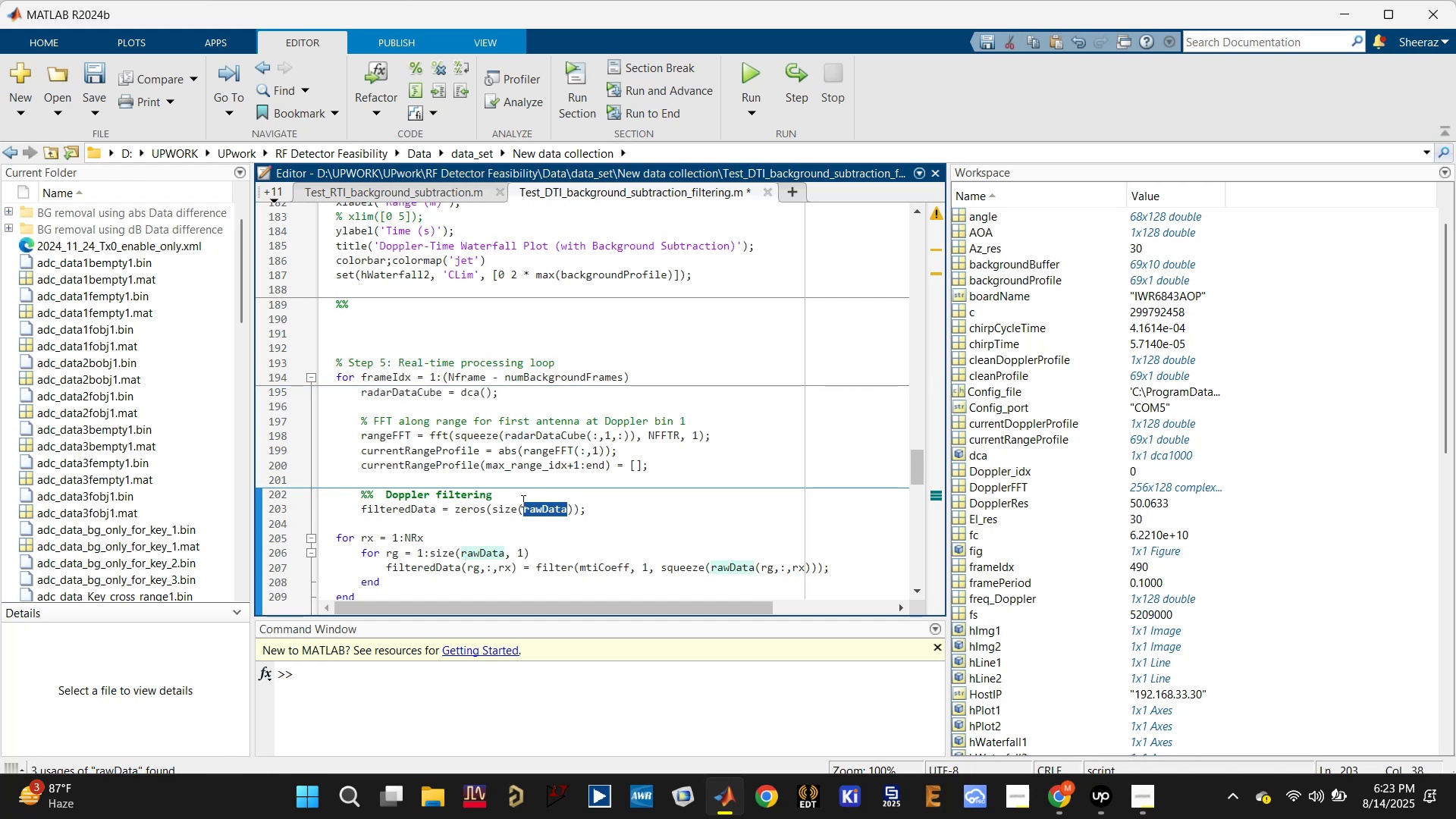 
double_click([423, 397])
 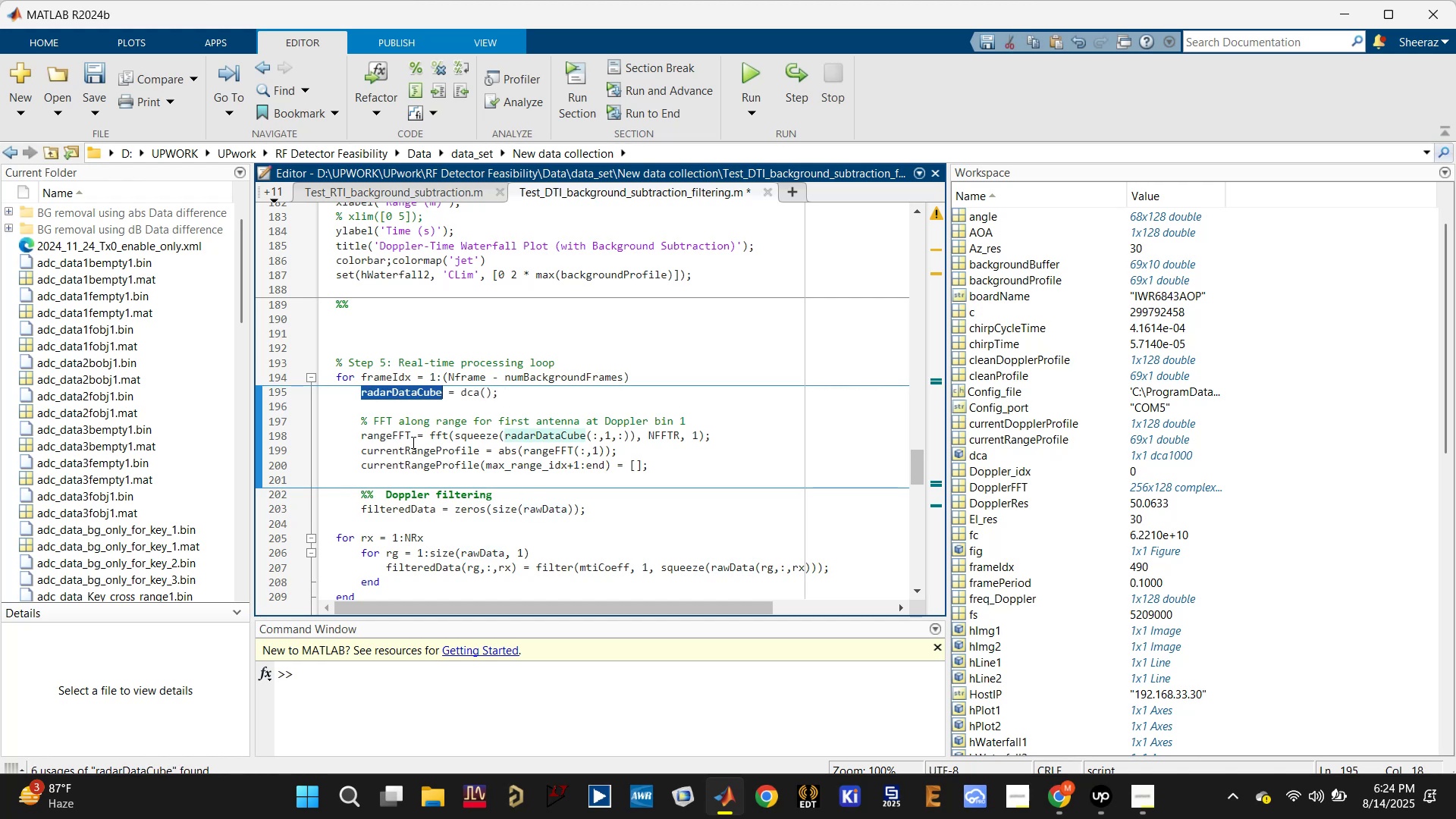 
scroll: coordinate [457, 481], scroll_direction: down, amount: 1.0
 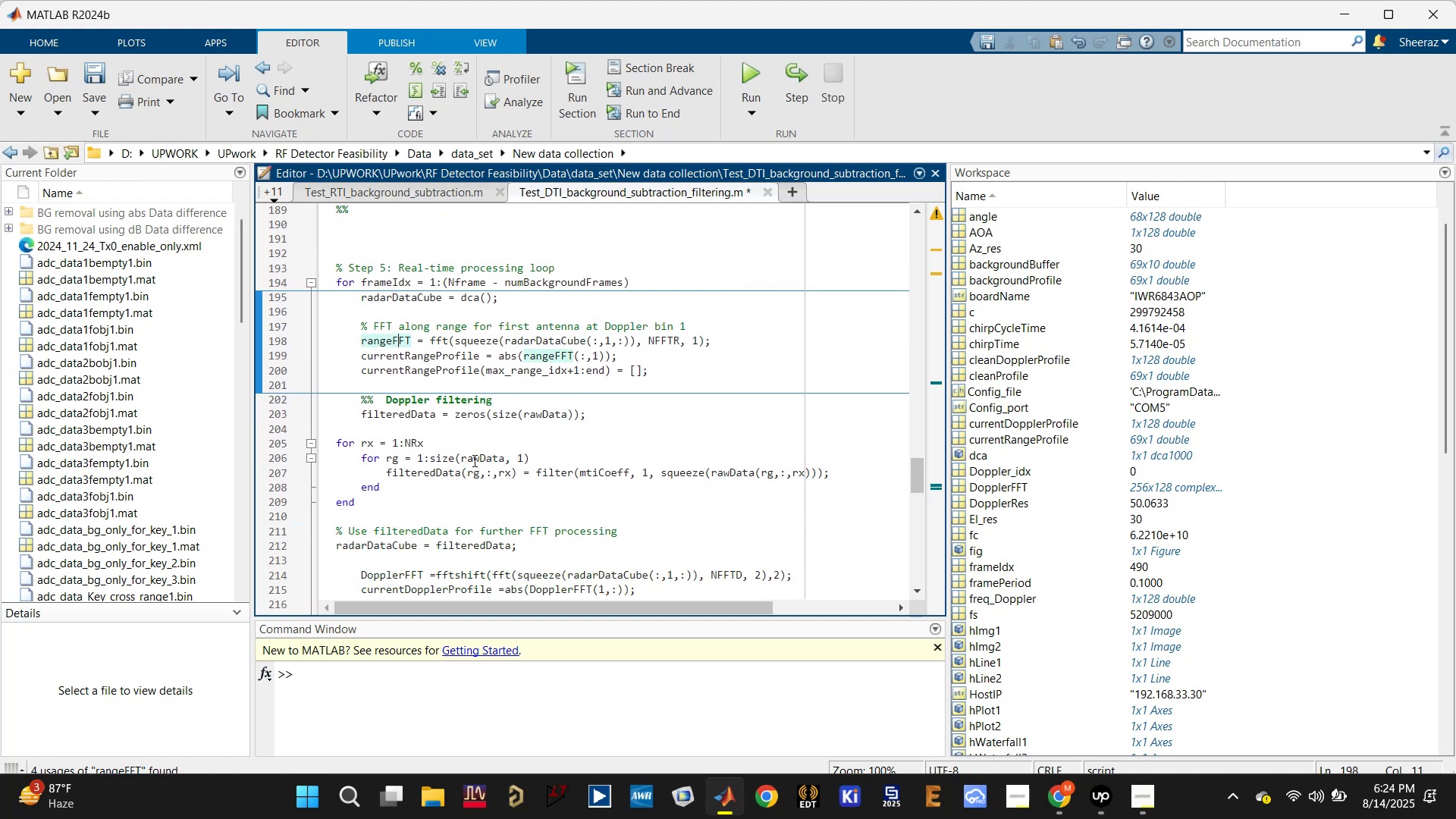 
left_click([472, 460])
 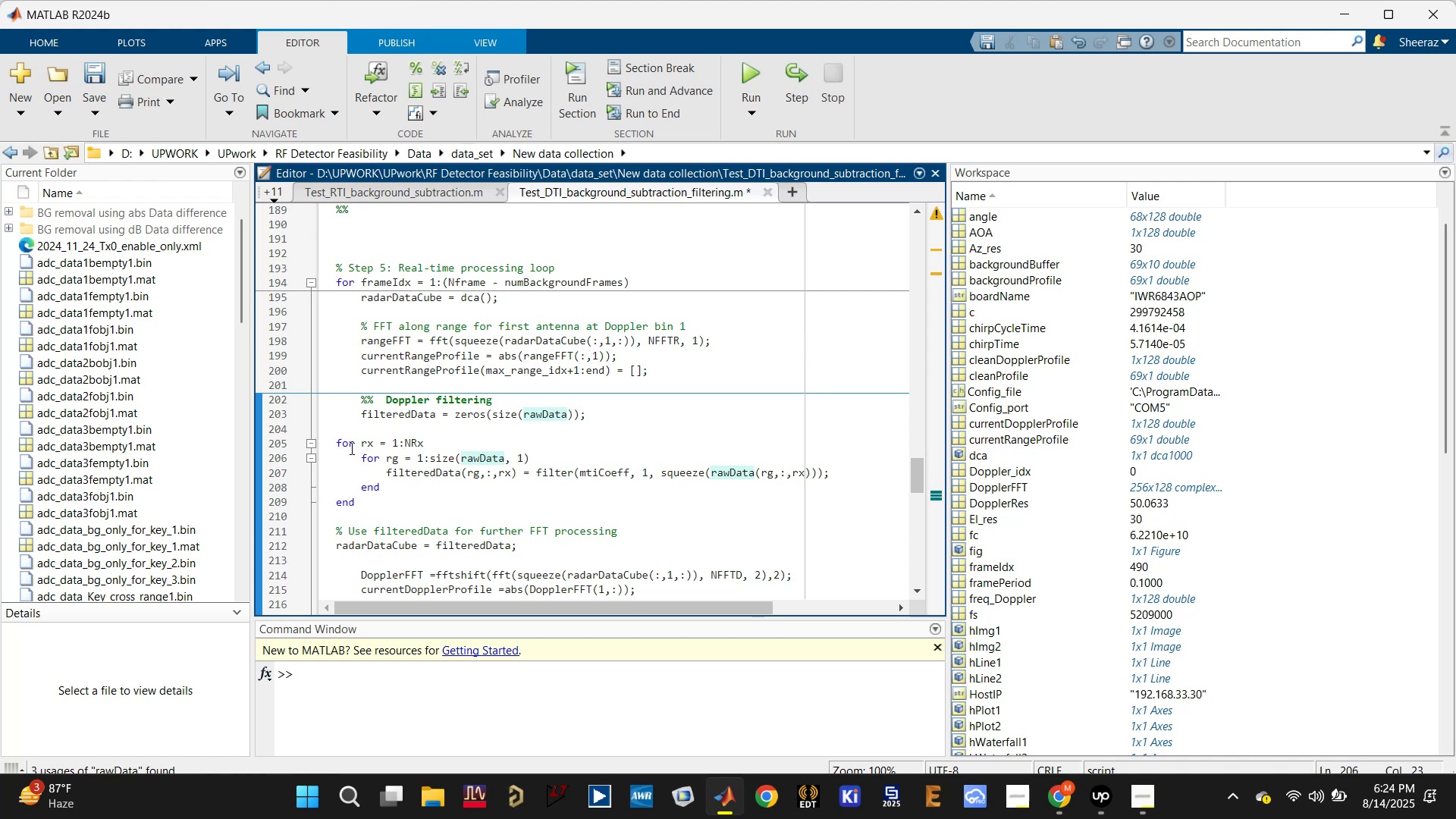 
left_click([341, 444])
 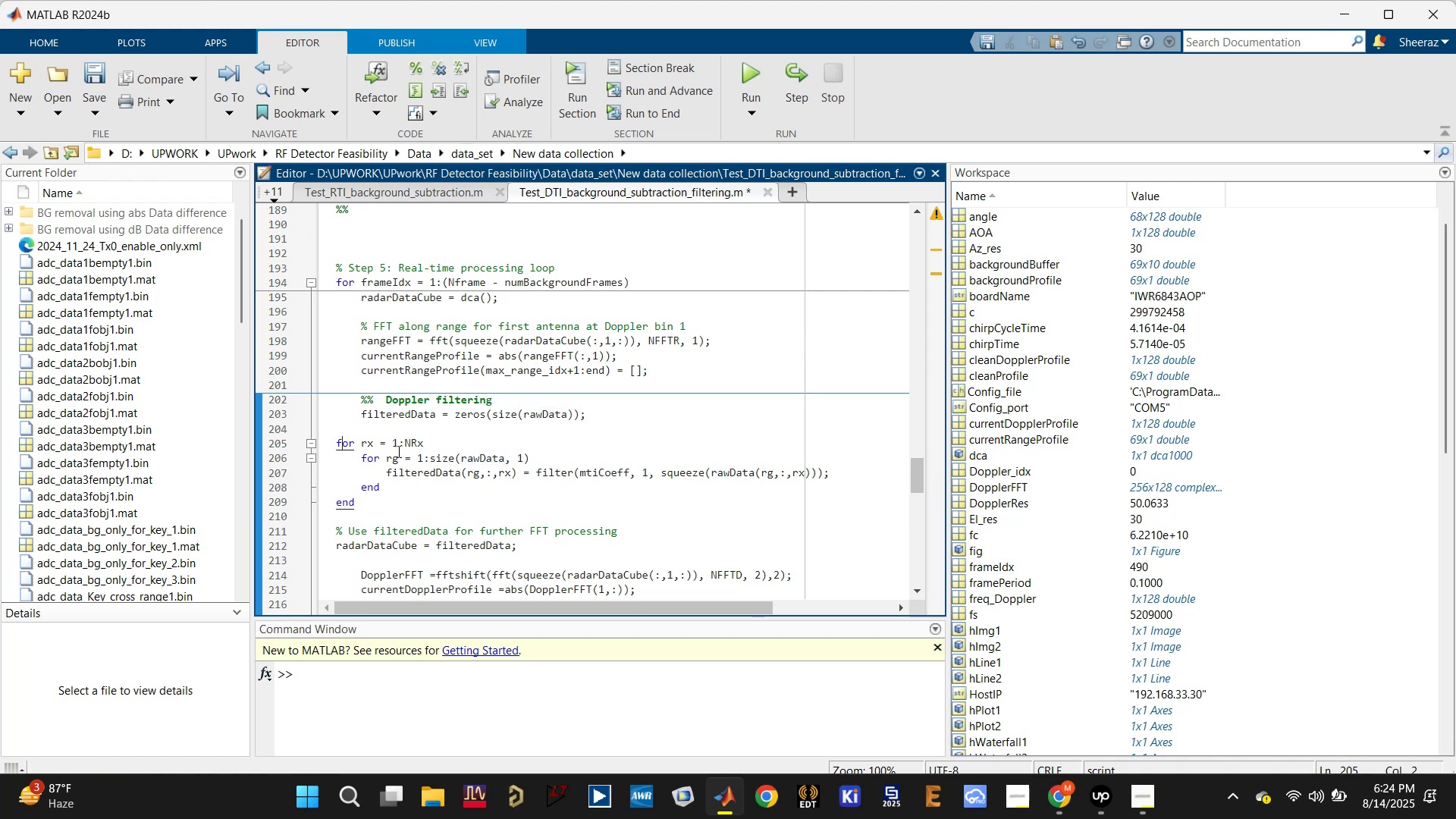 
left_click([413, 447])
 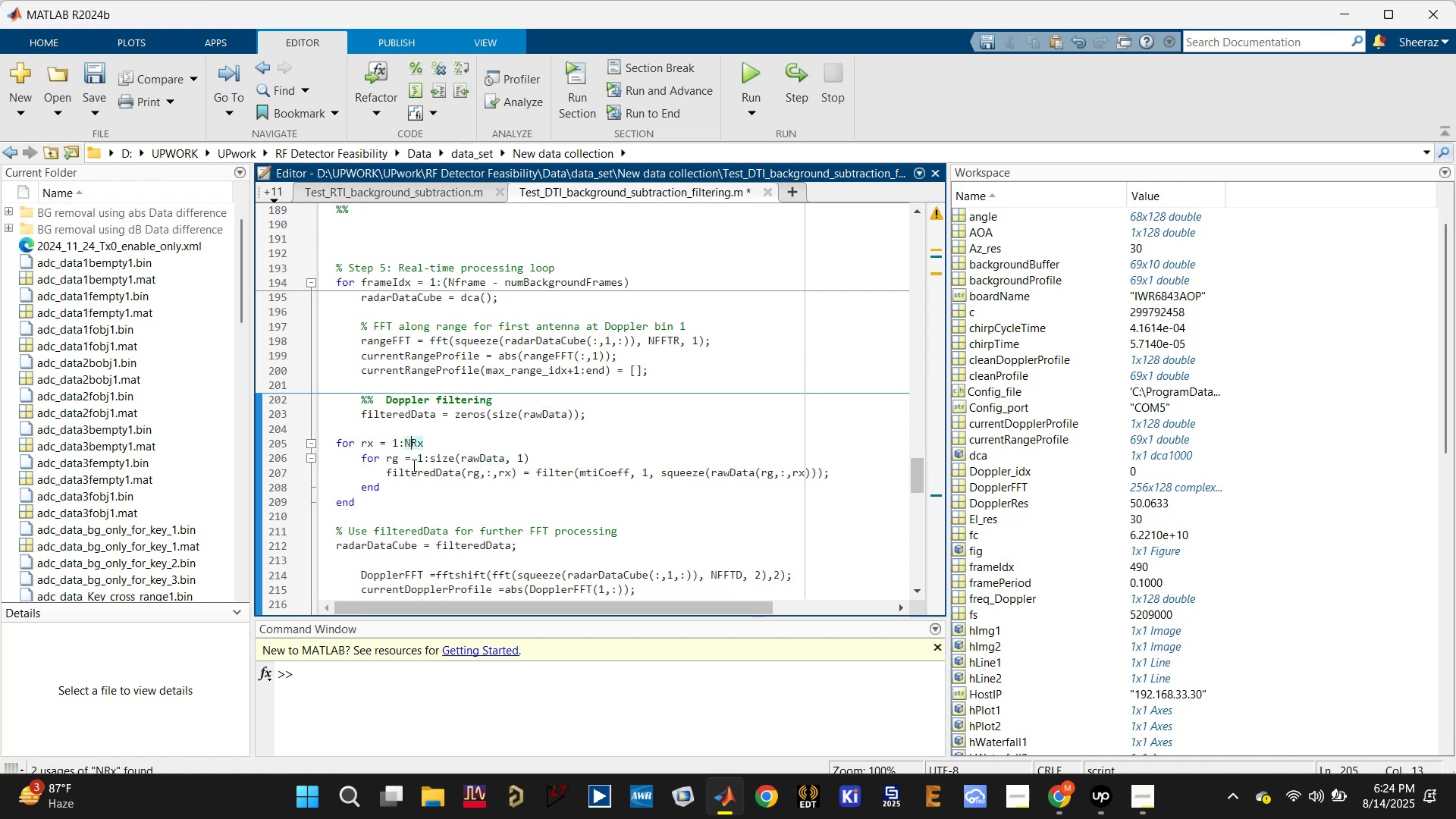 
left_click([413, 465])
 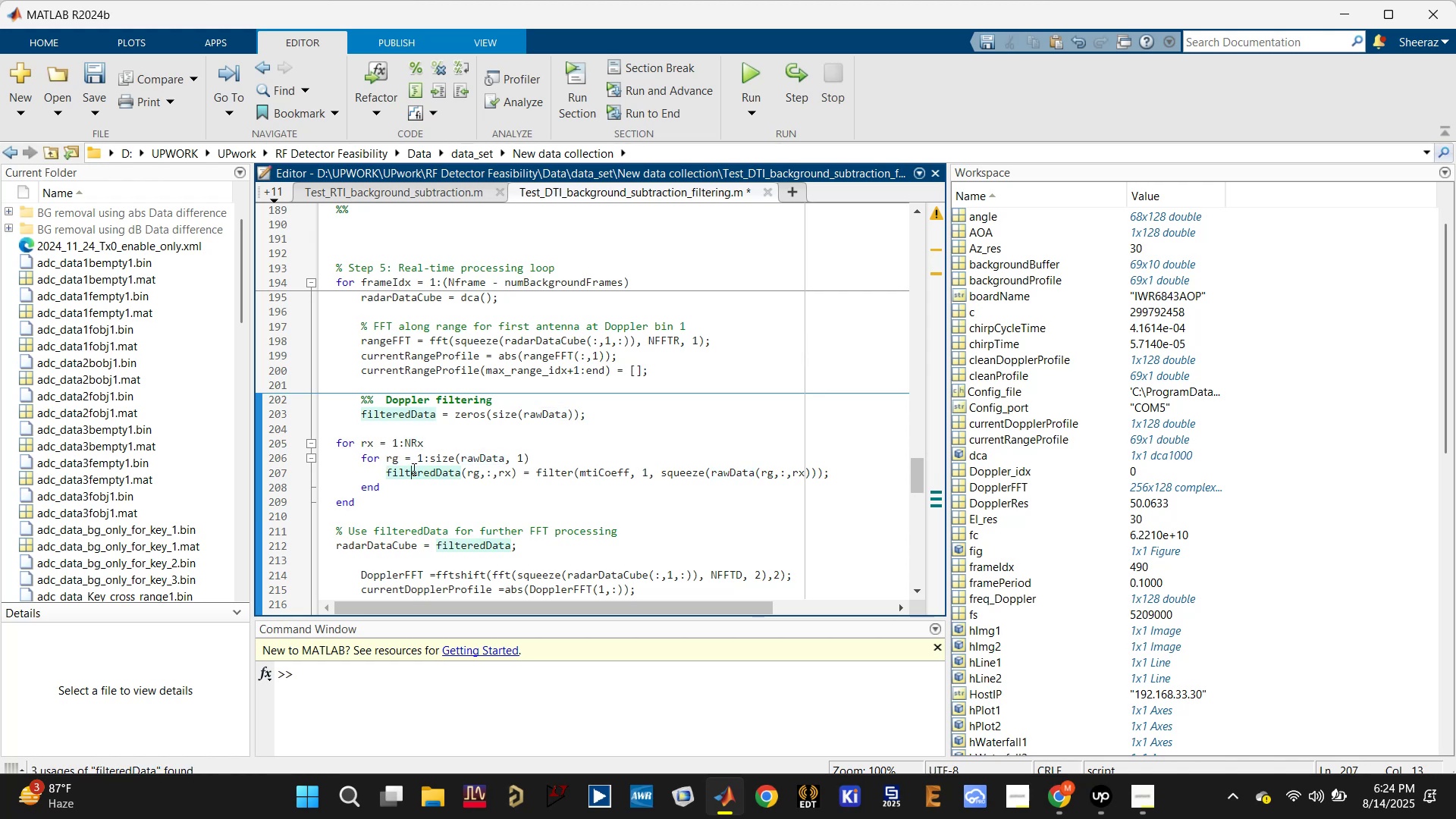 
scroll: coordinate [413, 469], scroll_direction: down, amount: 1.0
 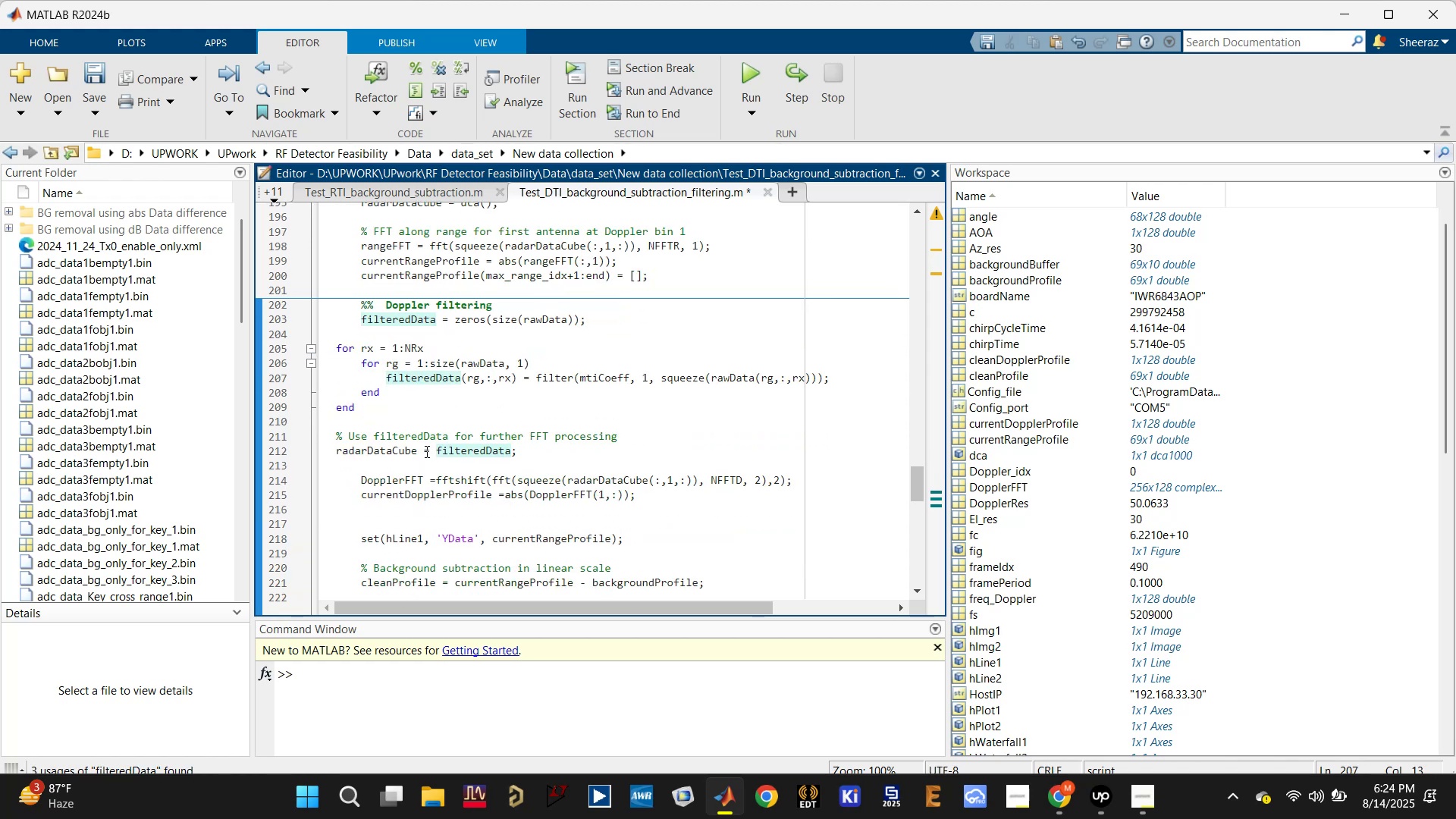 
left_click([396, 450])
 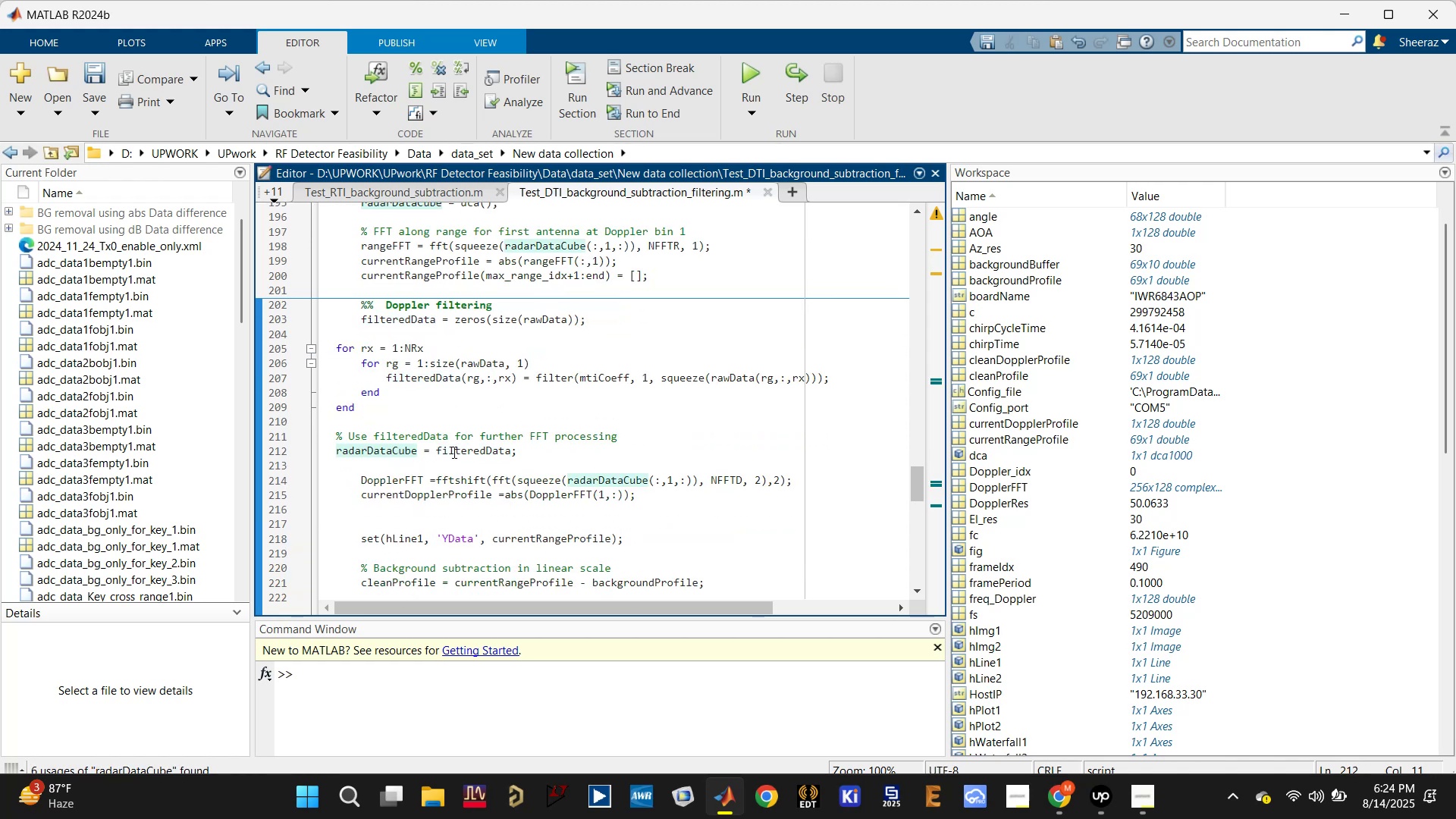 
left_click([454, 451])
 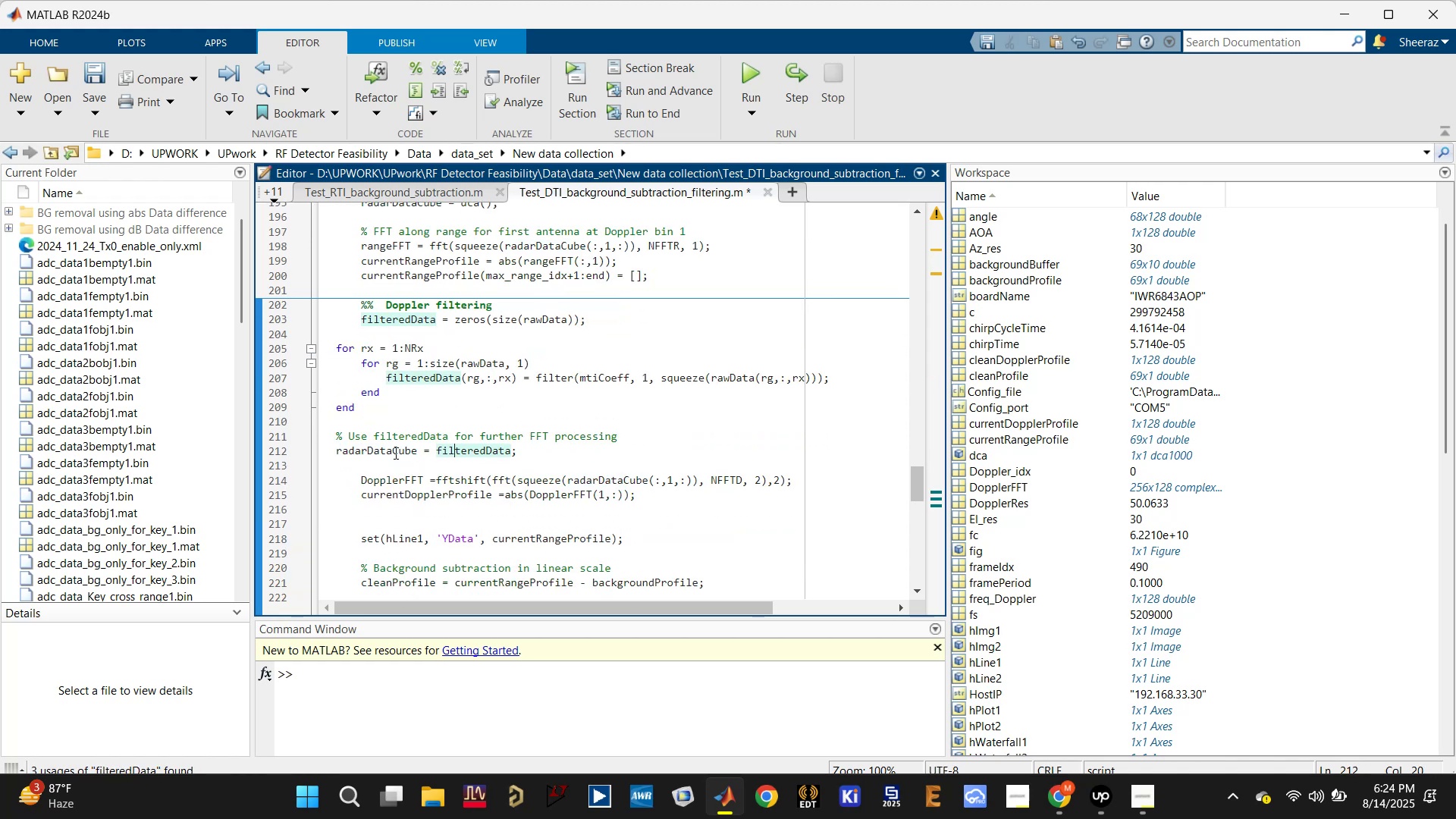 
left_click([384, 452])
 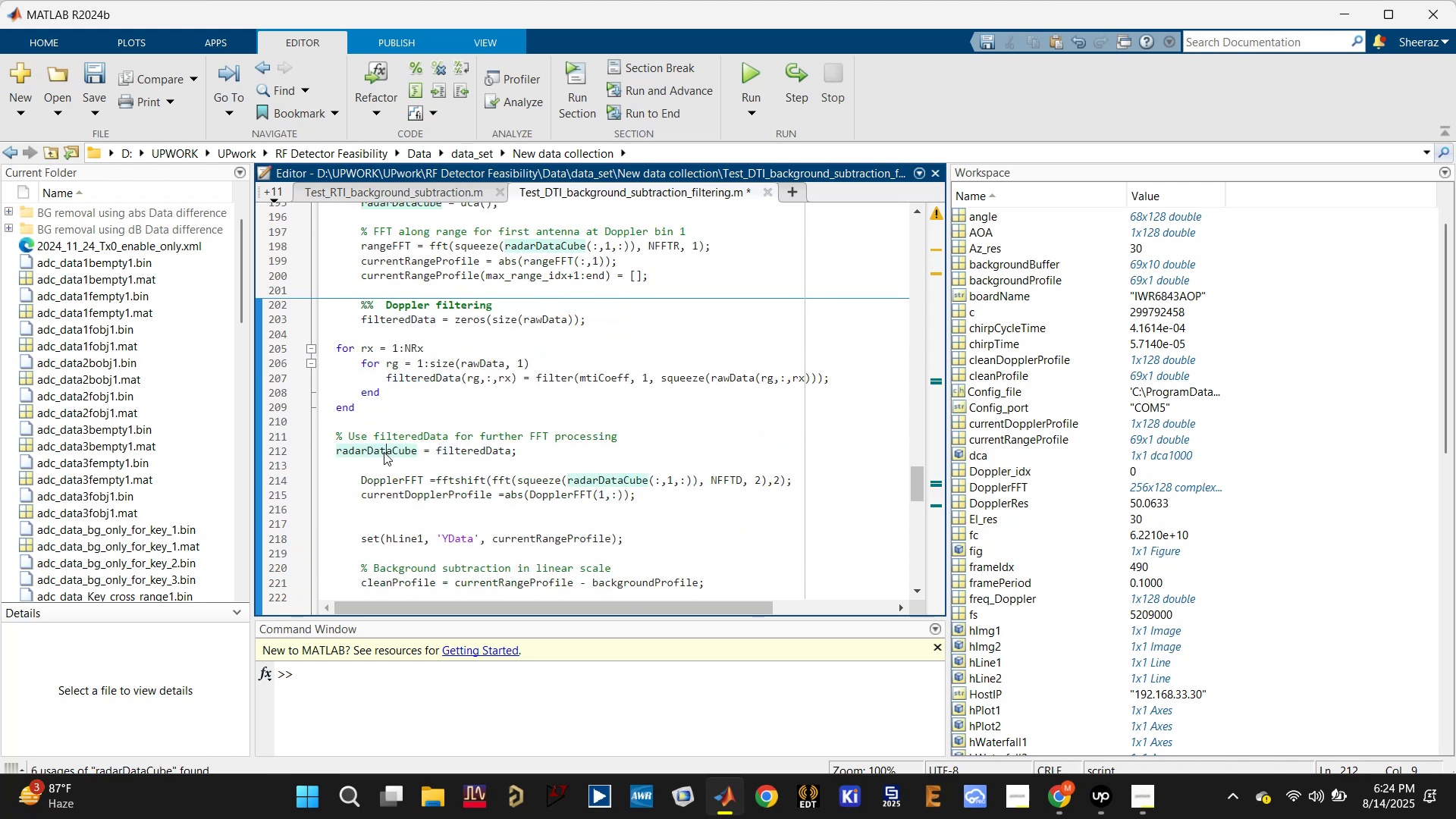 
scroll: coordinate [384, 452], scroll_direction: up, amount: 1.0
 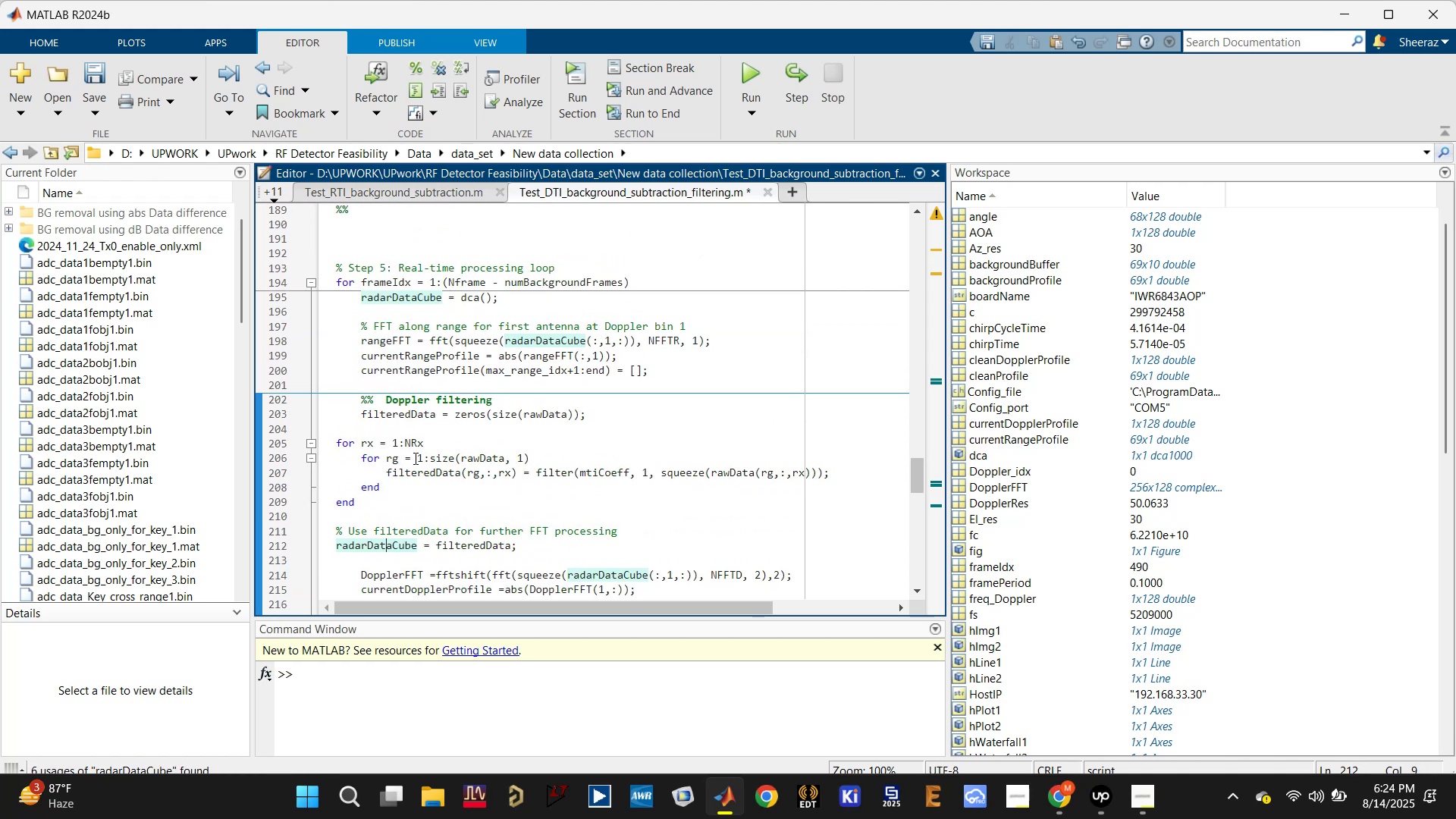 
scroll: coordinate [450, 463], scroll_direction: down, amount: 1.0
 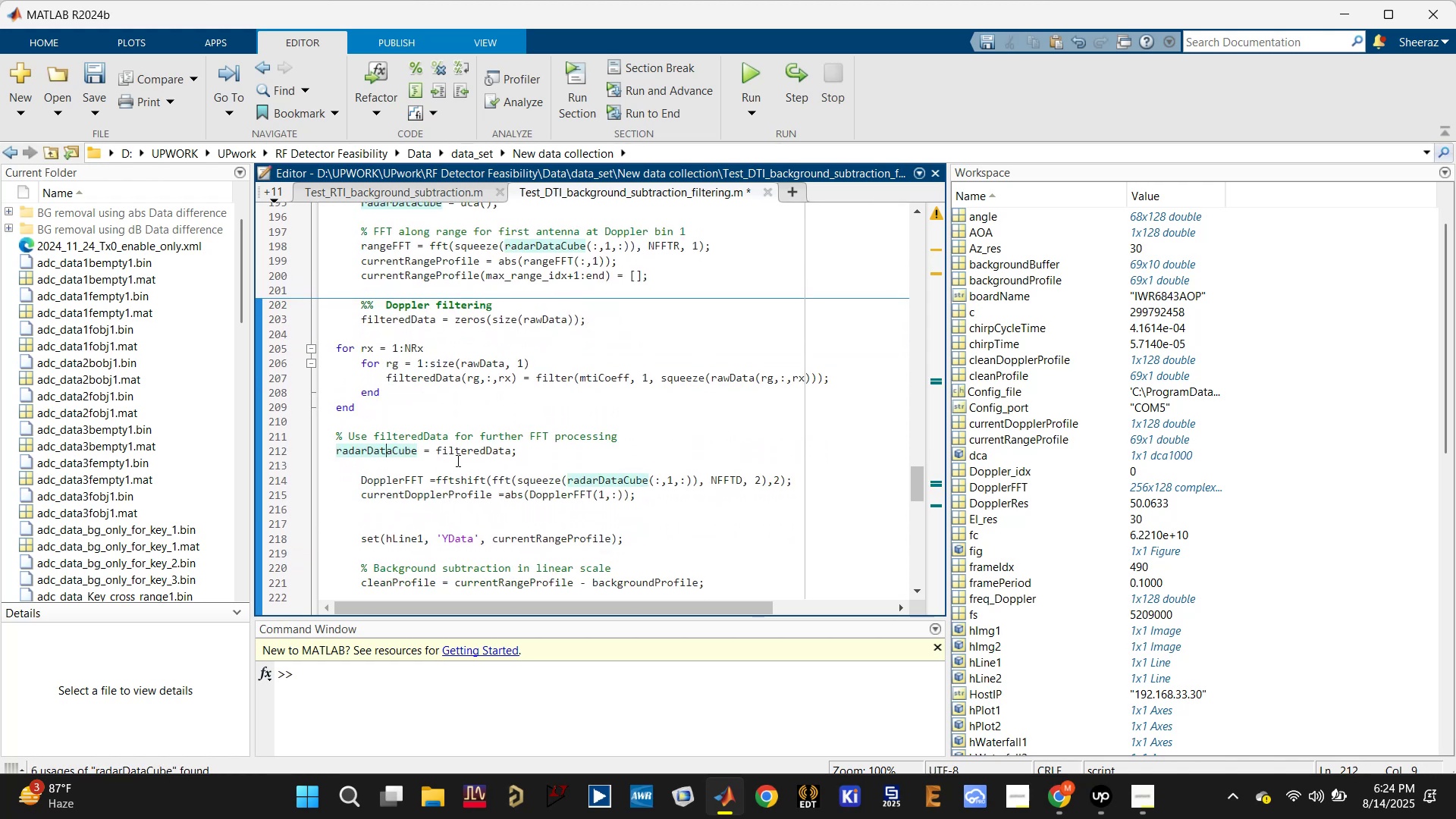 
double_click([463, 453])
 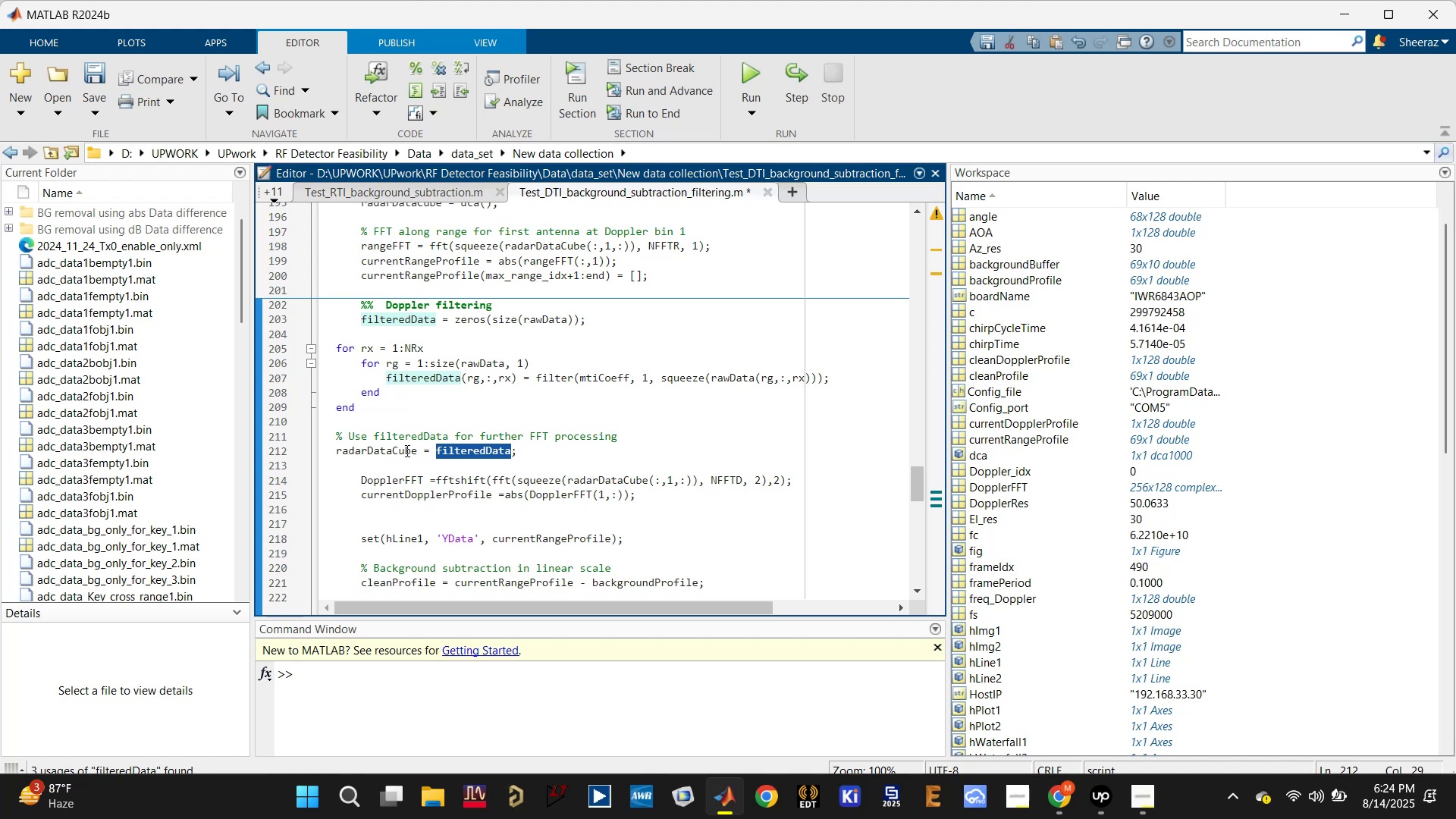 
double_click([396, 449])
 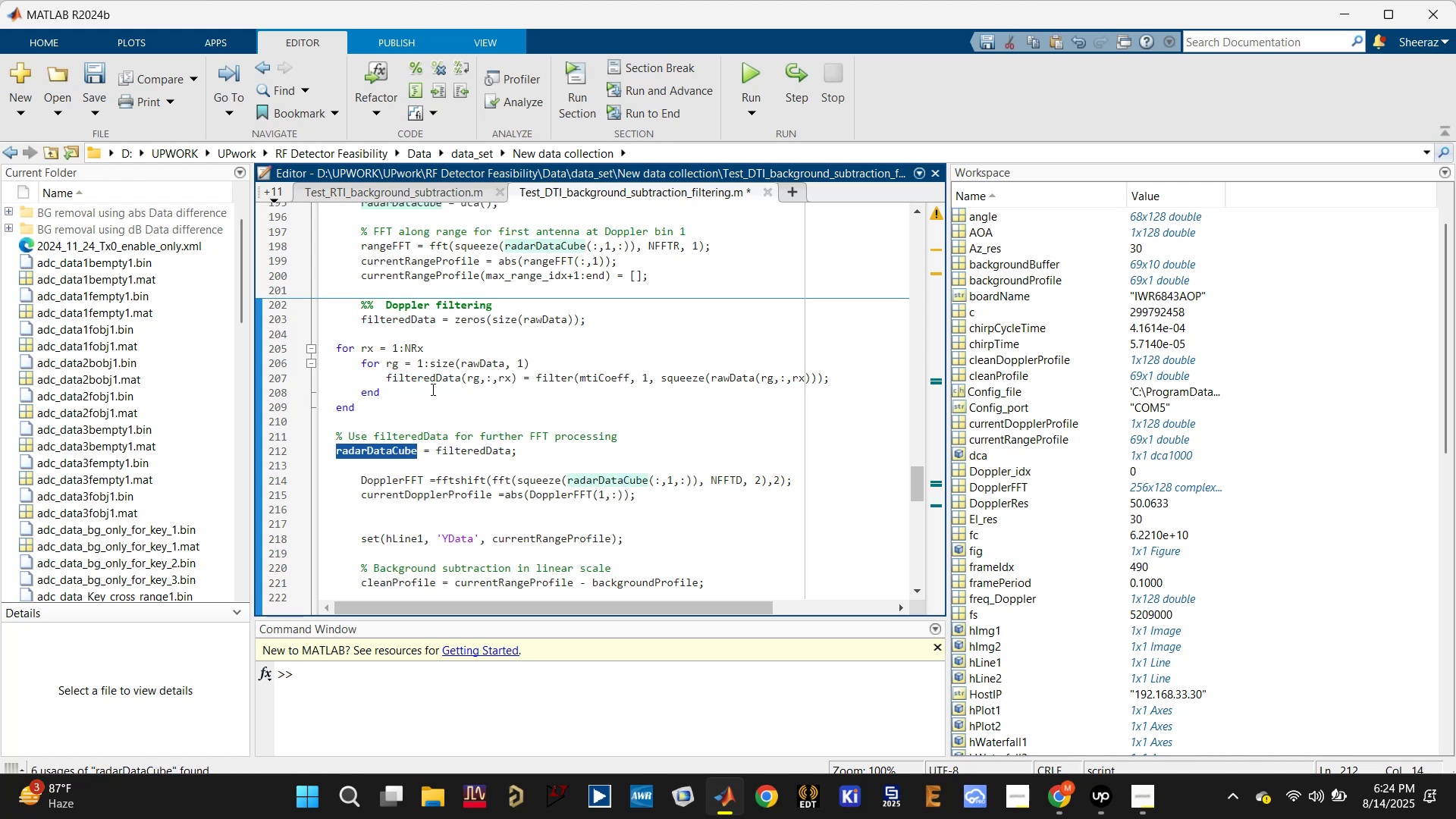 
left_click([431, 378])
 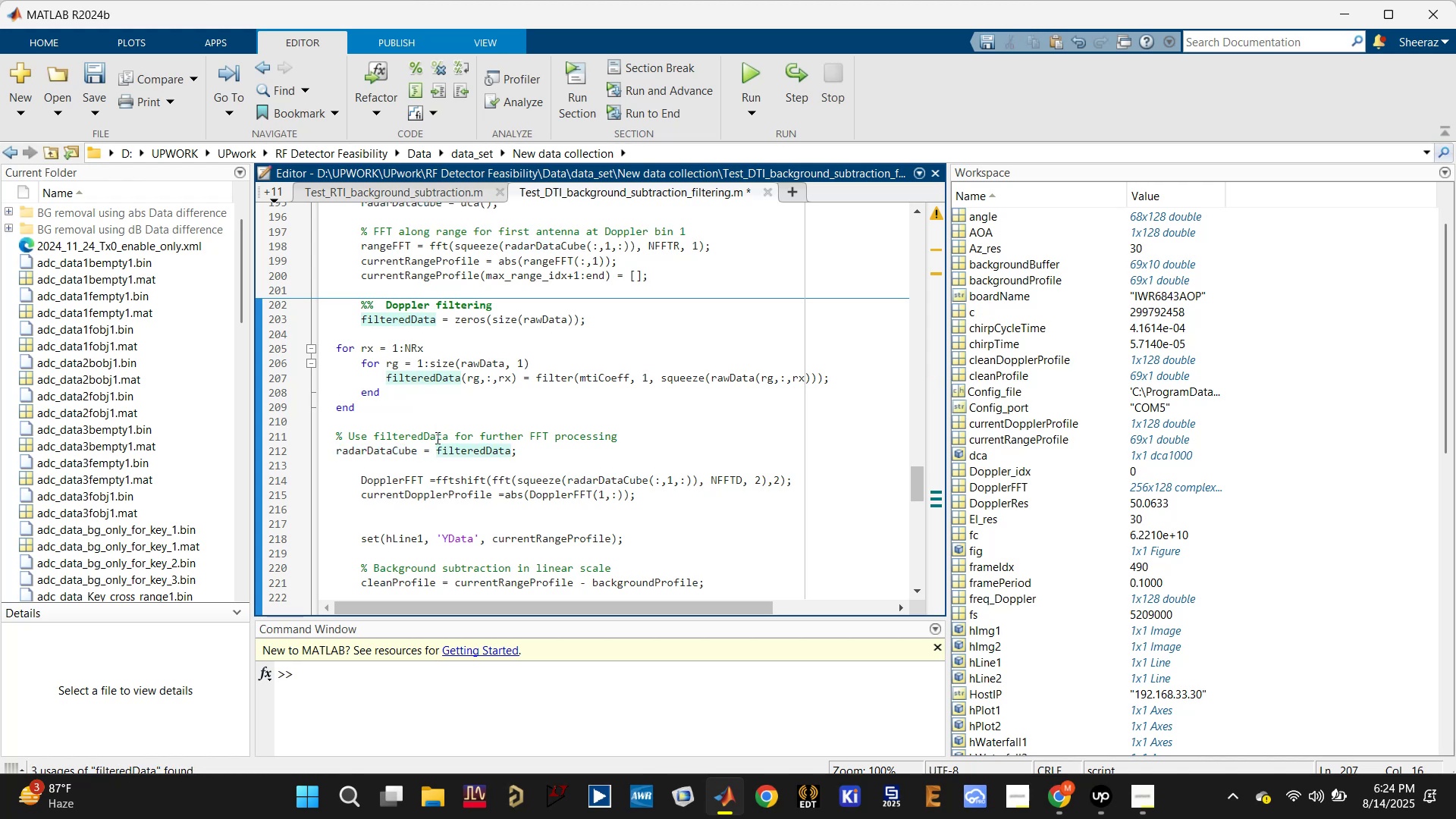 
left_click([389, 458])
 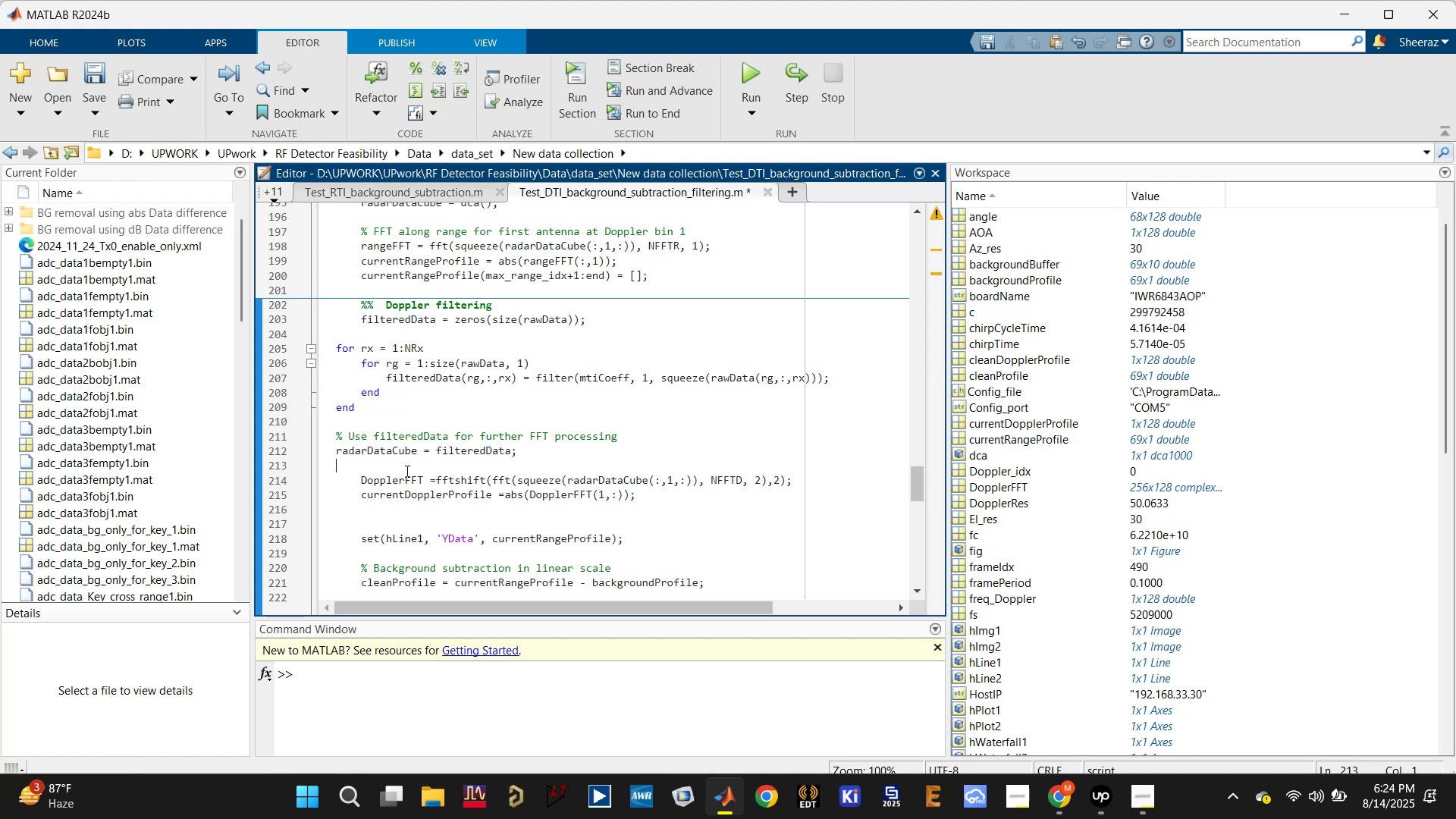 
double_click([404, 476])
 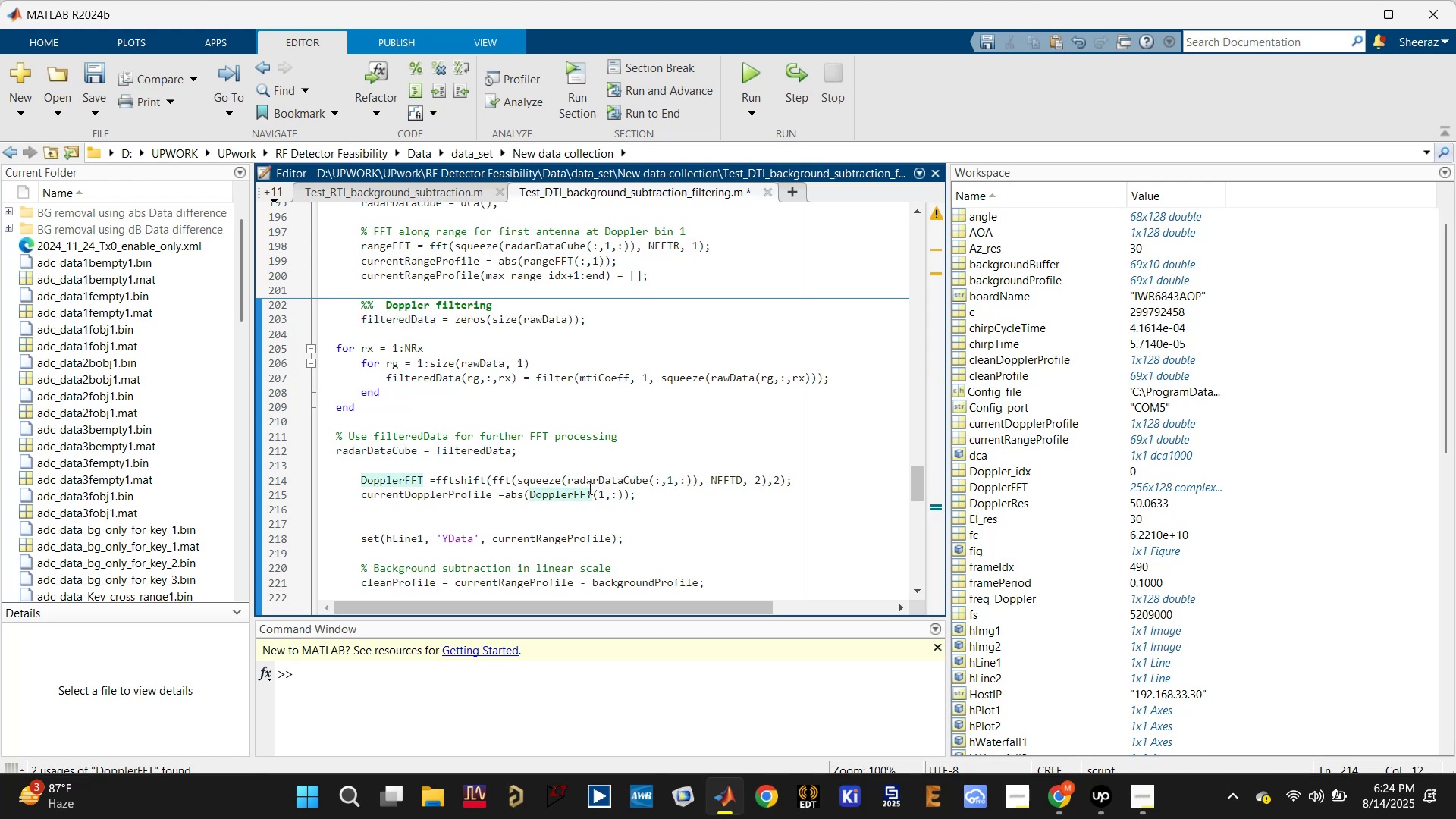 
left_click([601, 481])
 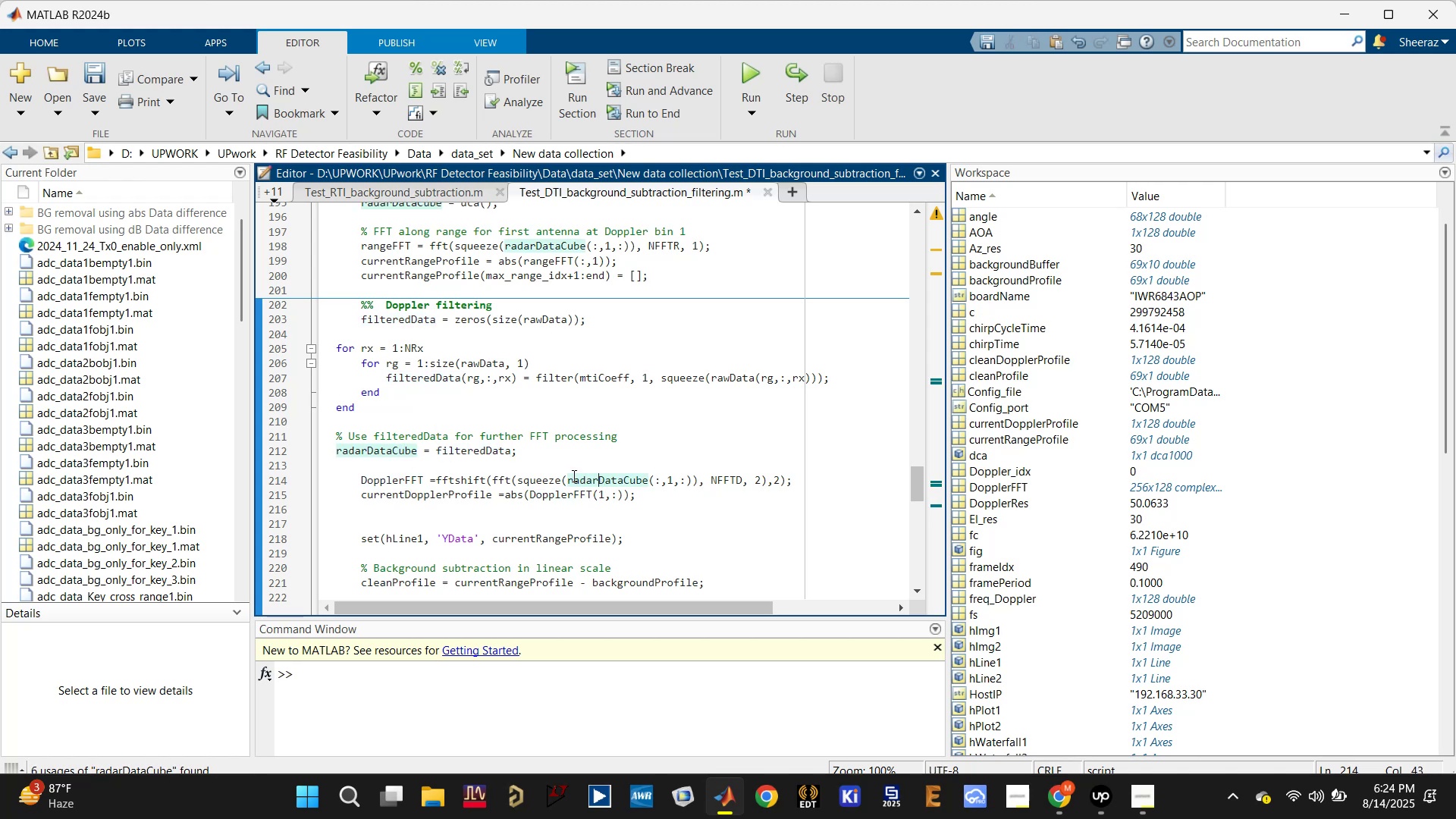 
left_click_drag(start_coordinate=[544, 454], to_coordinate=[358, 309])
 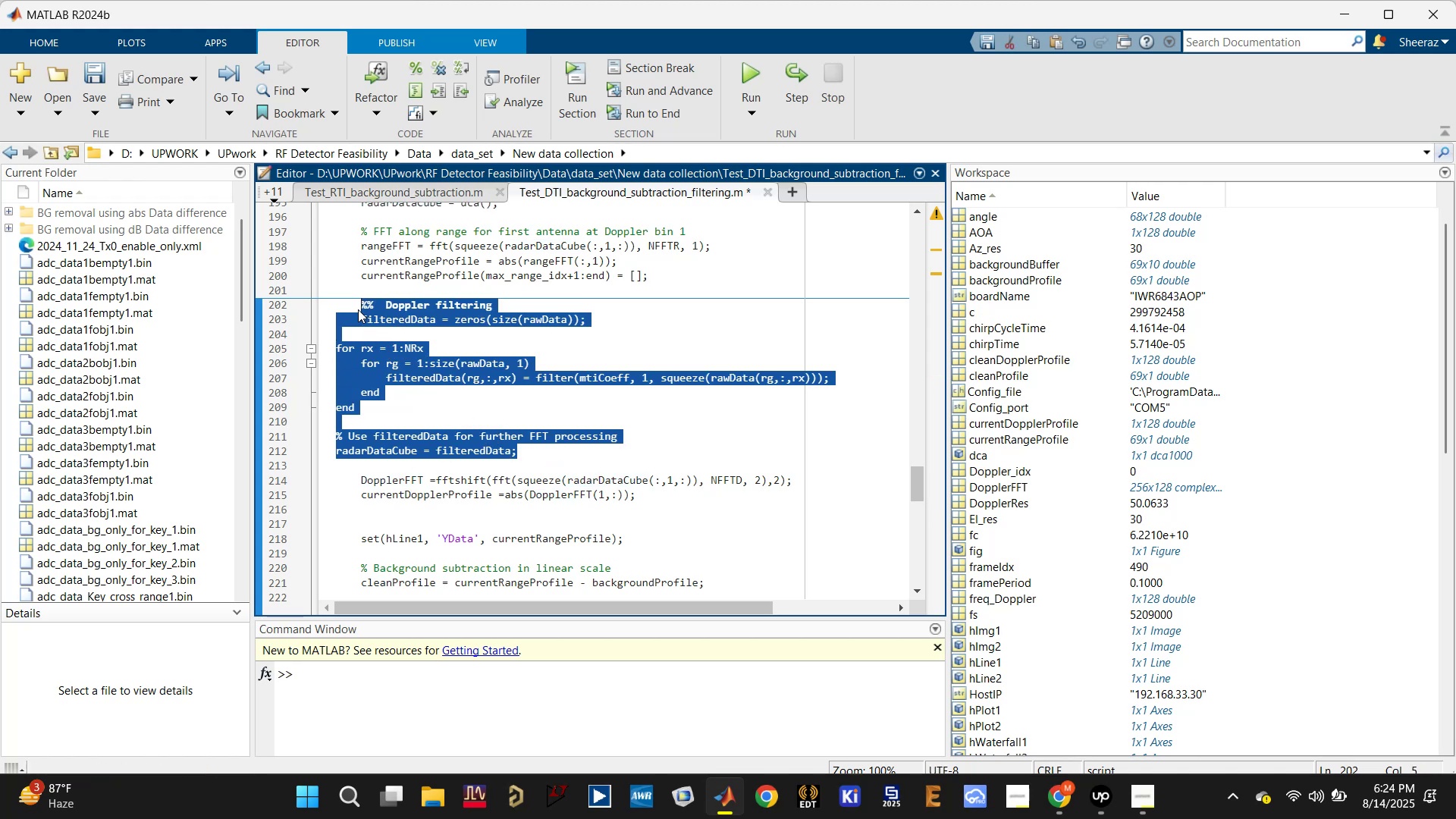 
hold_key(key=ControlLeft, duration=0.52)
 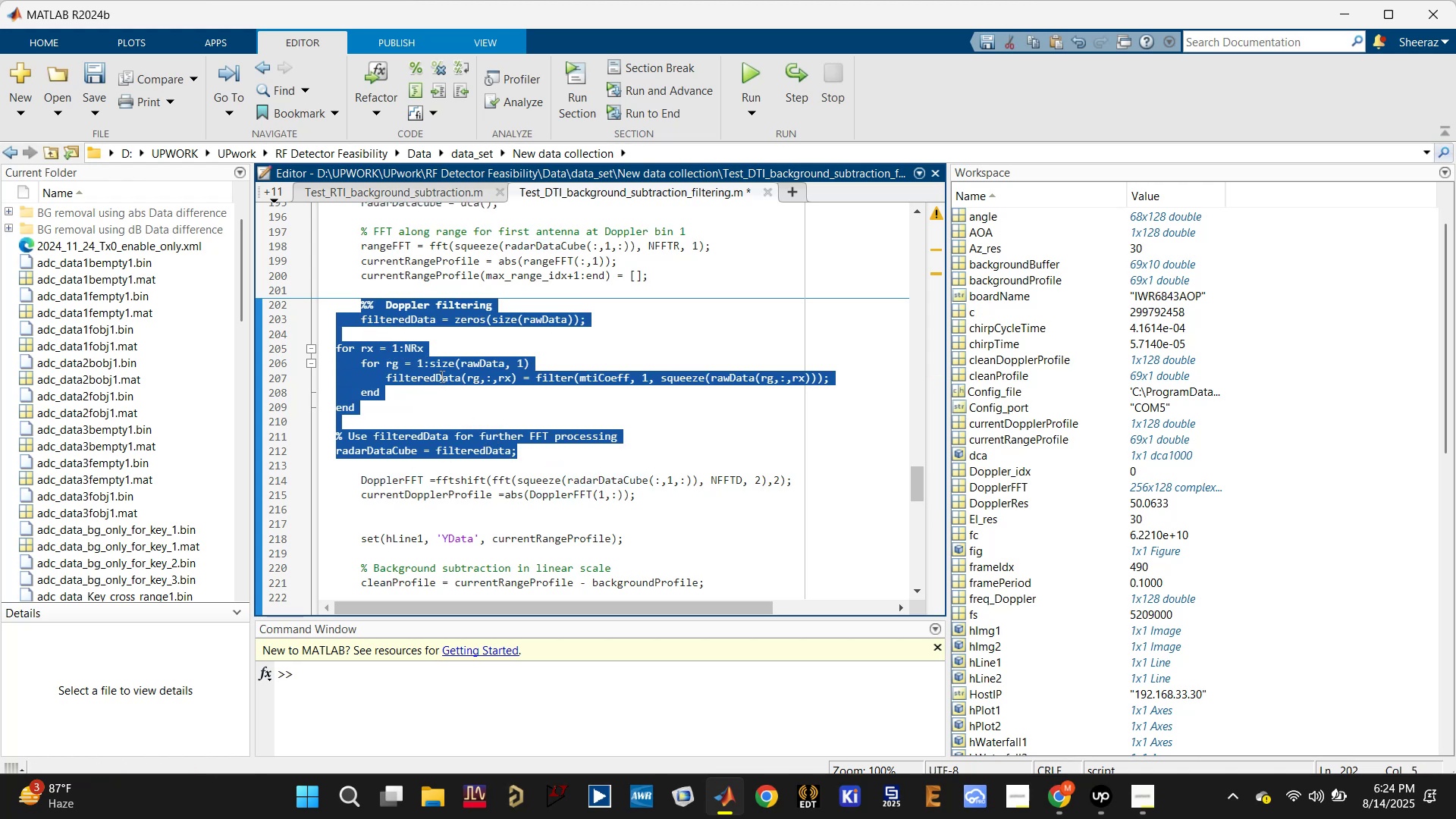 
scroll: coordinate [447, 381], scroll_direction: up, amount: 1.0
 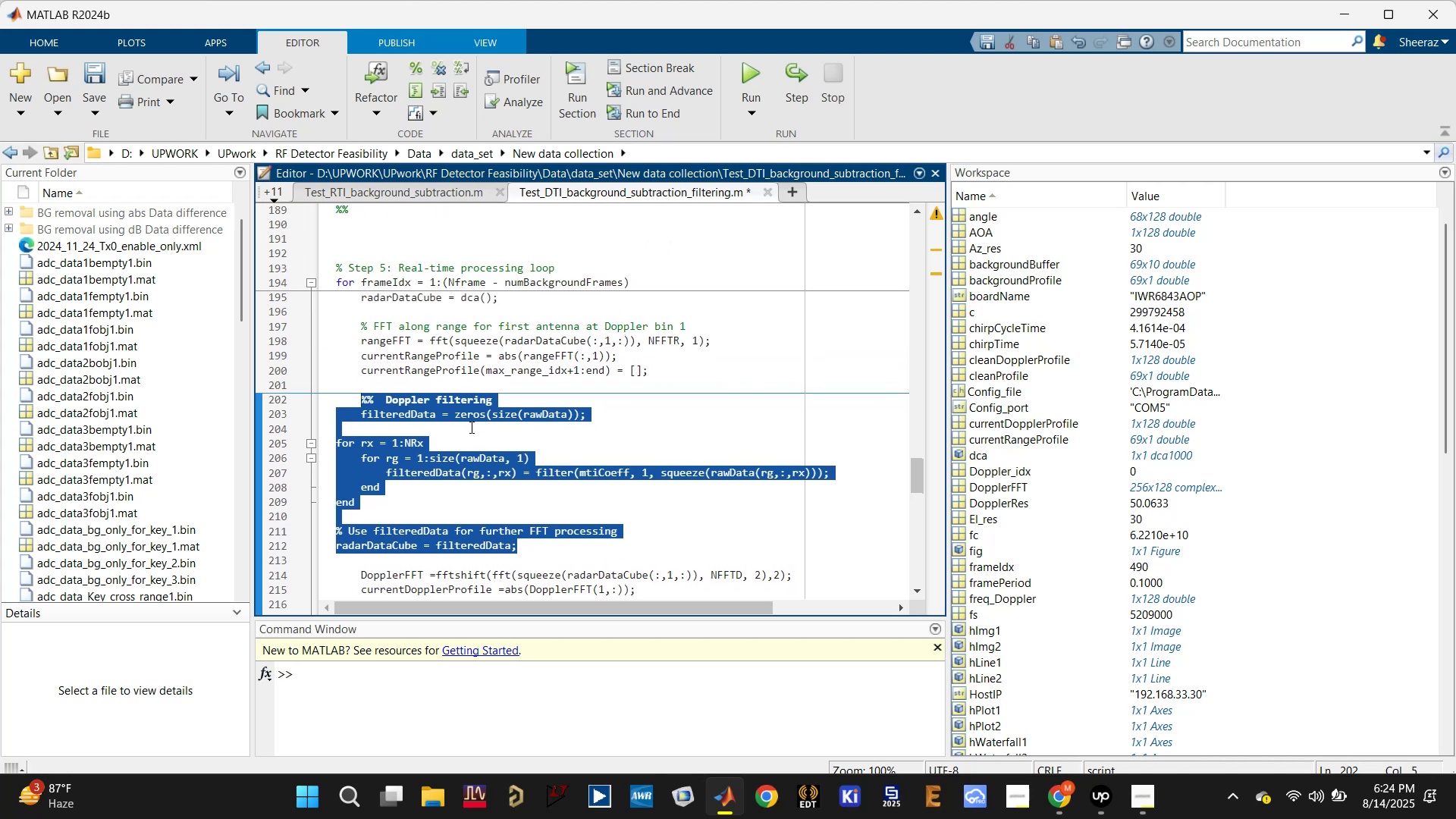 
left_click([467, 430])
 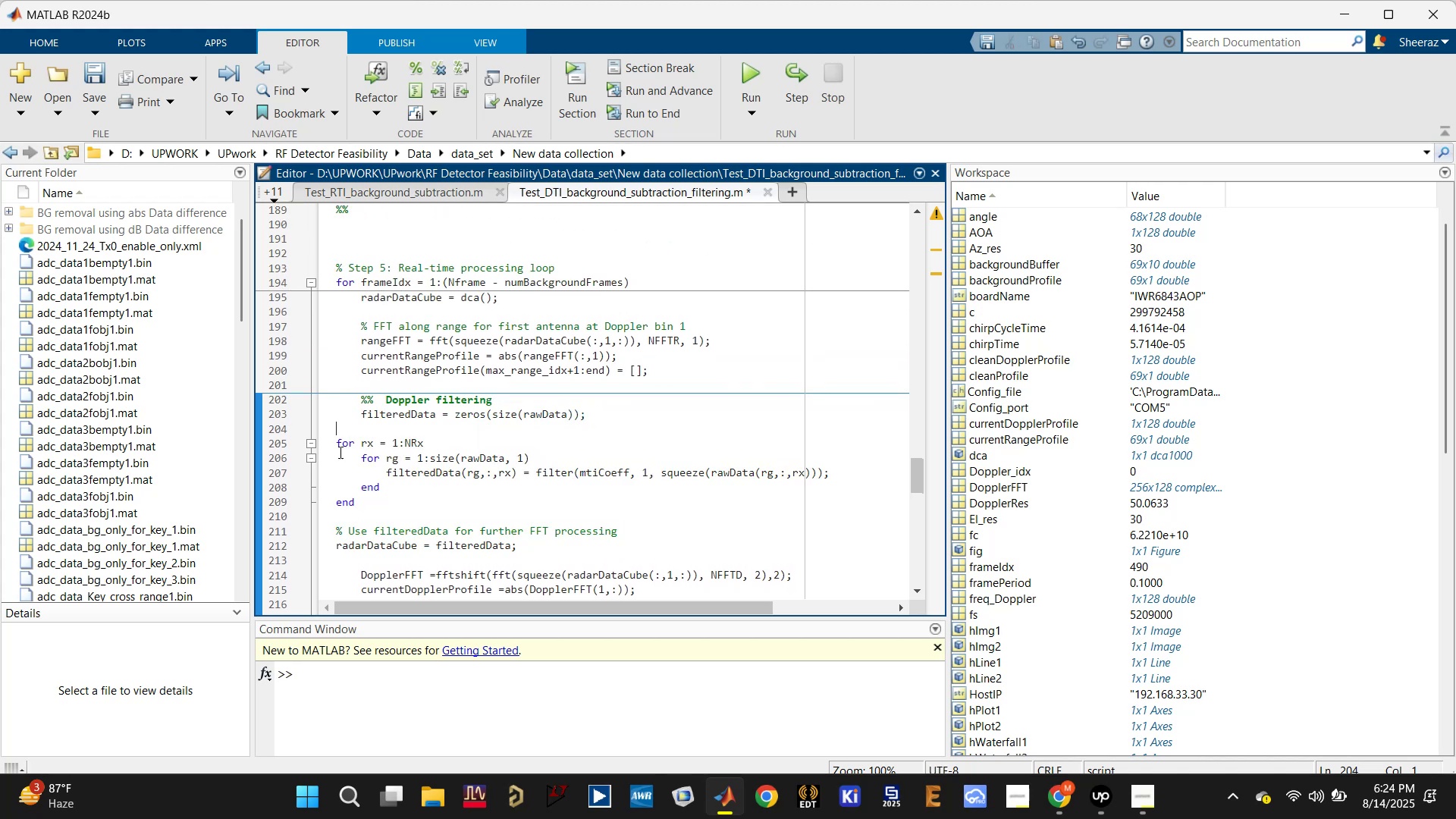 
left_click([337, 444])
 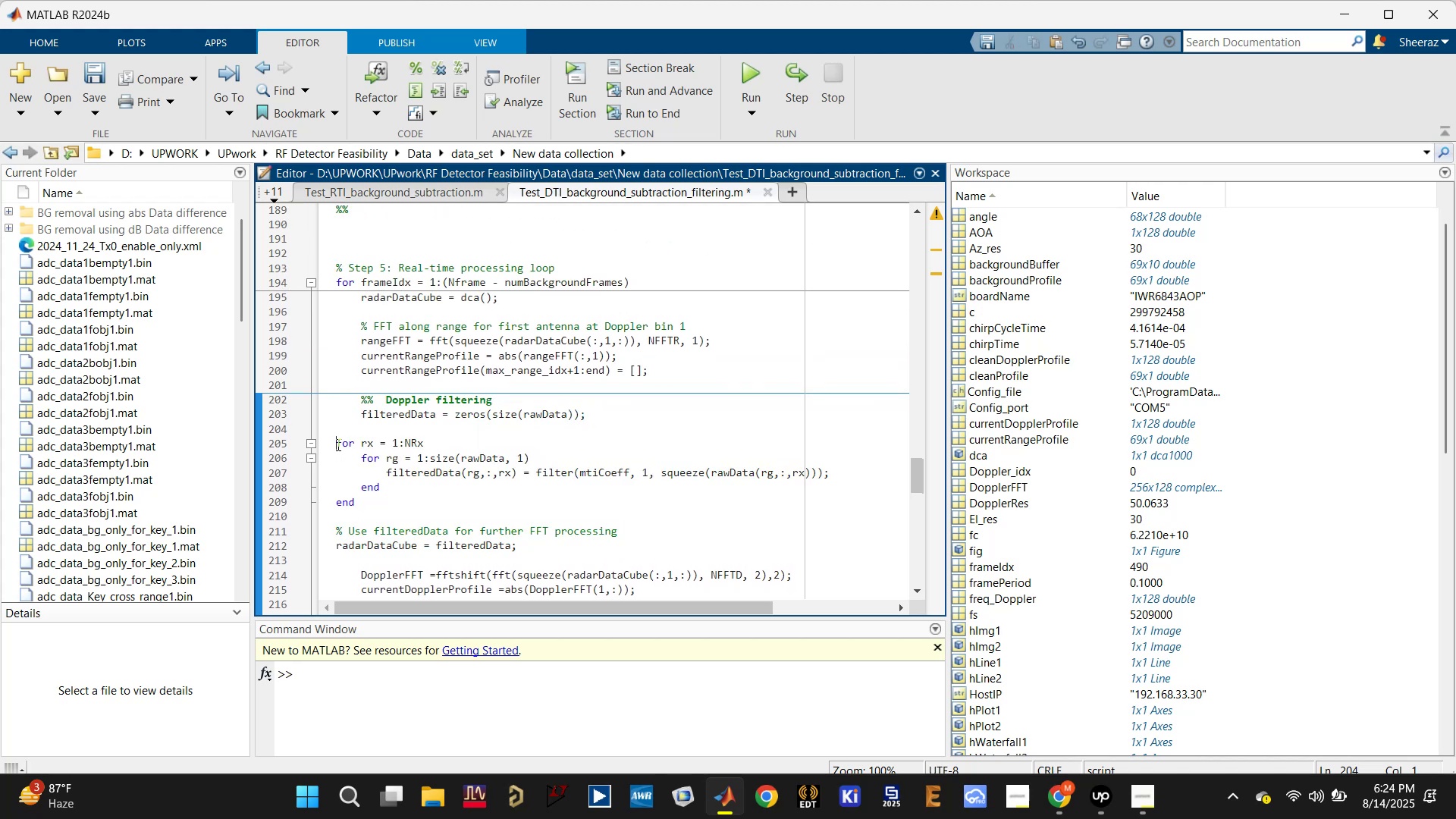 
key(Tab)
 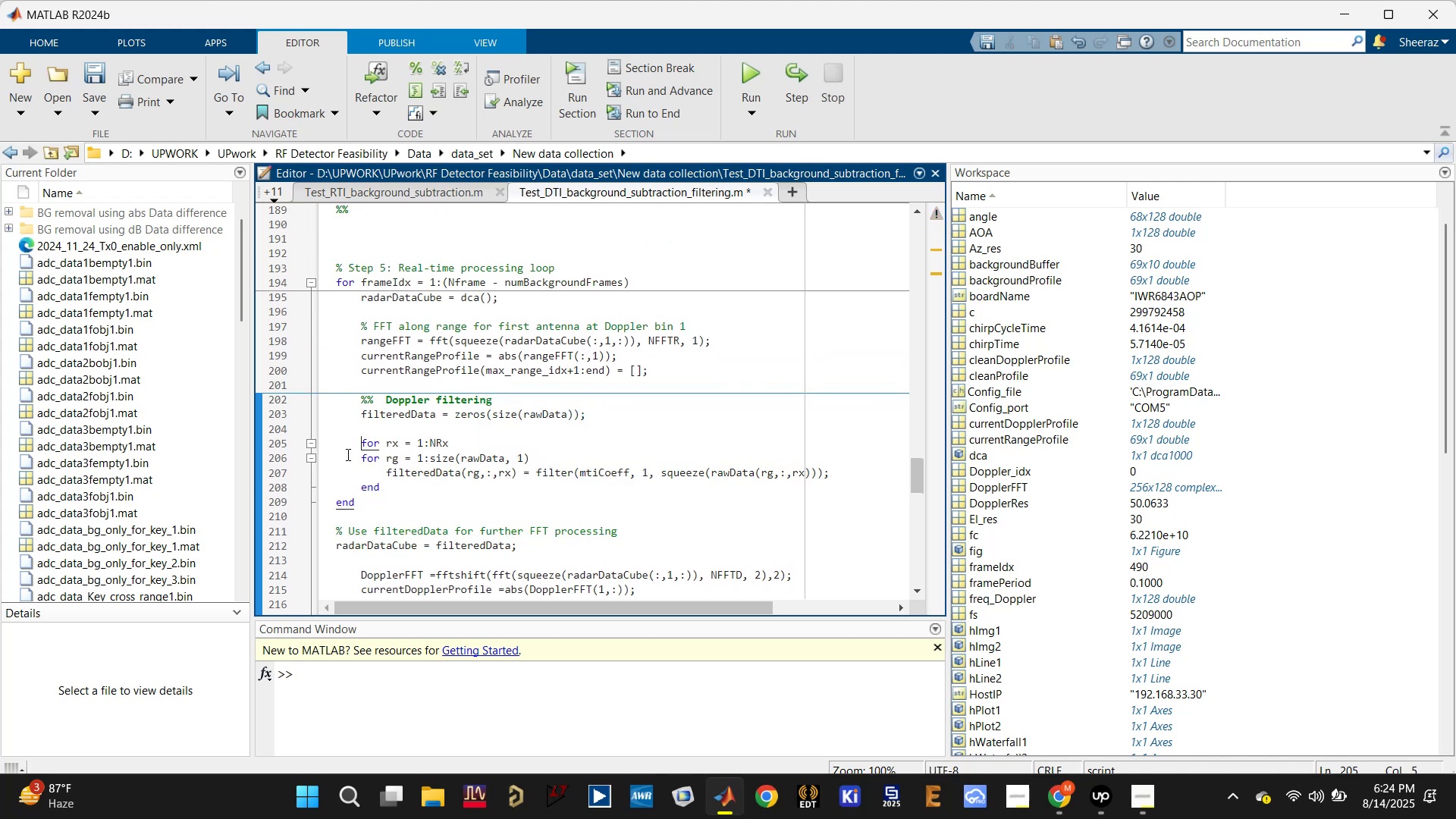 
key(Control+Z)
 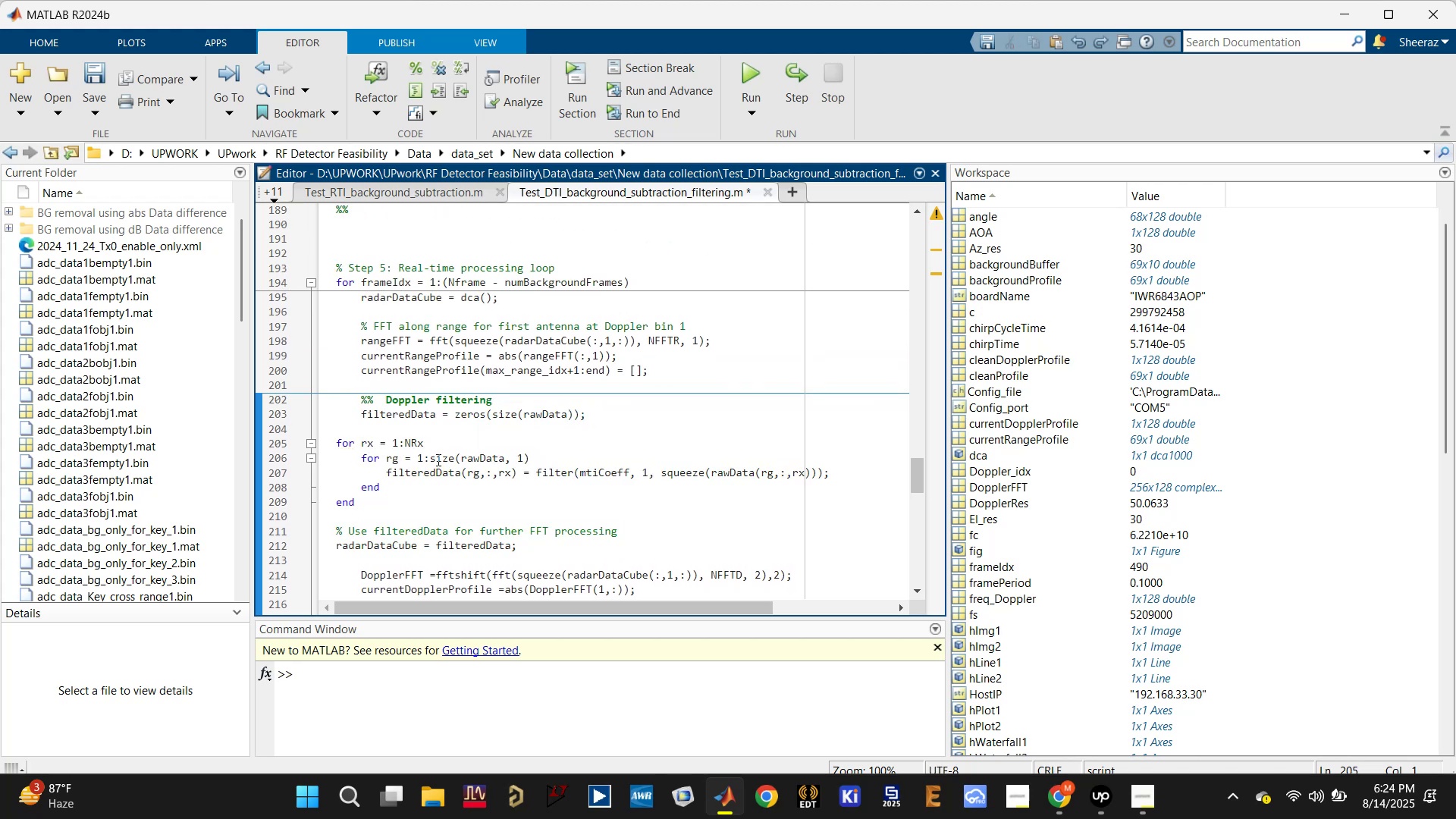 
left_click([449, 416])
 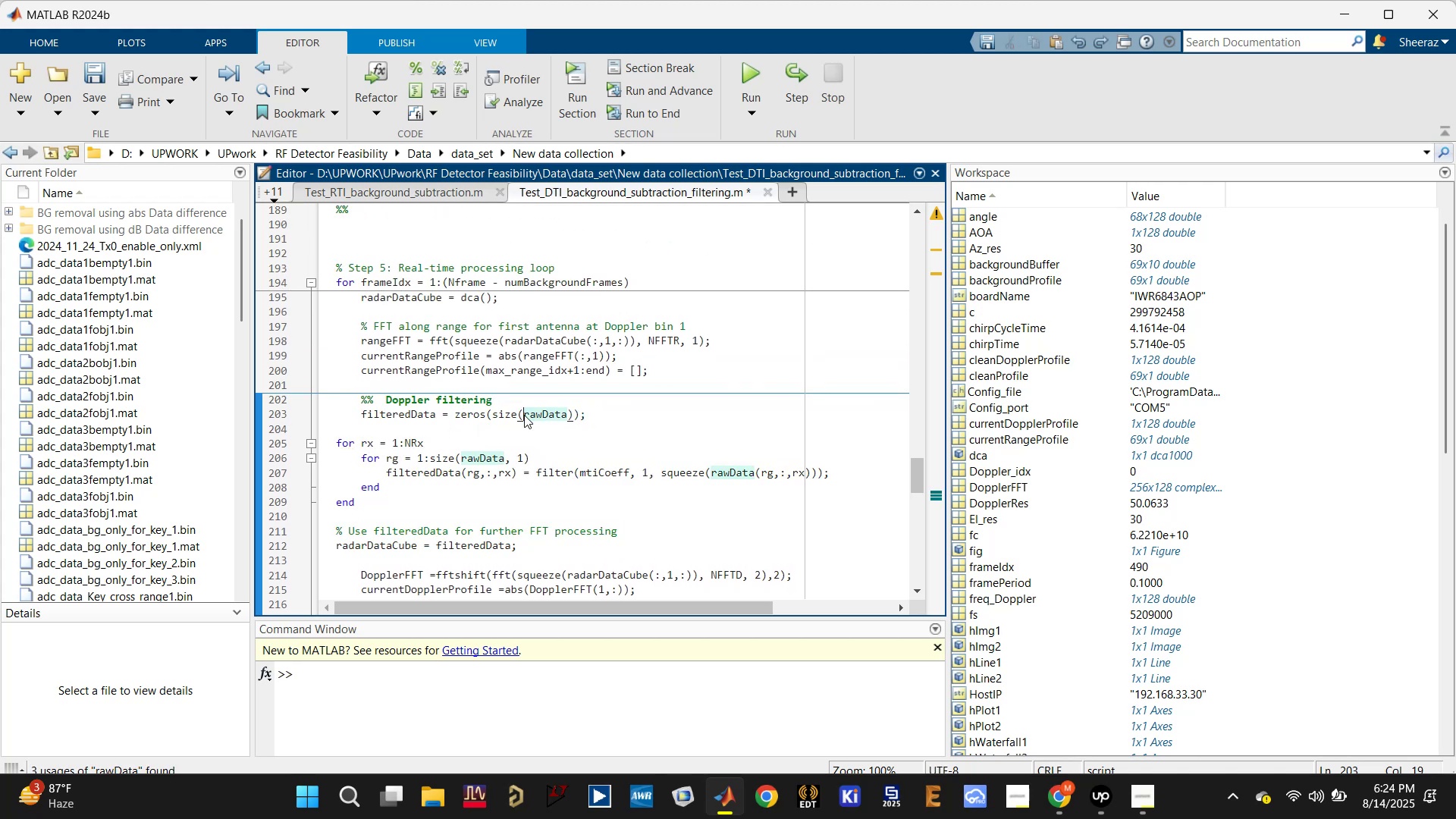 
double_click([550, 412])
 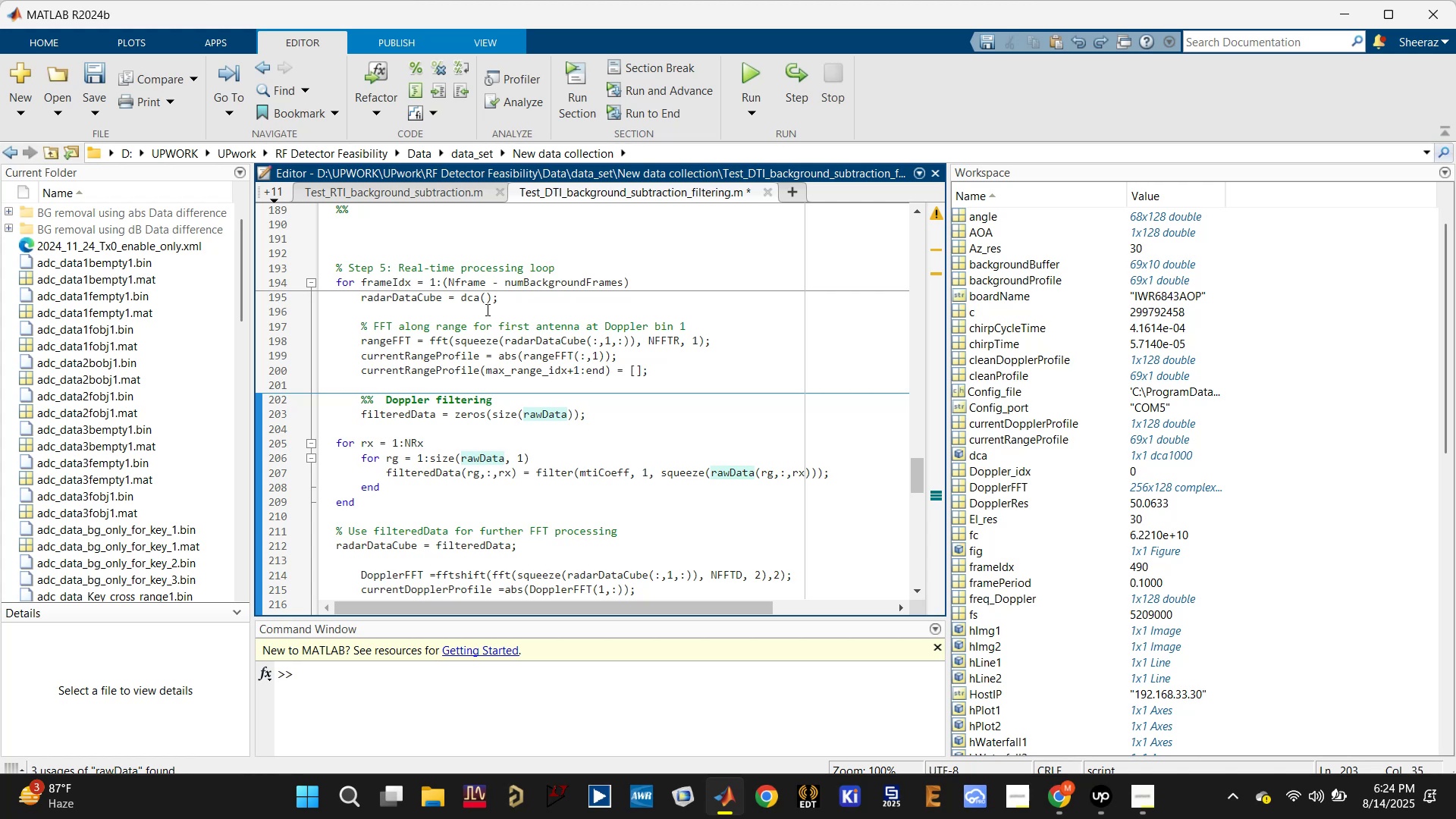 
double_click([422, 297])
 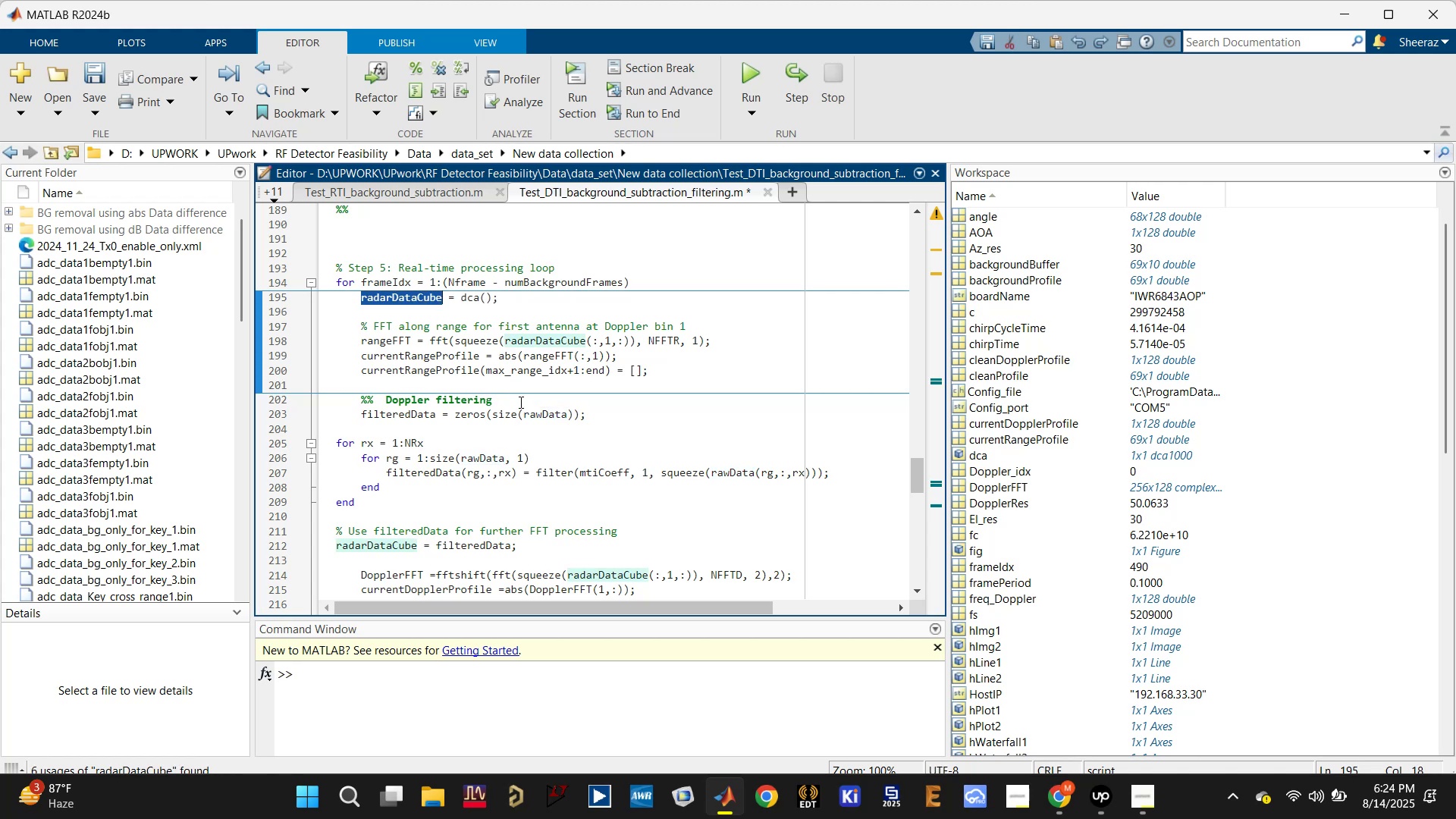 
key(Control+C)
 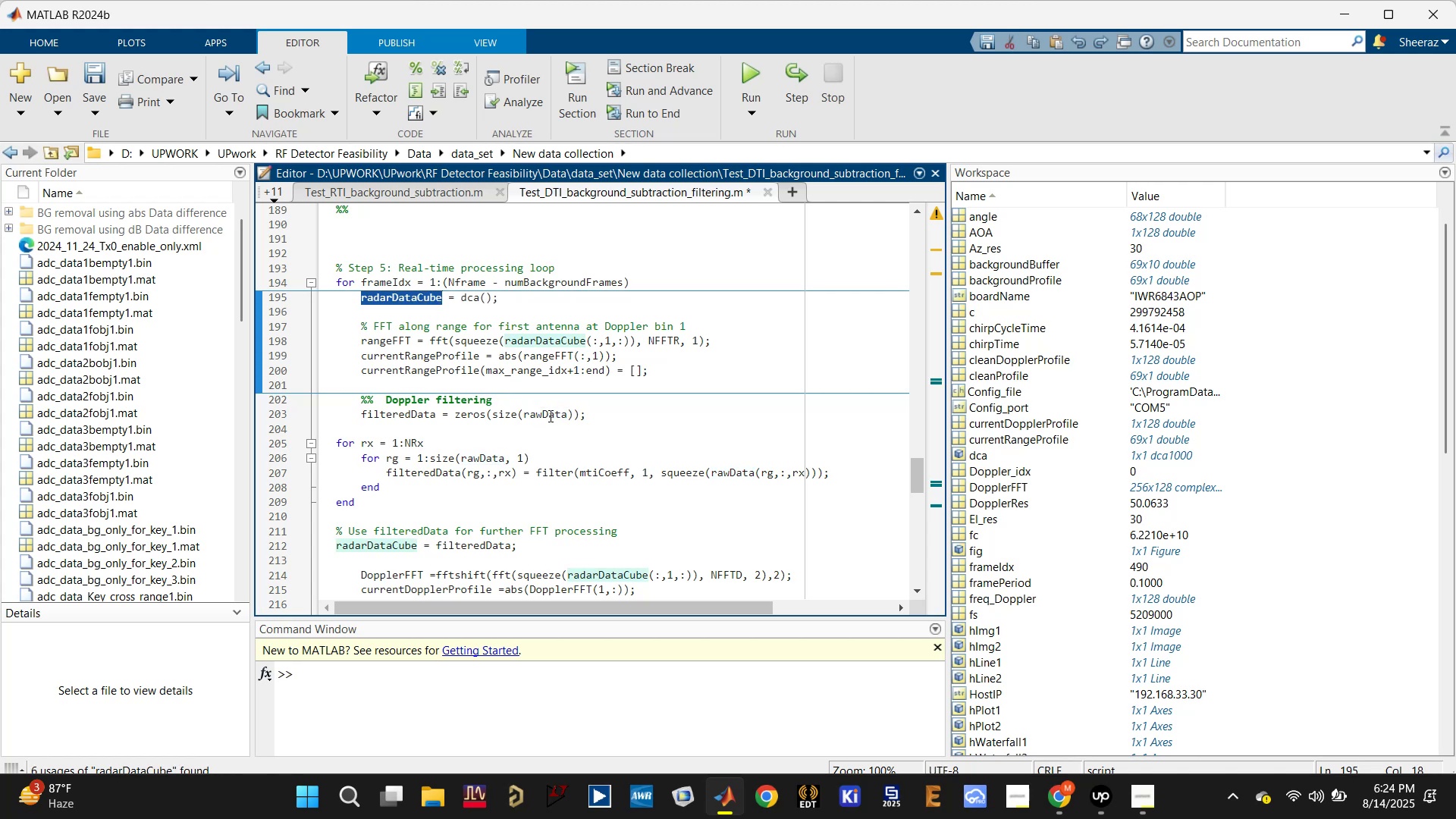 
left_click([549, 416])
 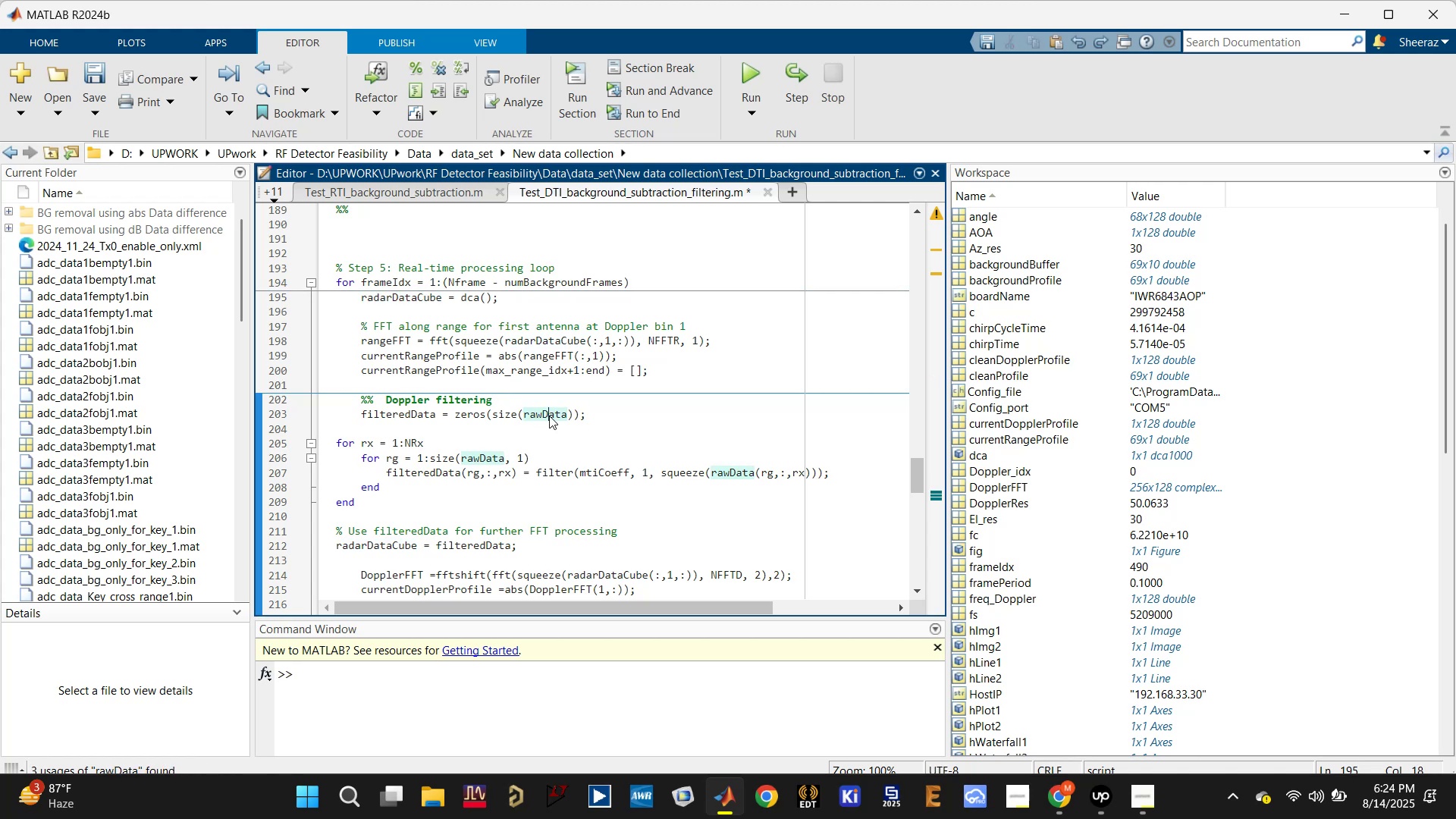 
double_click([549, 416])
 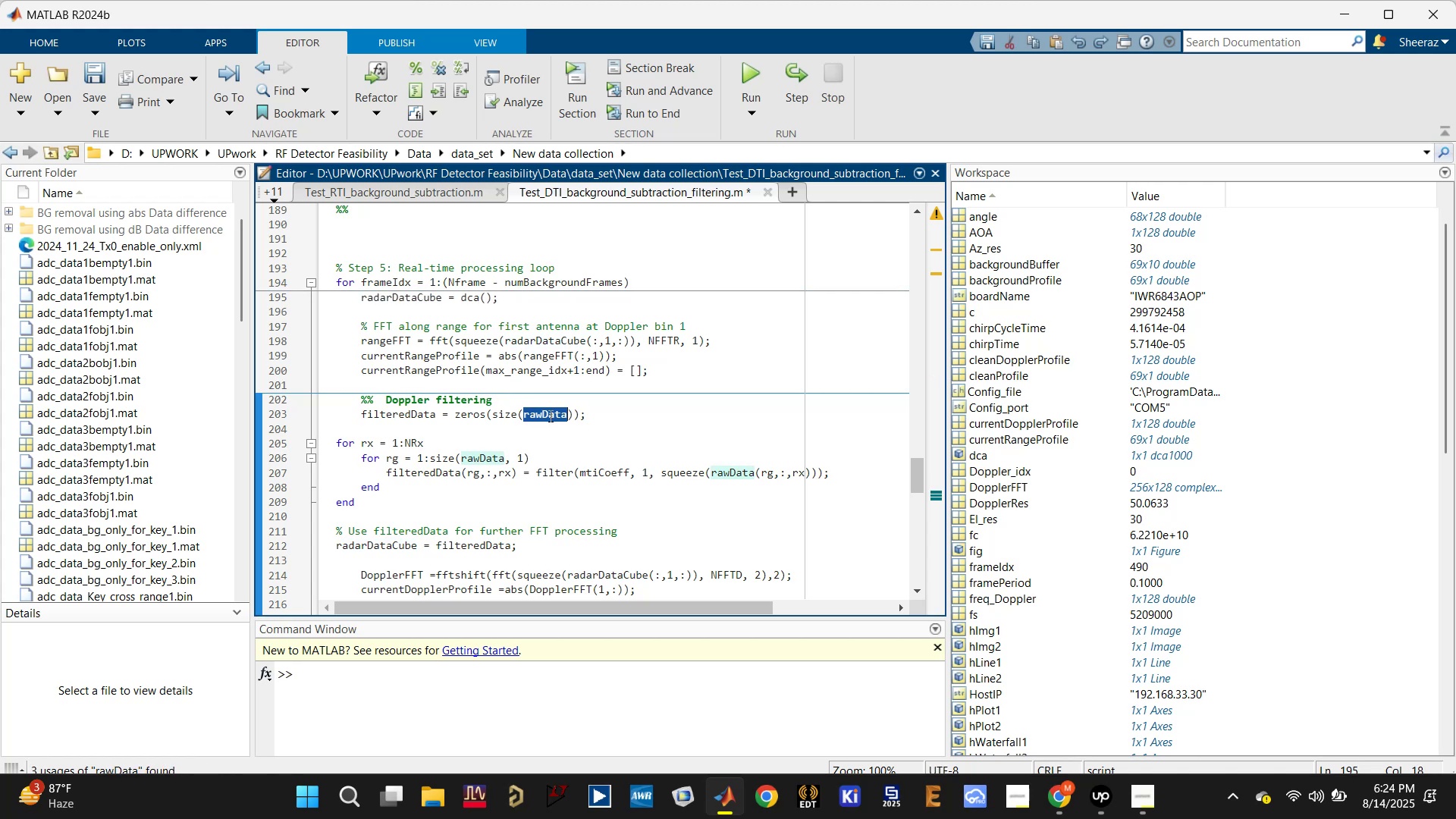 
key(Control+V)
 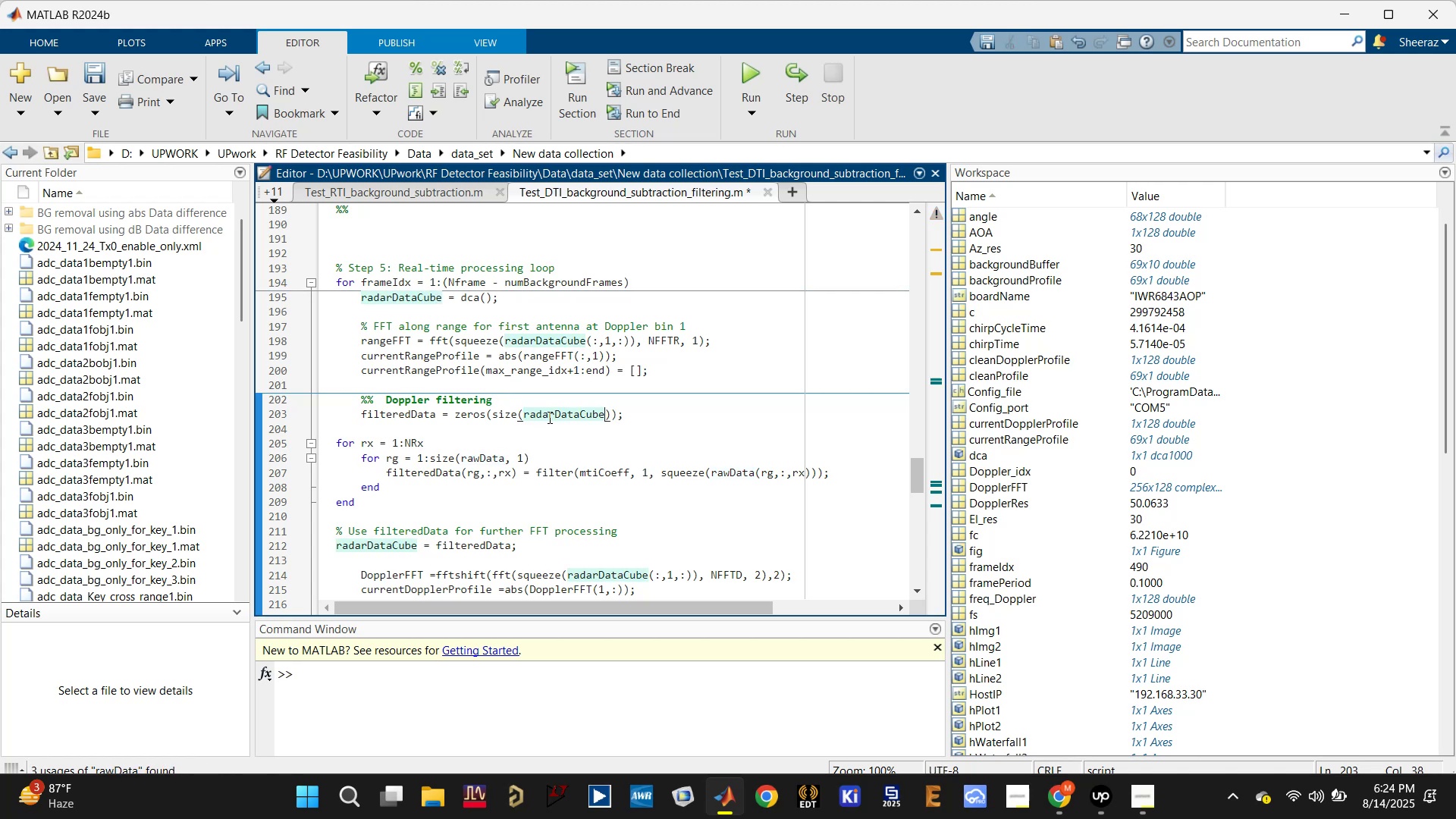 
key(Control+S)
 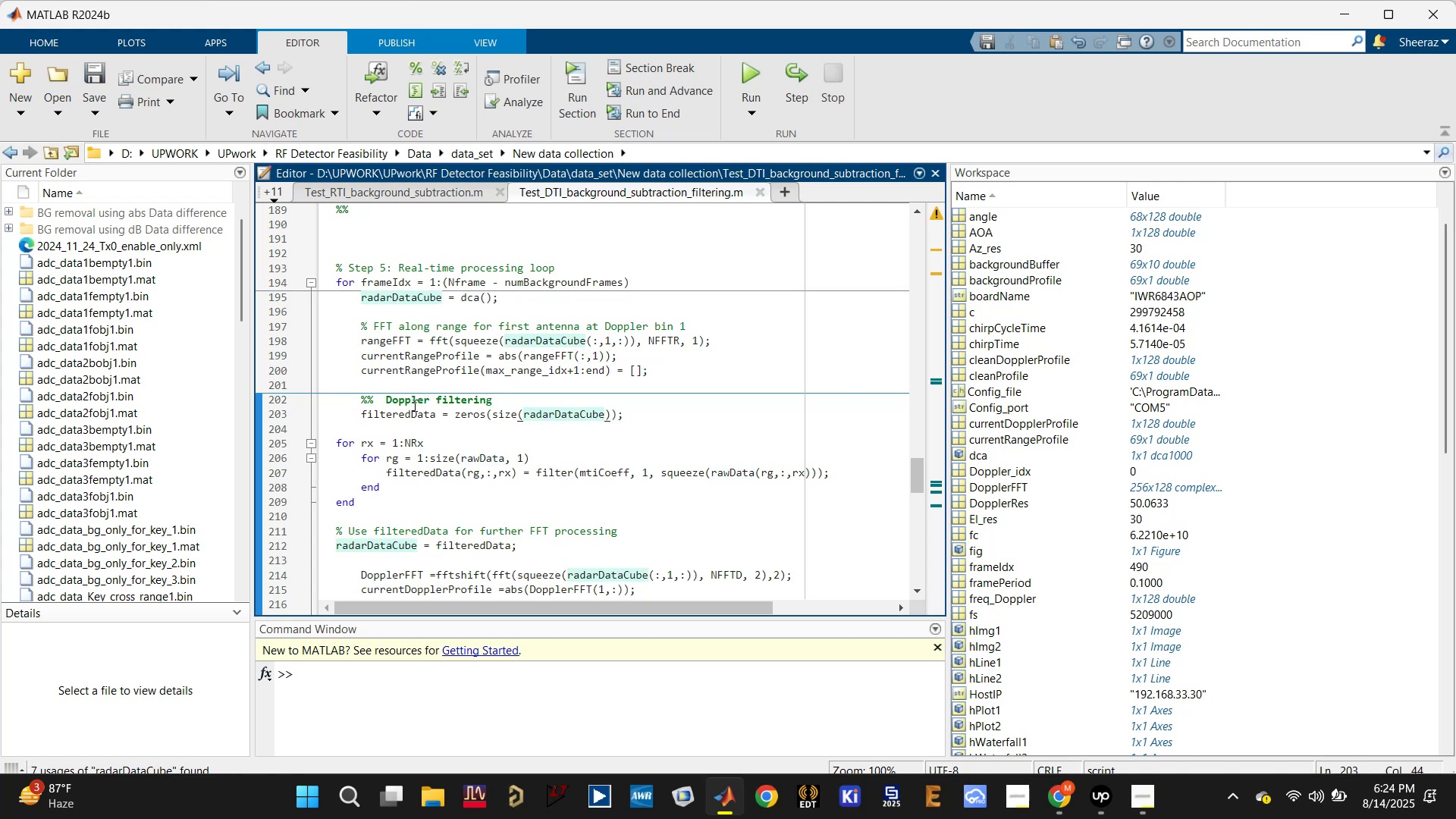 
left_click([392, 406])
 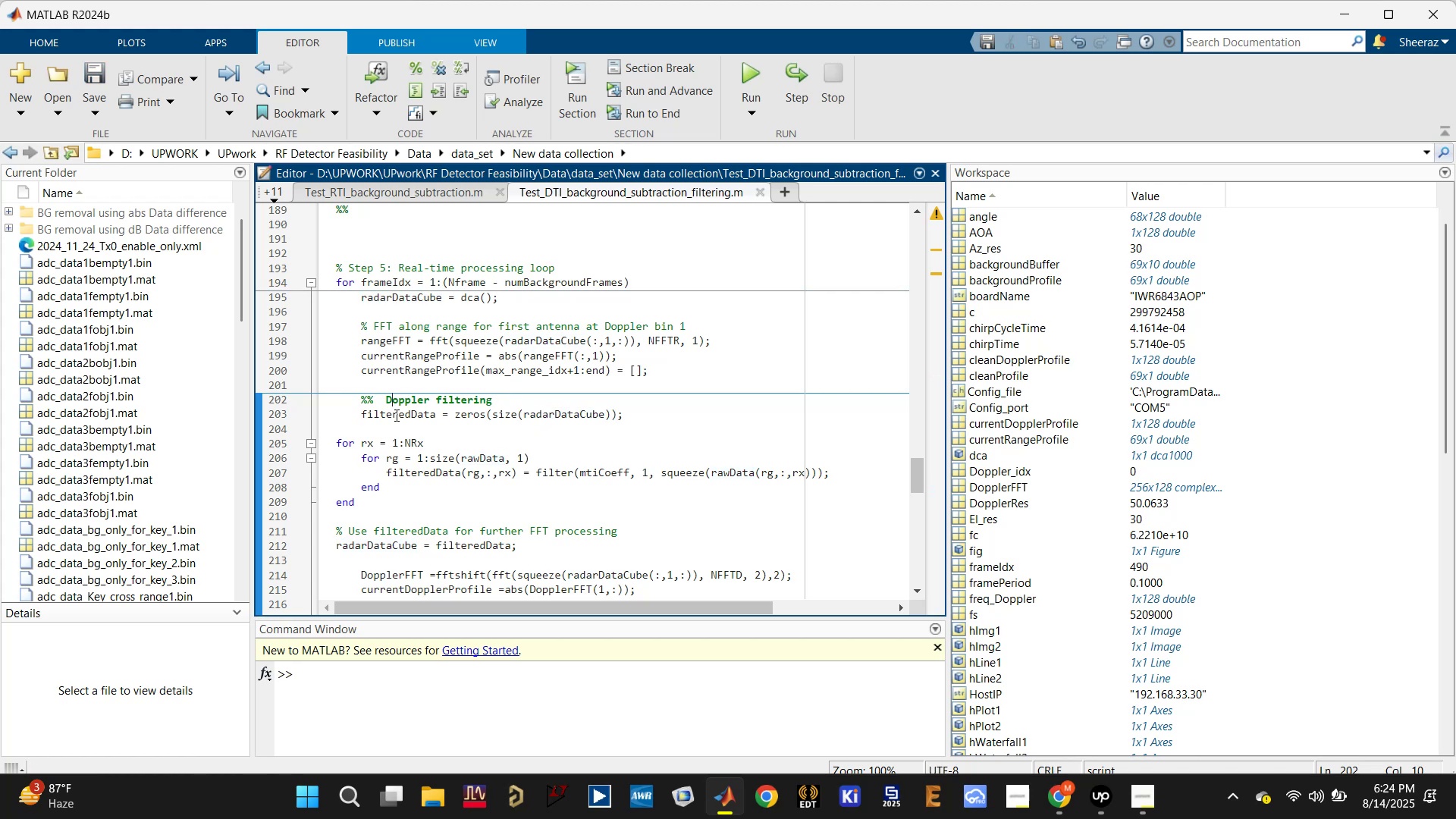 
double_click([397, 415])
 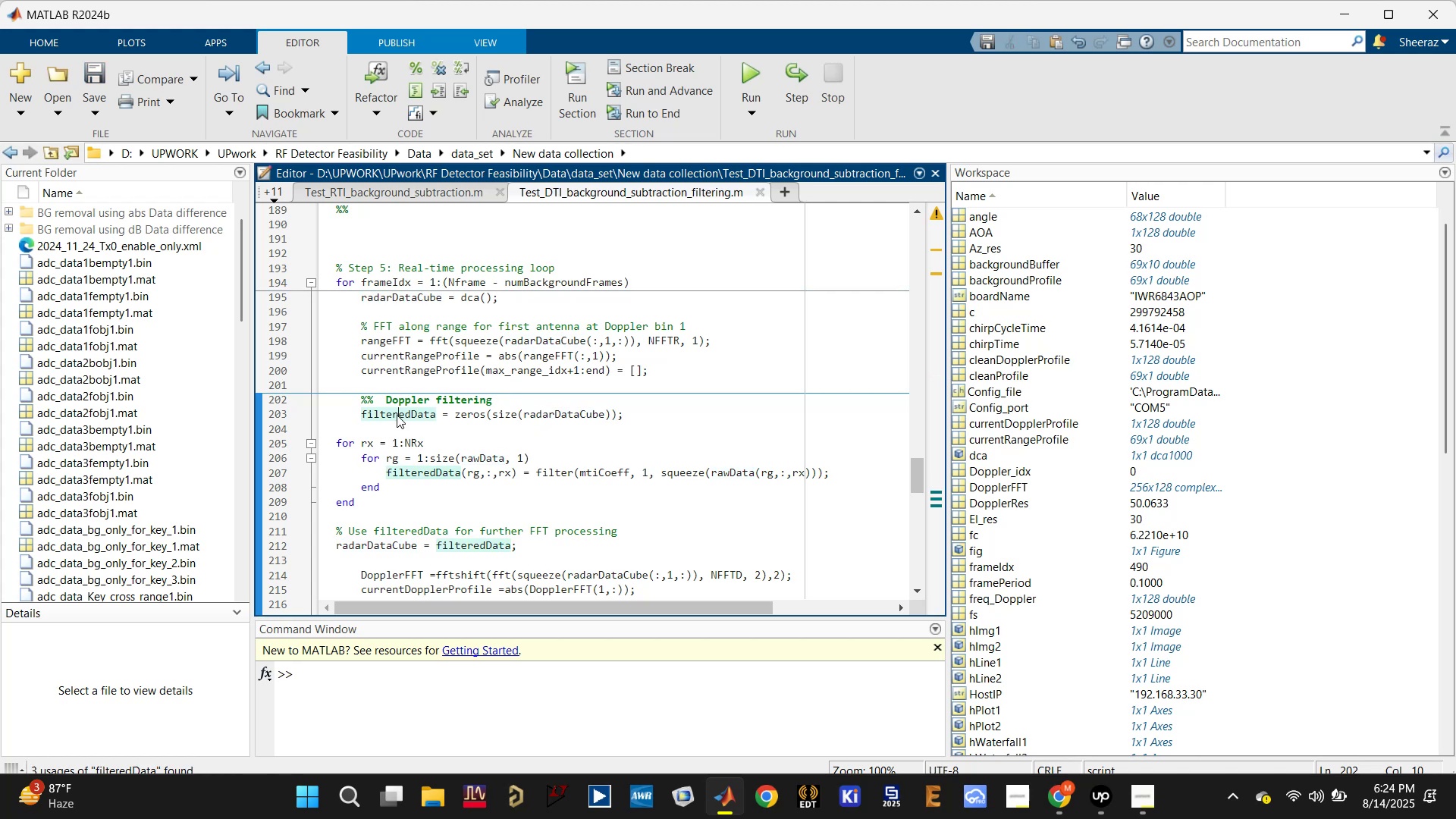 
triple_click([397, 415])
 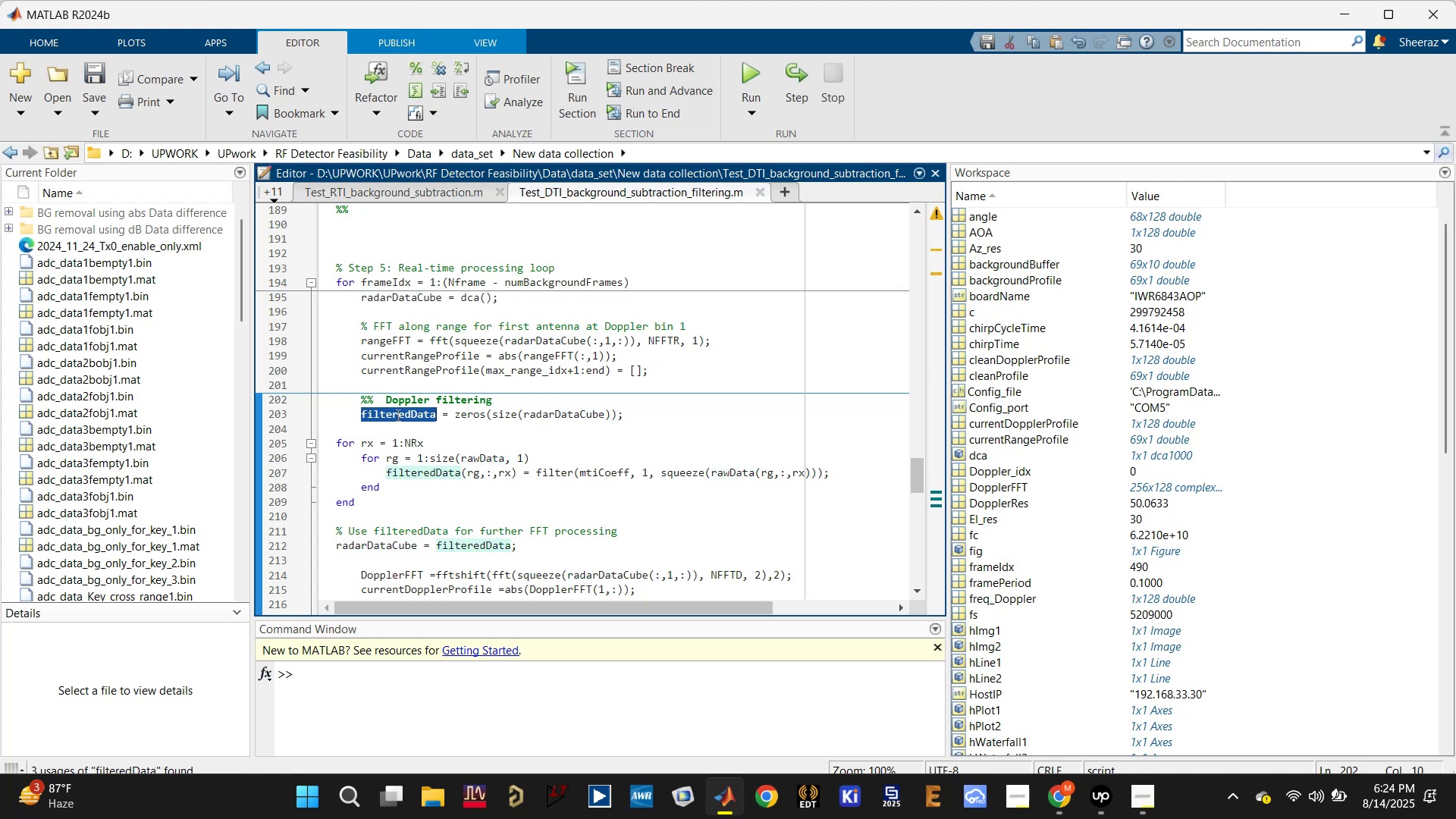 
key(Control+C)
 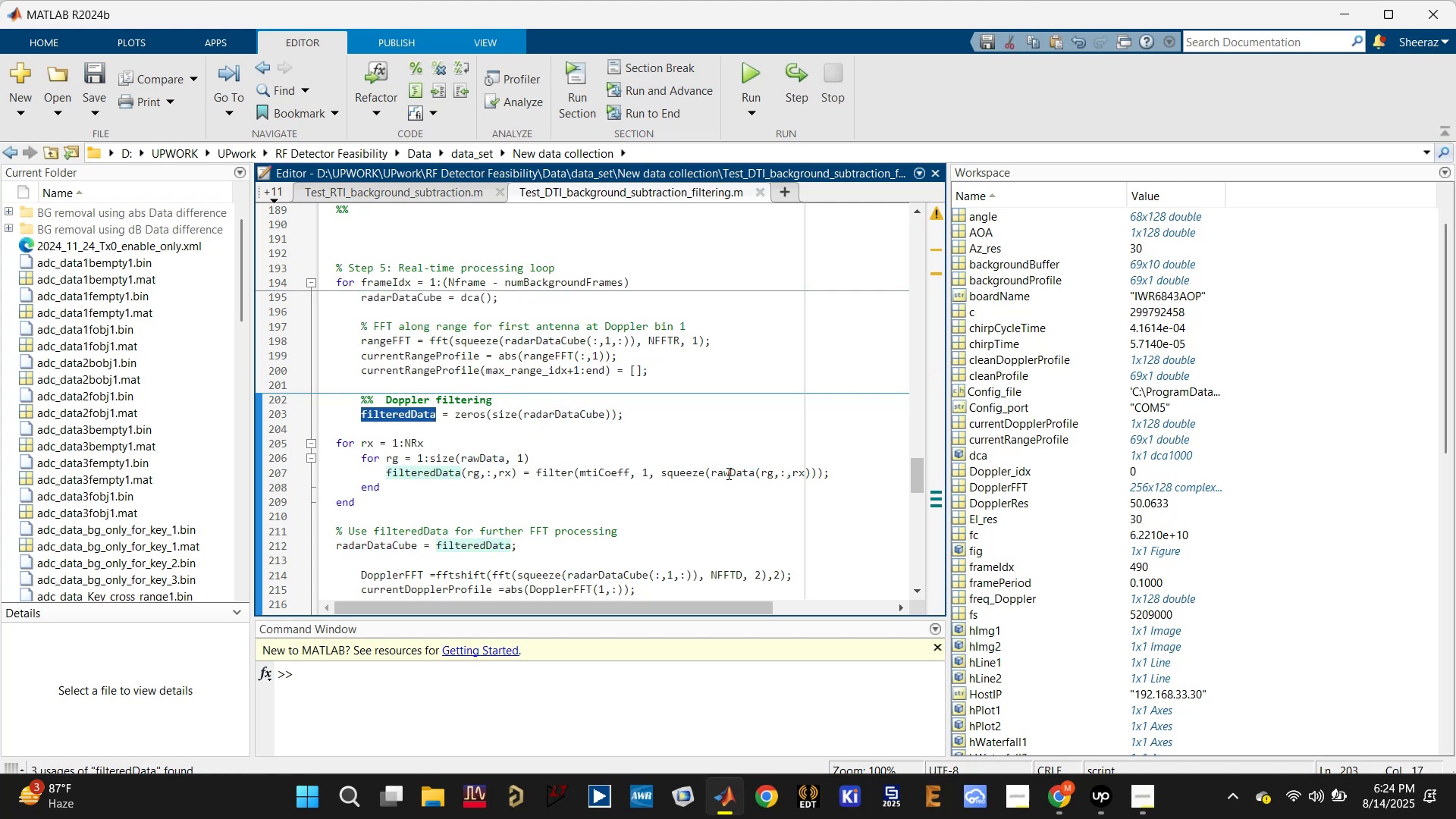 
left_click([737, 473])
 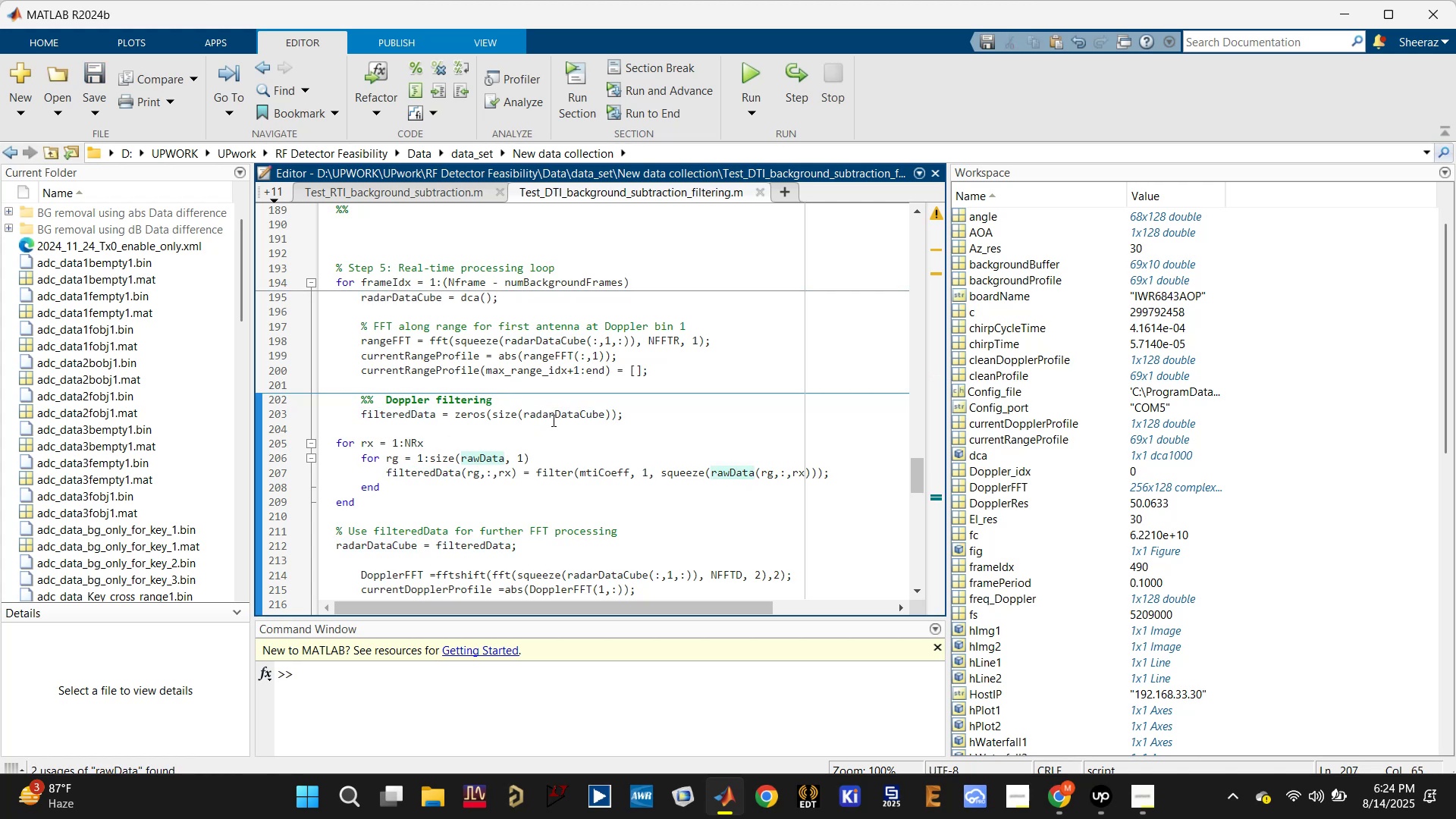 
double_click([554, 416])
 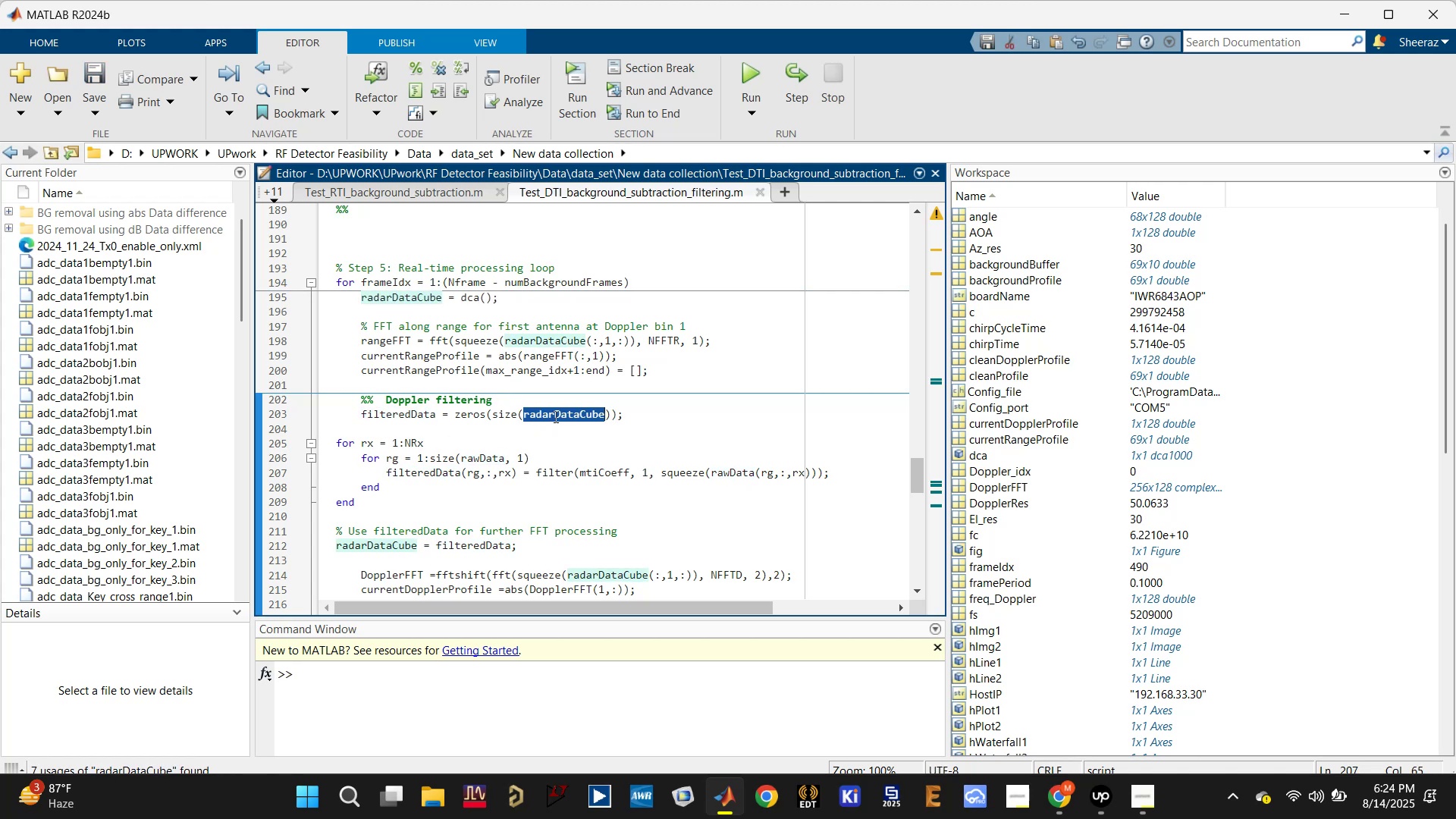 
key(Control+C)
 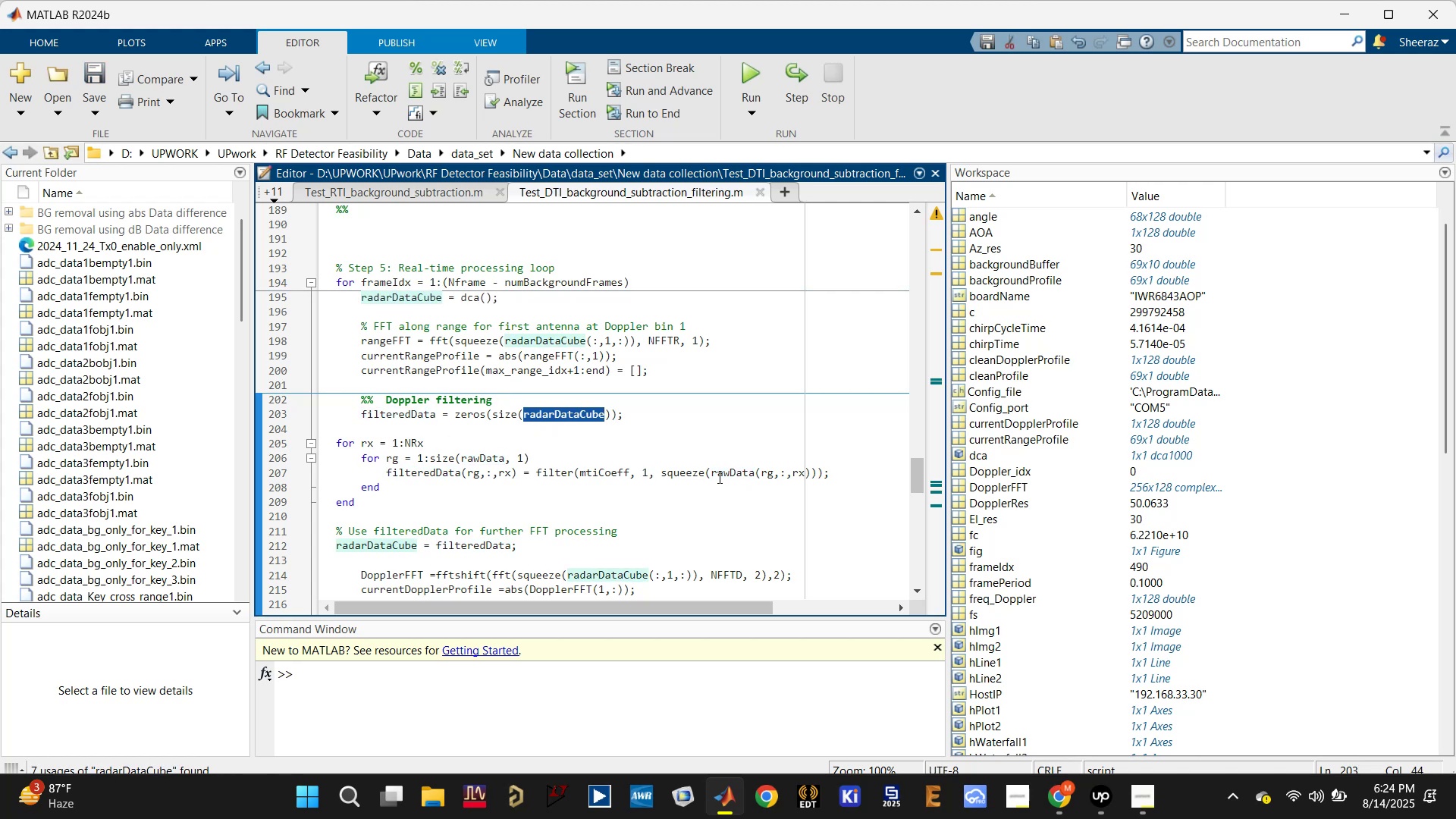 
double_click([717, 478])
 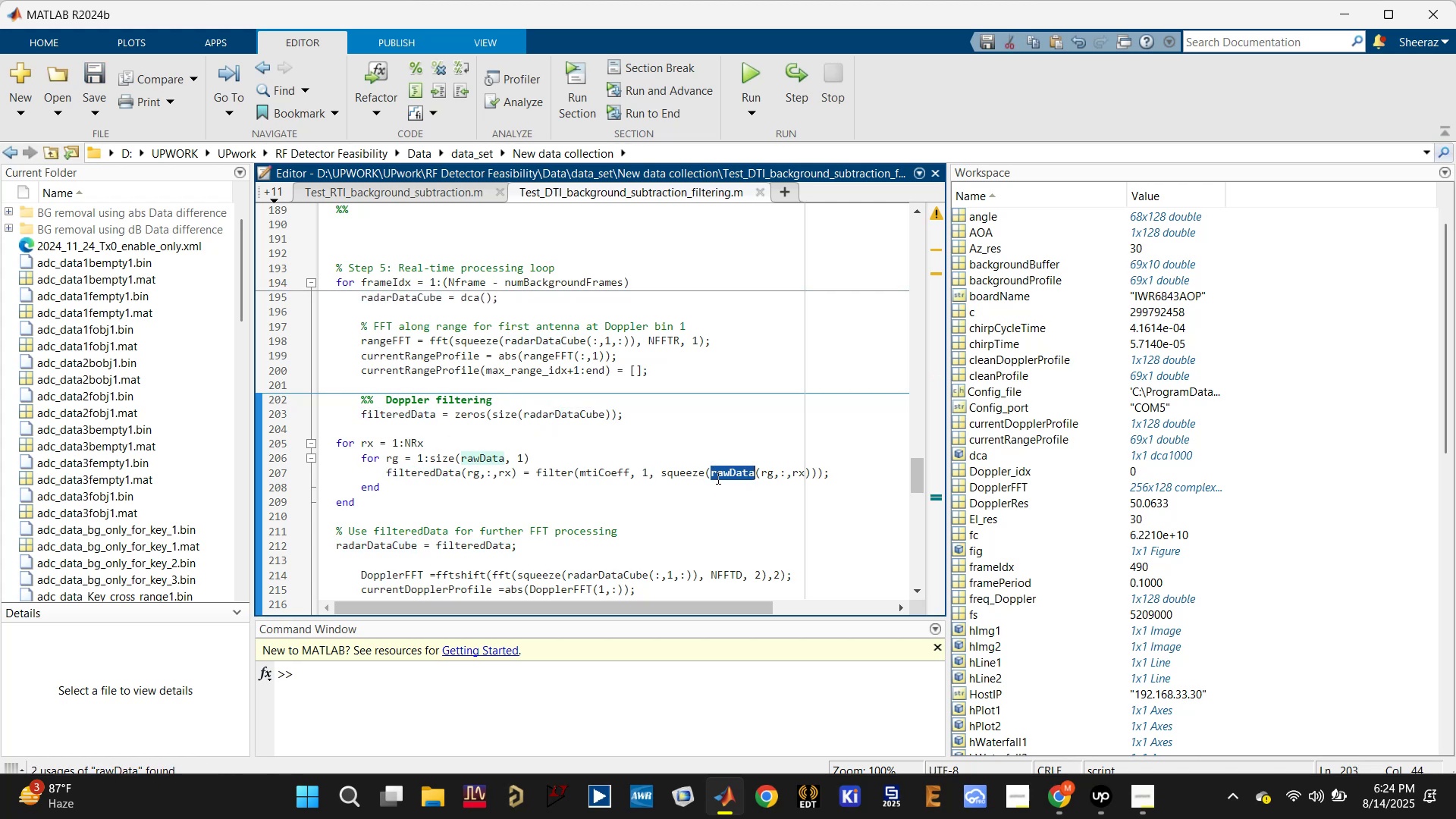 
key(Control+V)
 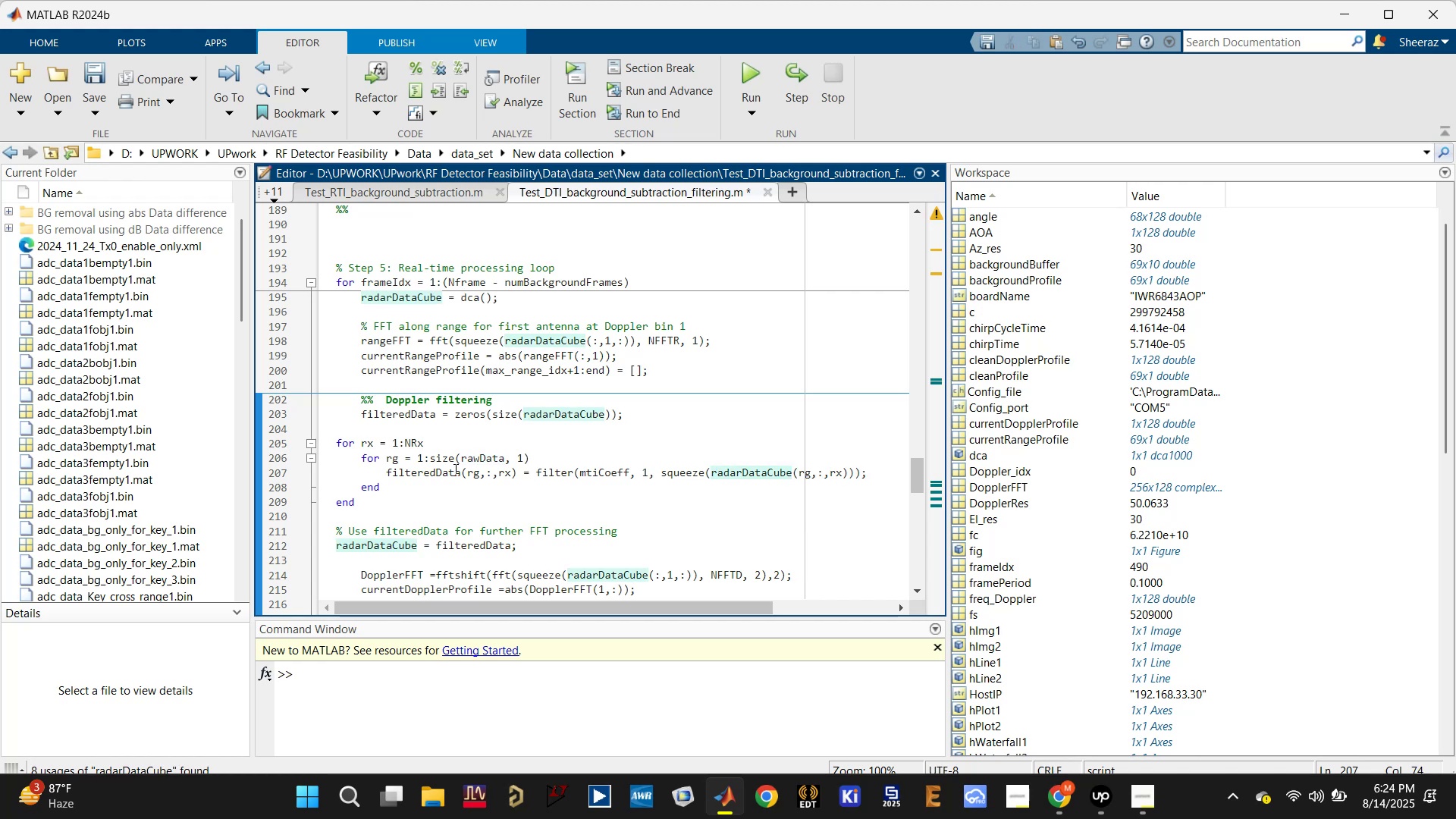 
key(Control+S)
 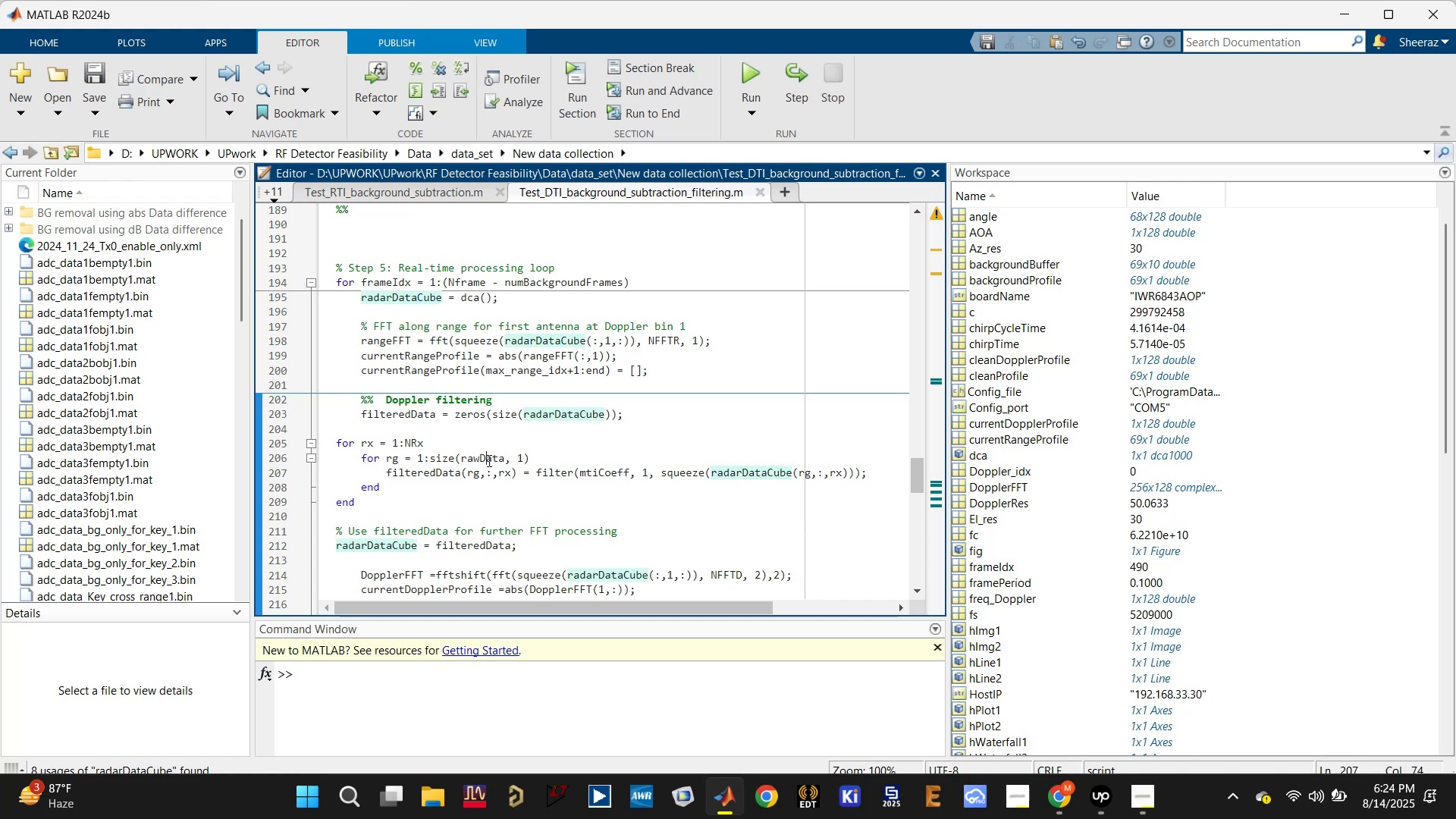 
double_click([488, 460])
 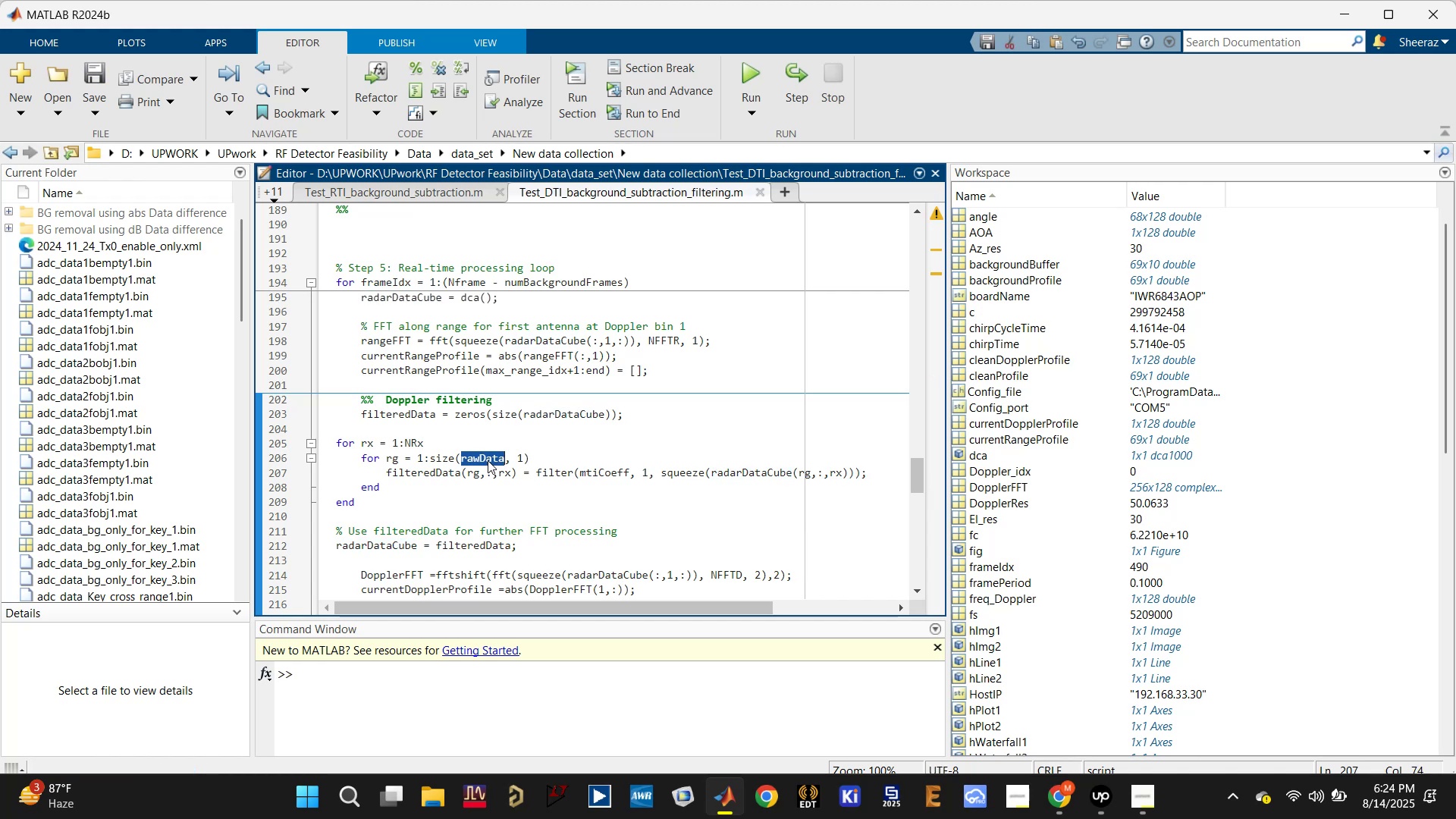 
key(Control+V)
 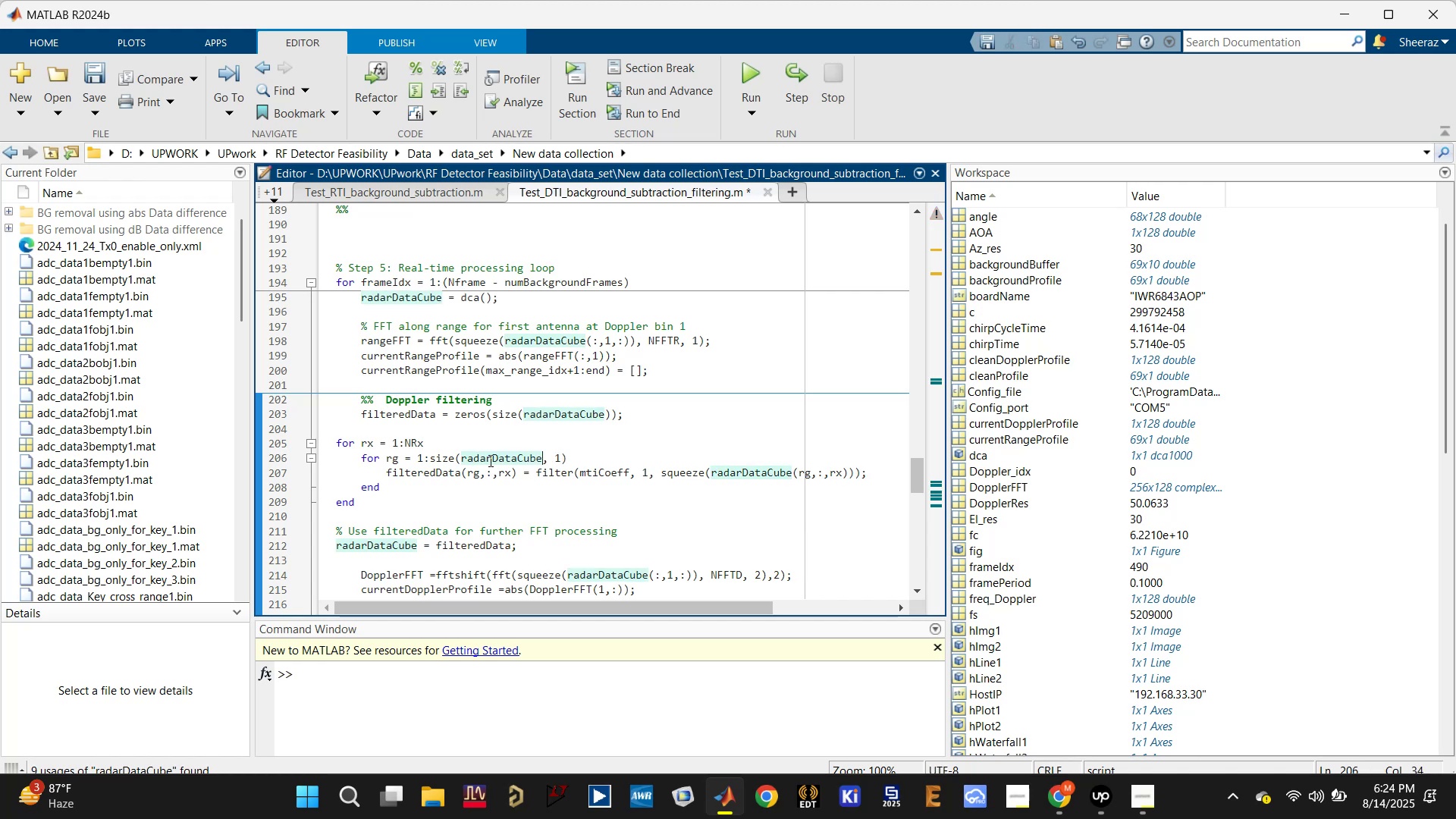 
key(Control+S)
 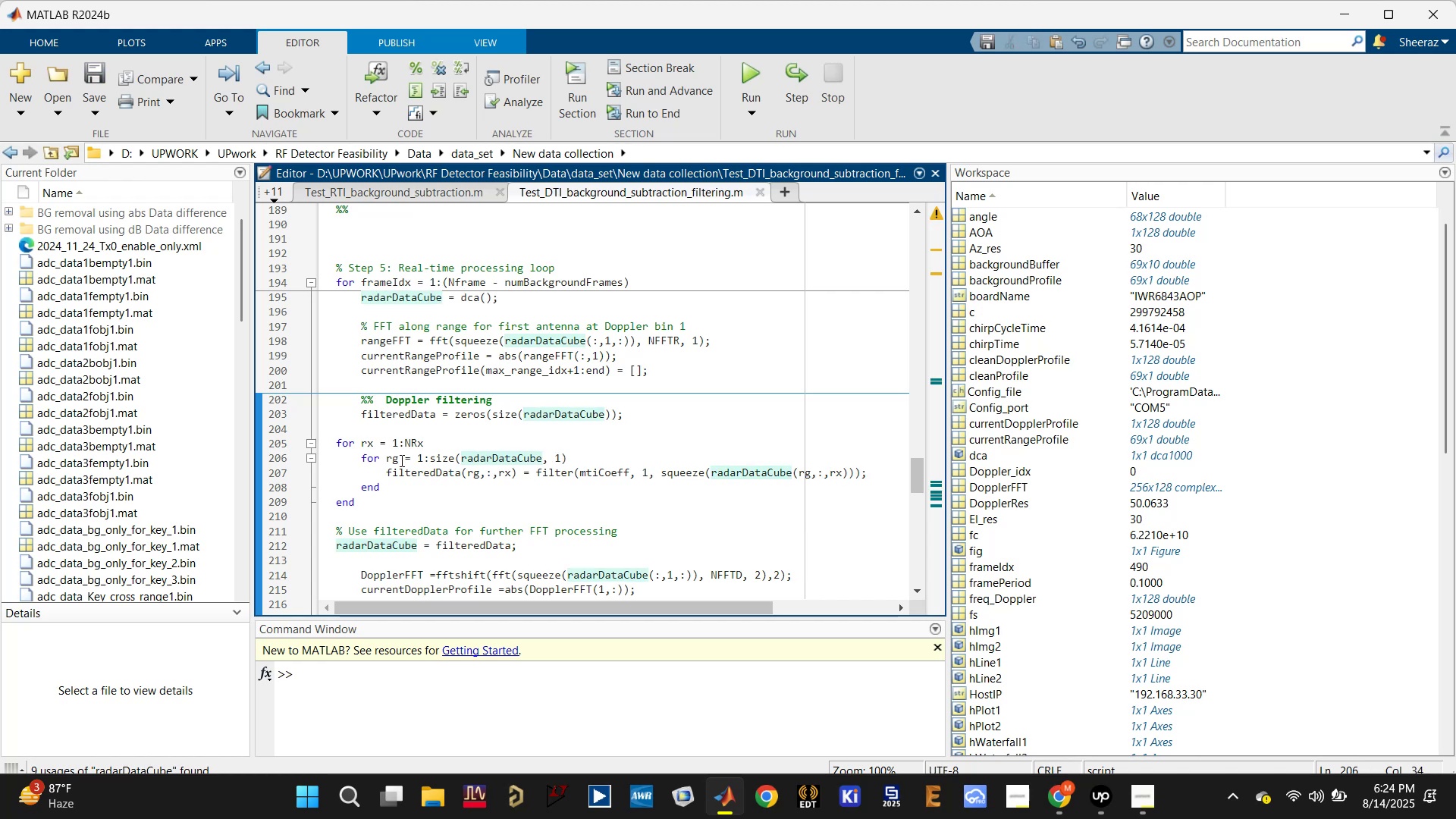 
left_click([394, 457])
 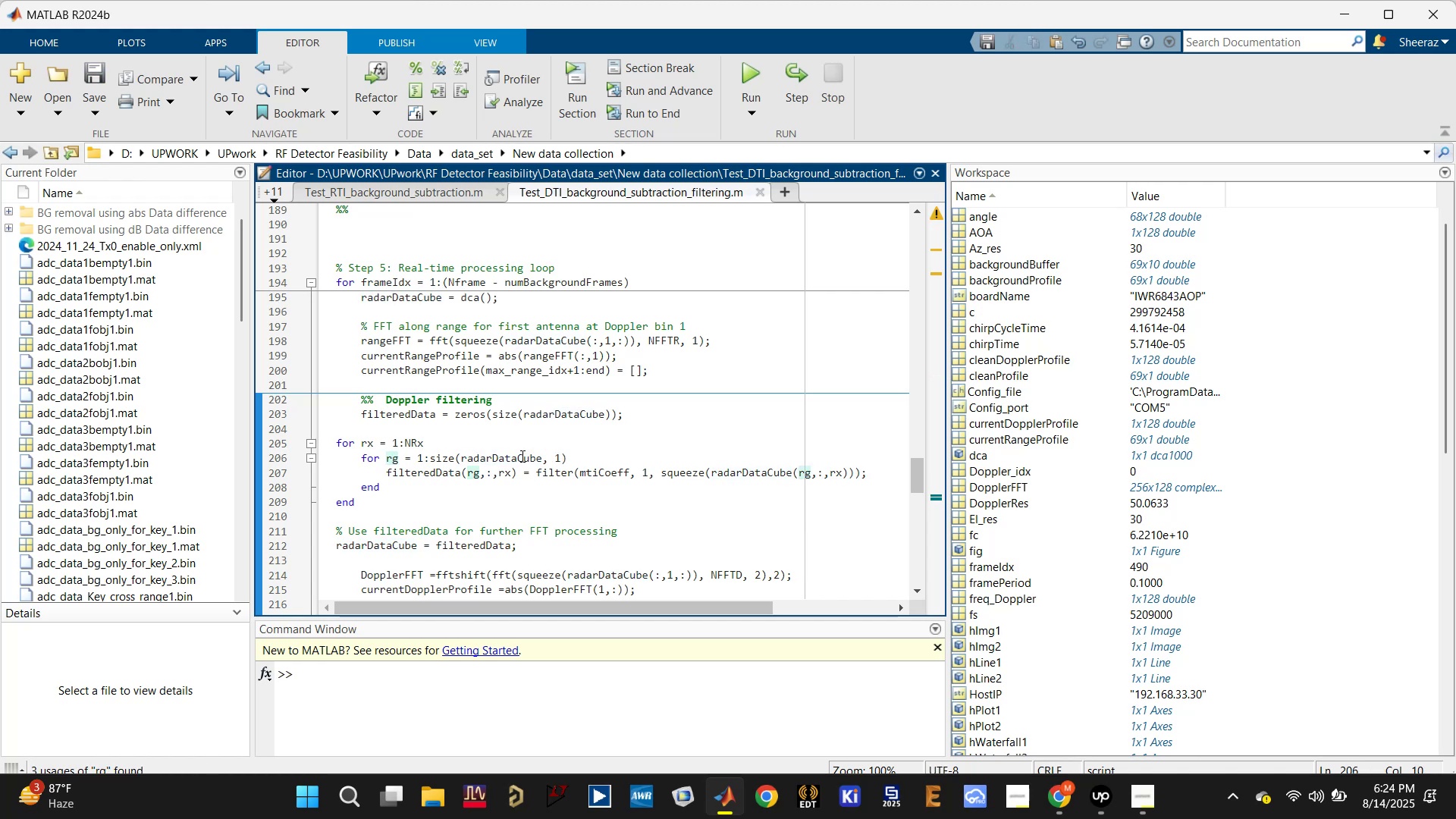 
left_click([522, 456])
 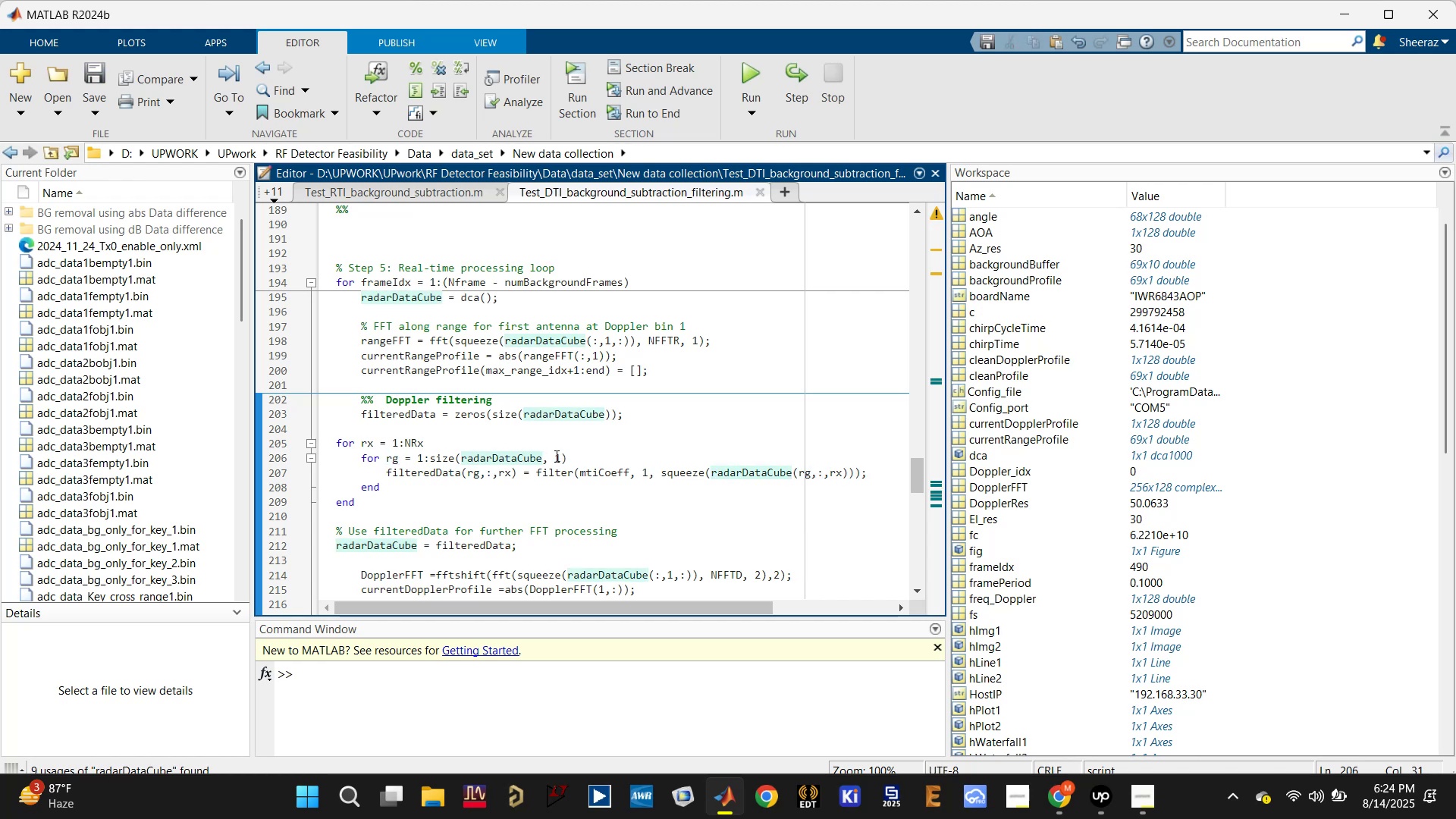 
left_click([555, 456])
 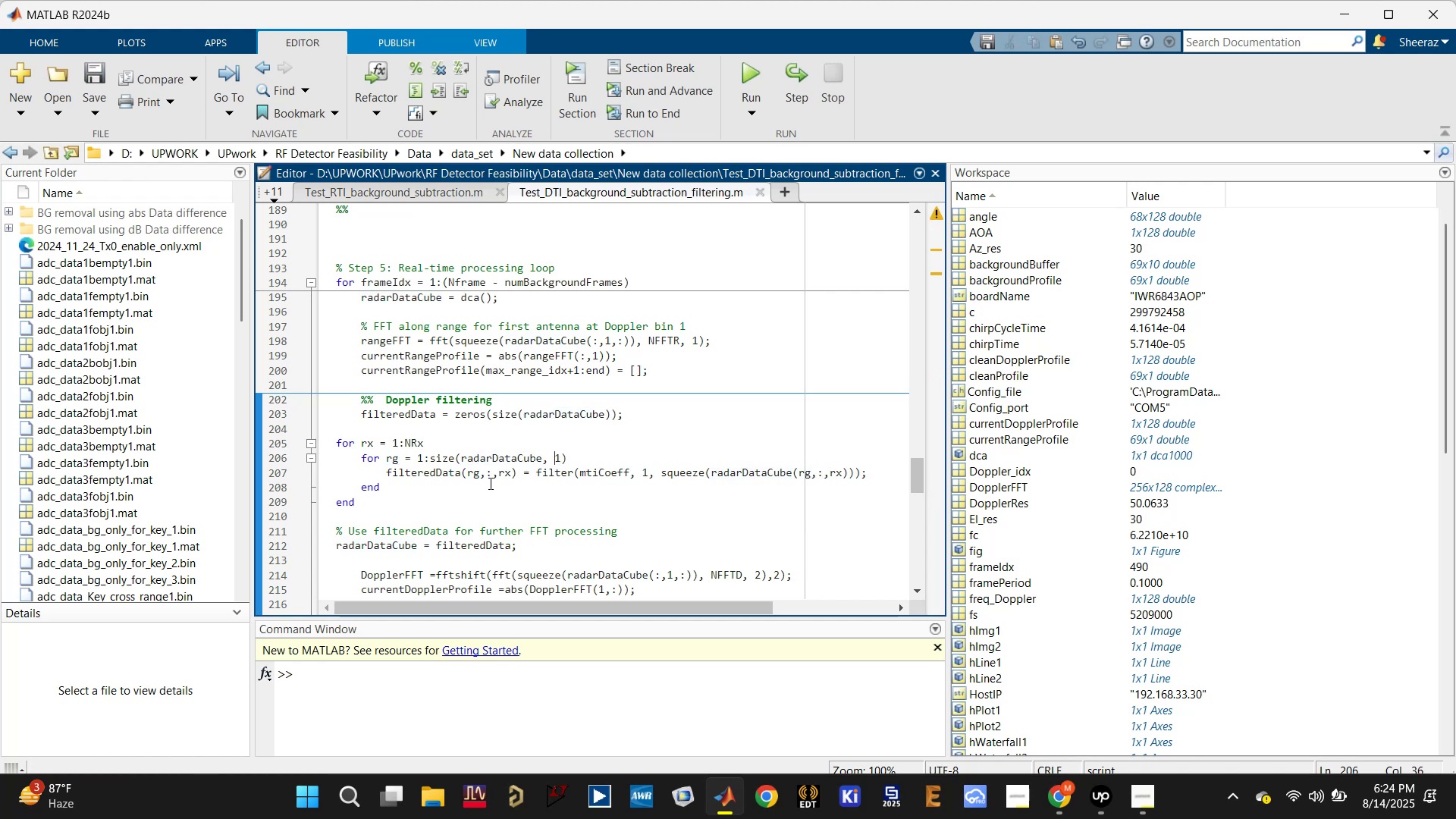 
left_click([507, 476])
 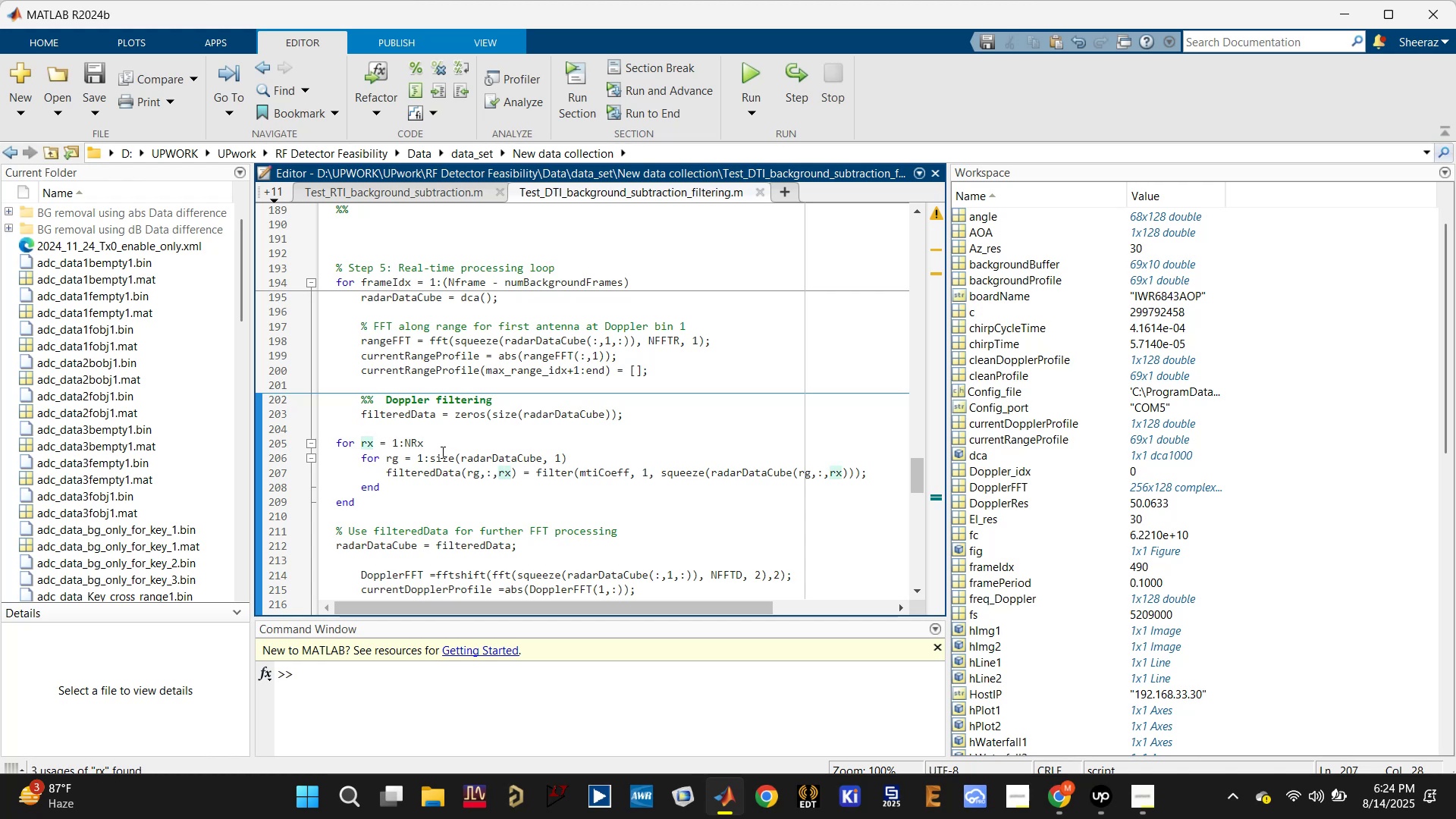 
left_click([417, 444])
 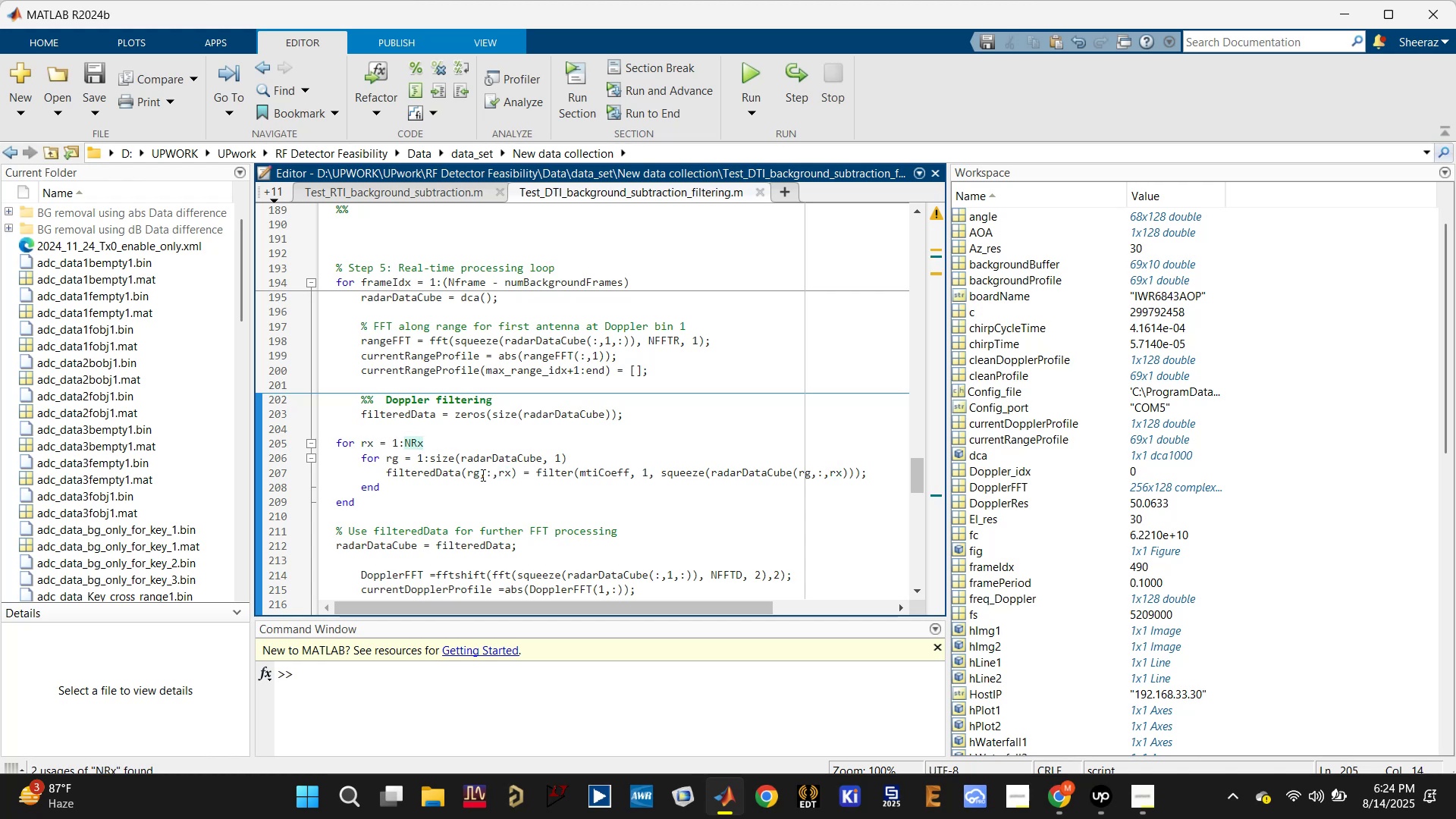 
left_click([476, 478])
 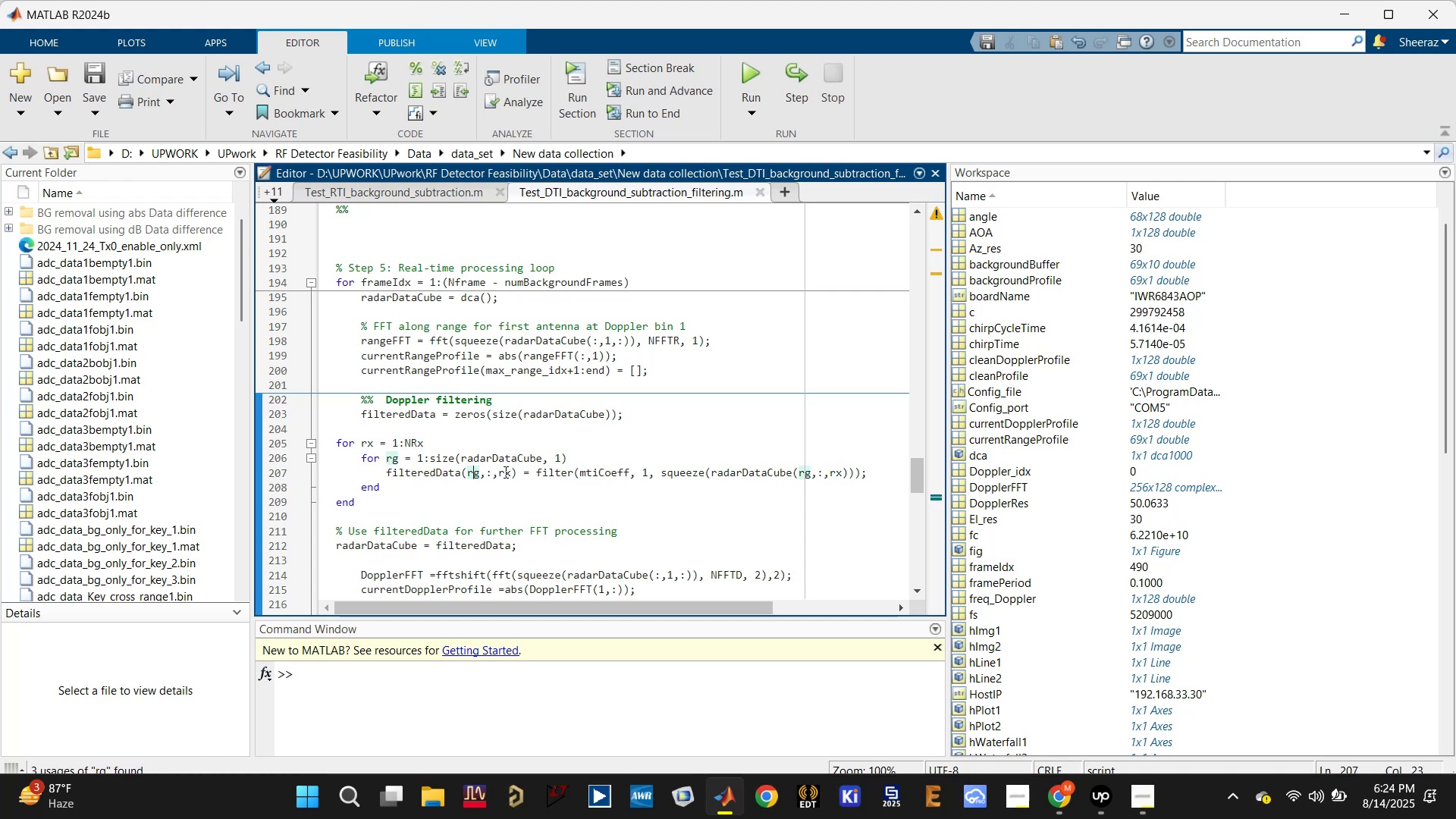 
left_click([504, 472])
 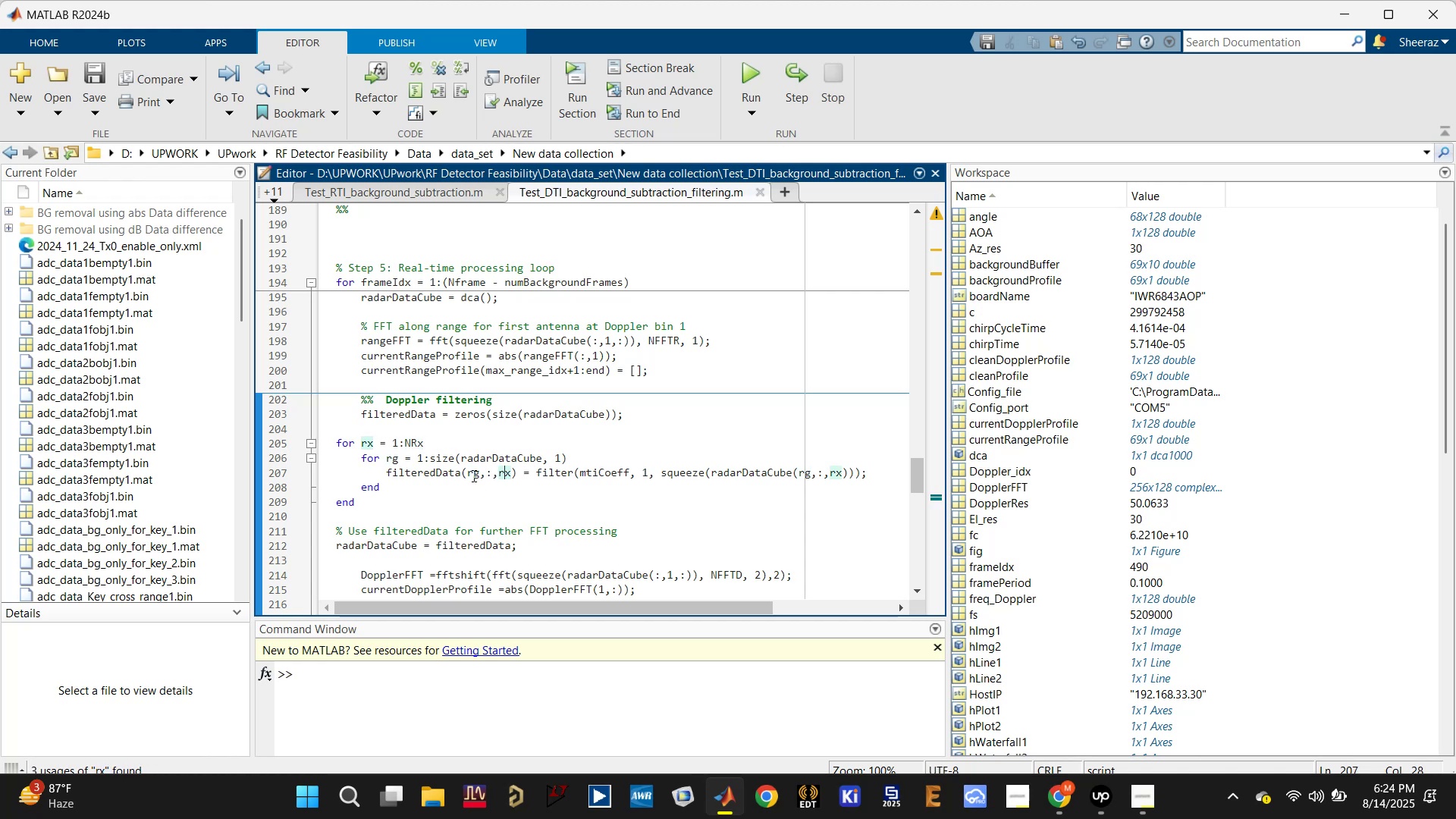 
left_click([472, 475])
 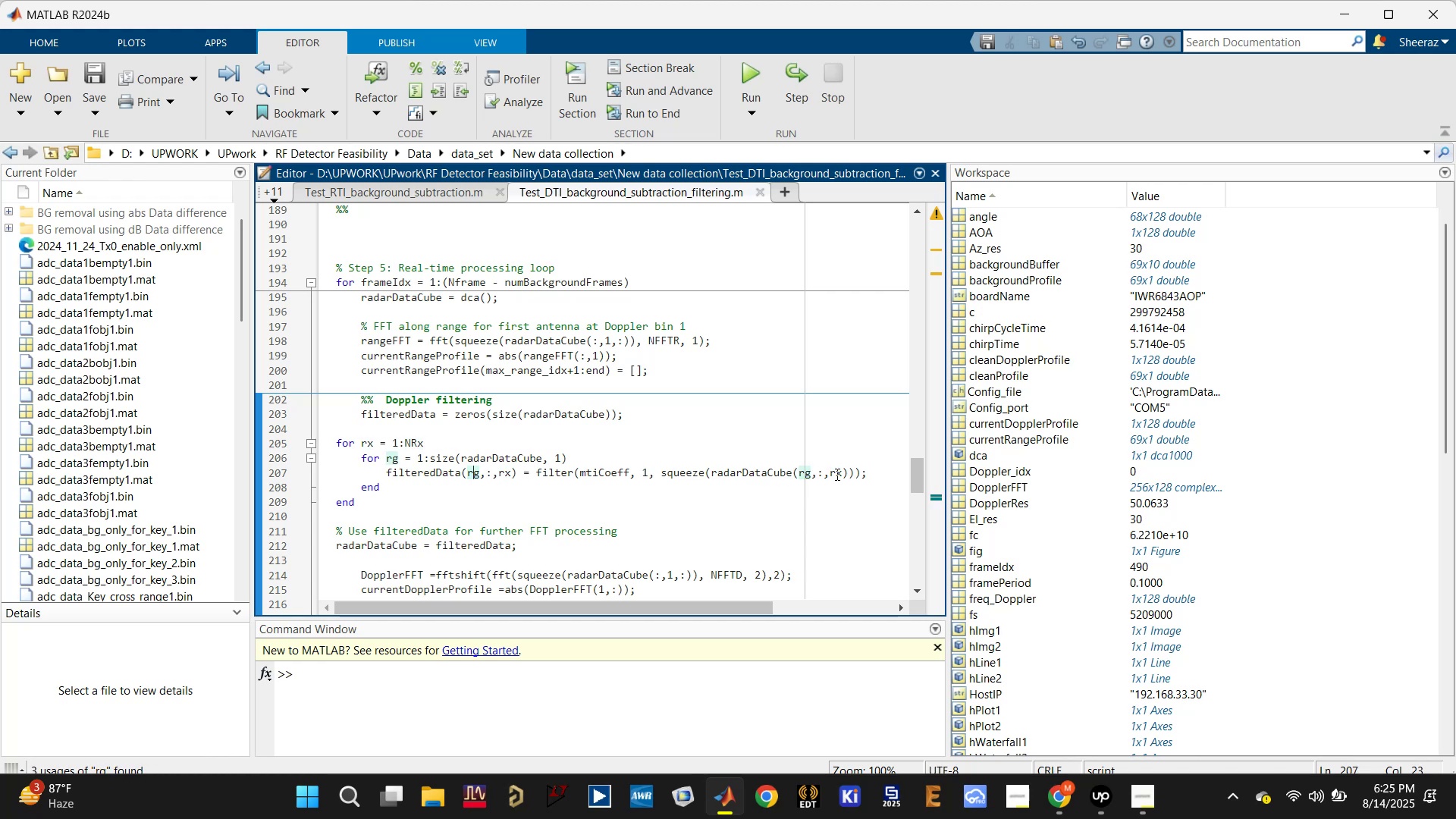 
left_click([834, 472])
 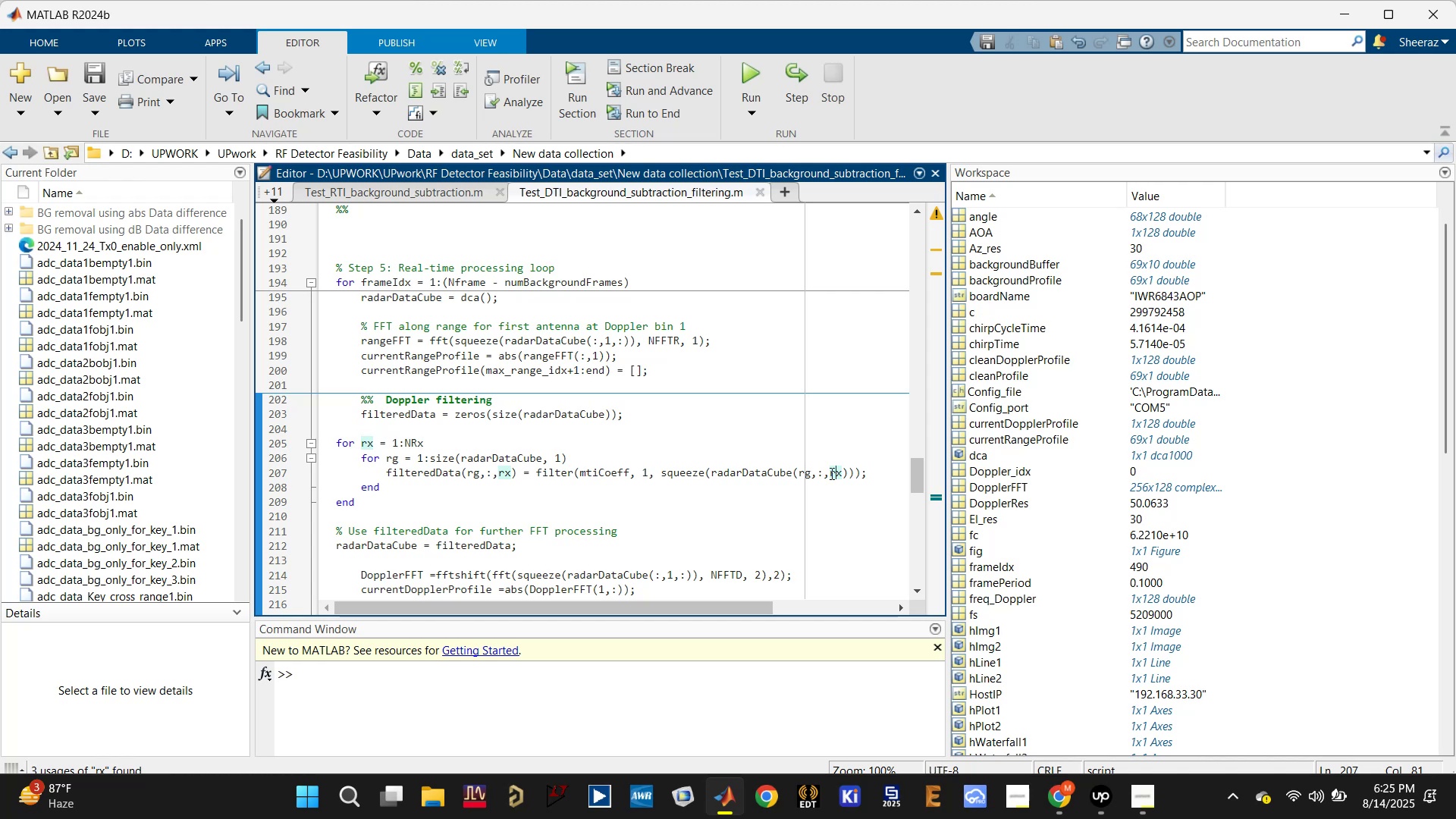 
left_click_drag(start_coordinate=[828, 474], to_coordinate=[843, 473])
 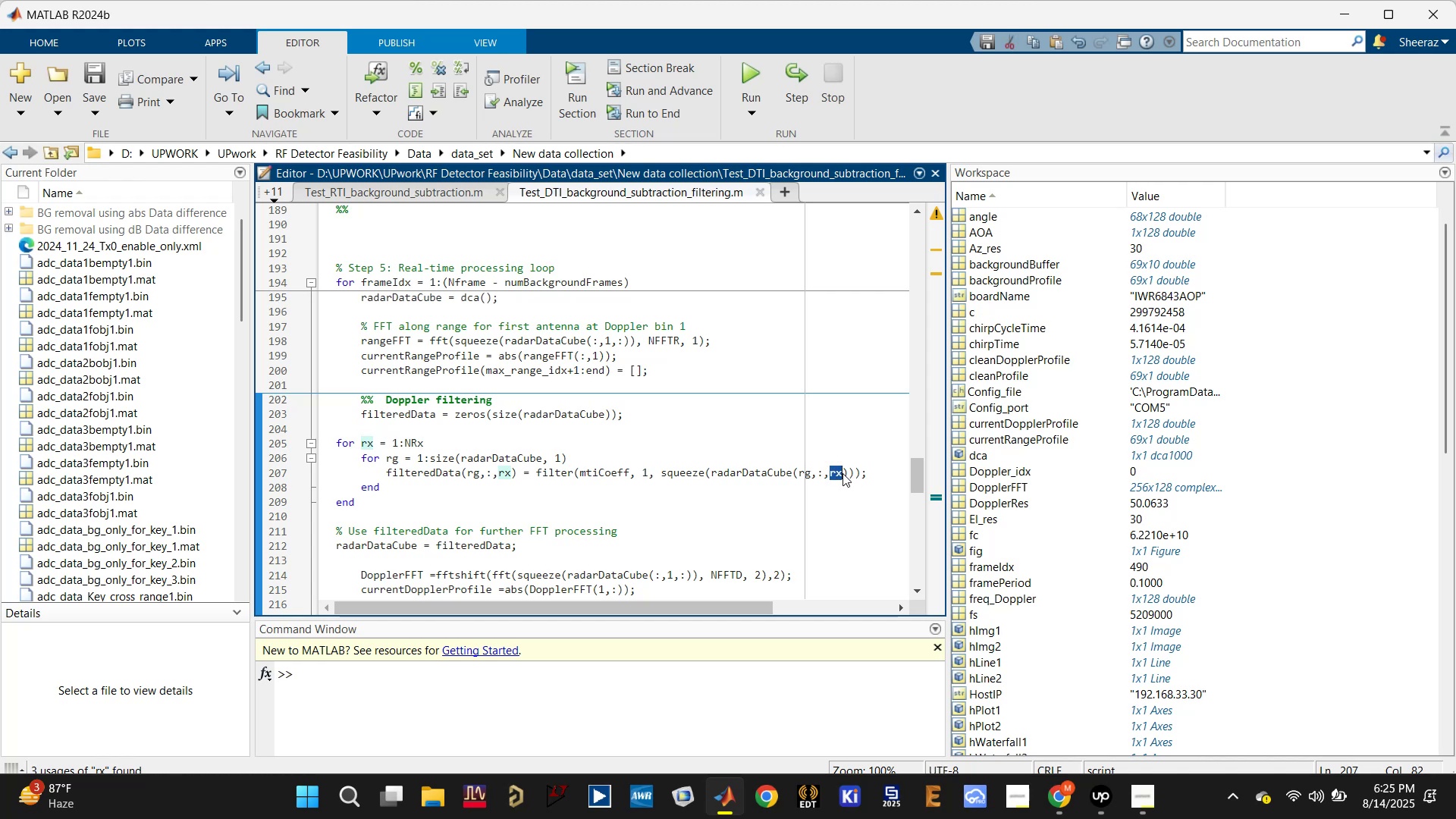 
key(Control+X)
 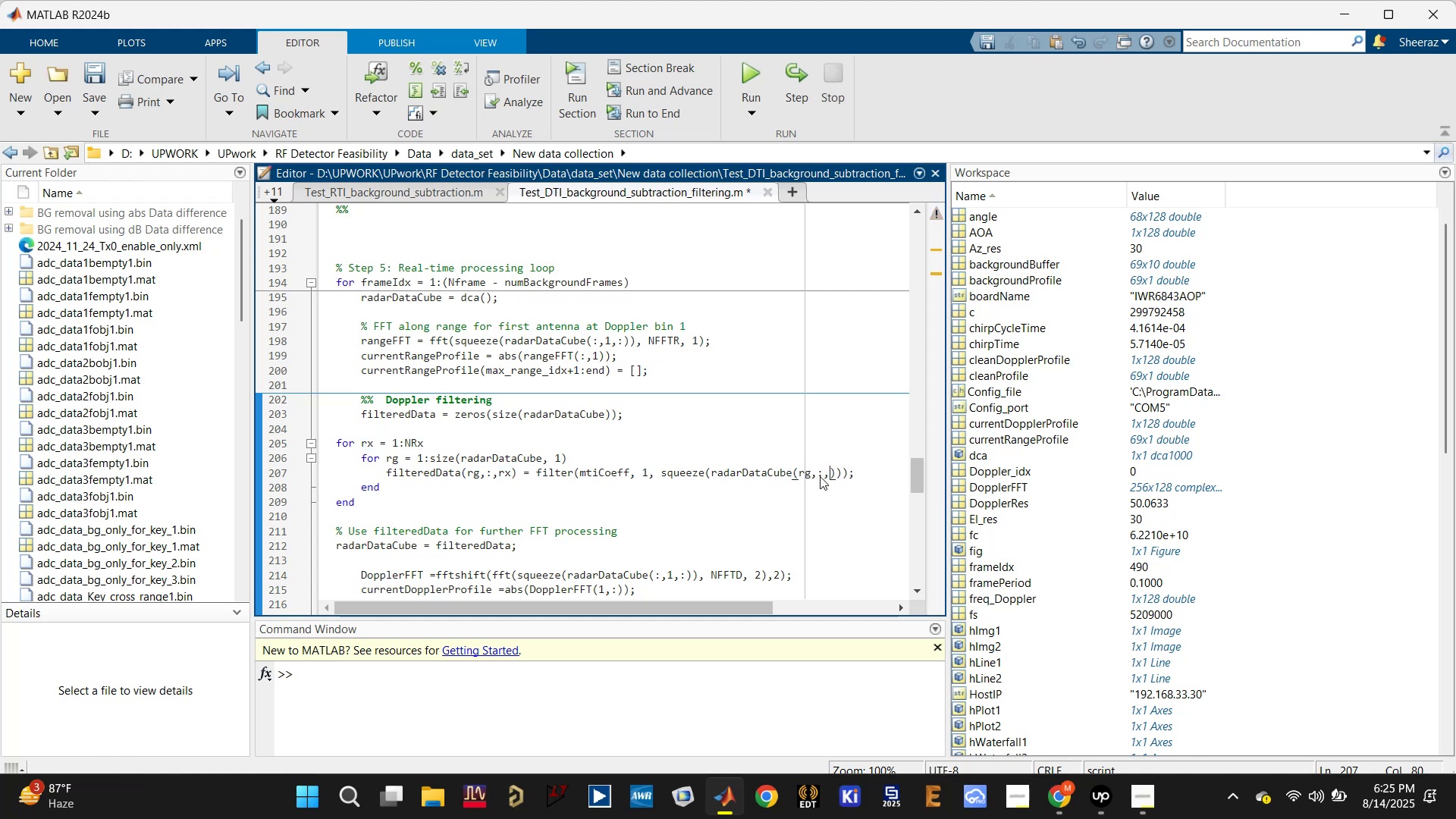 
left_click([817, 476])
 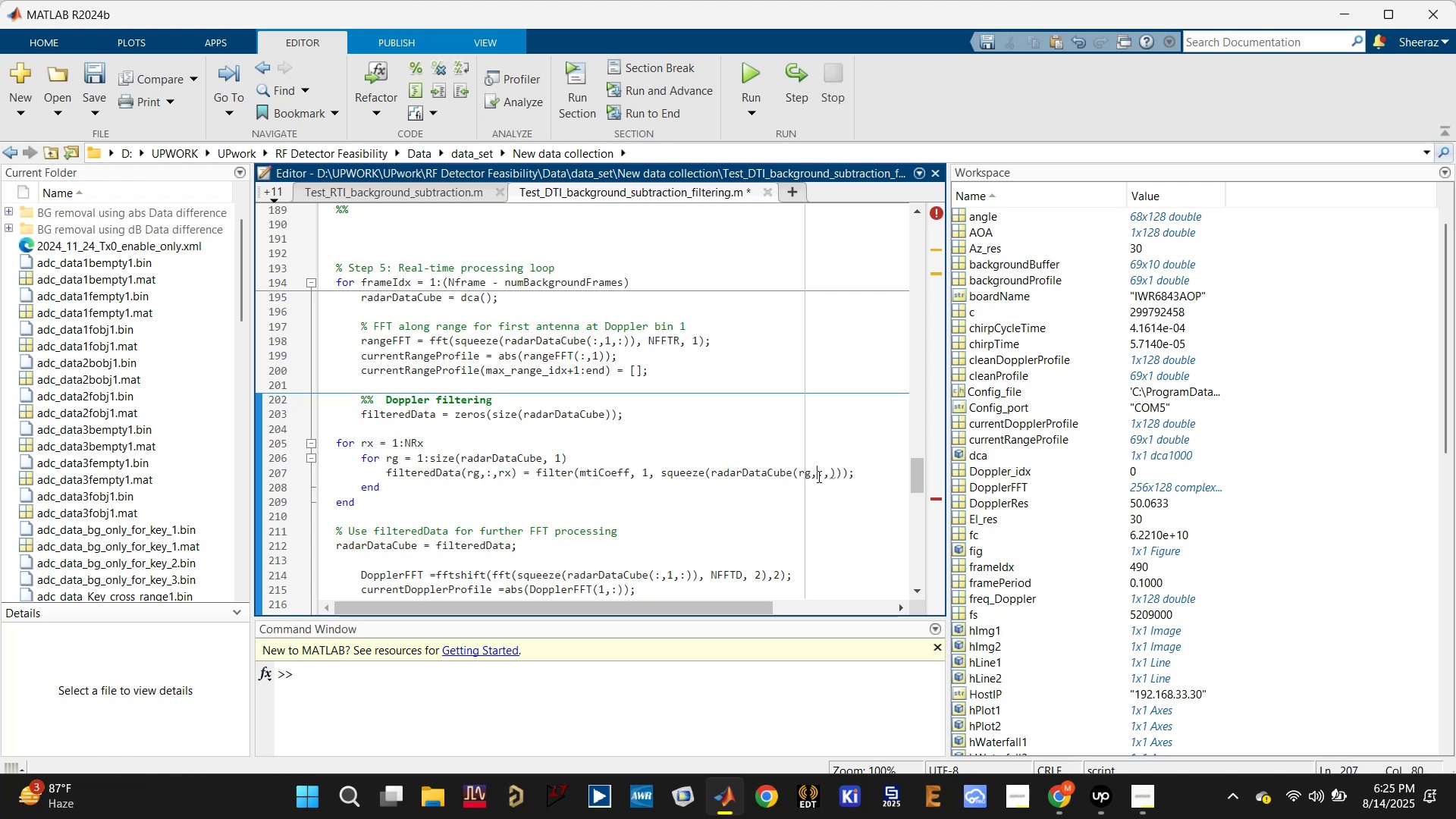 
key(Control+V)
 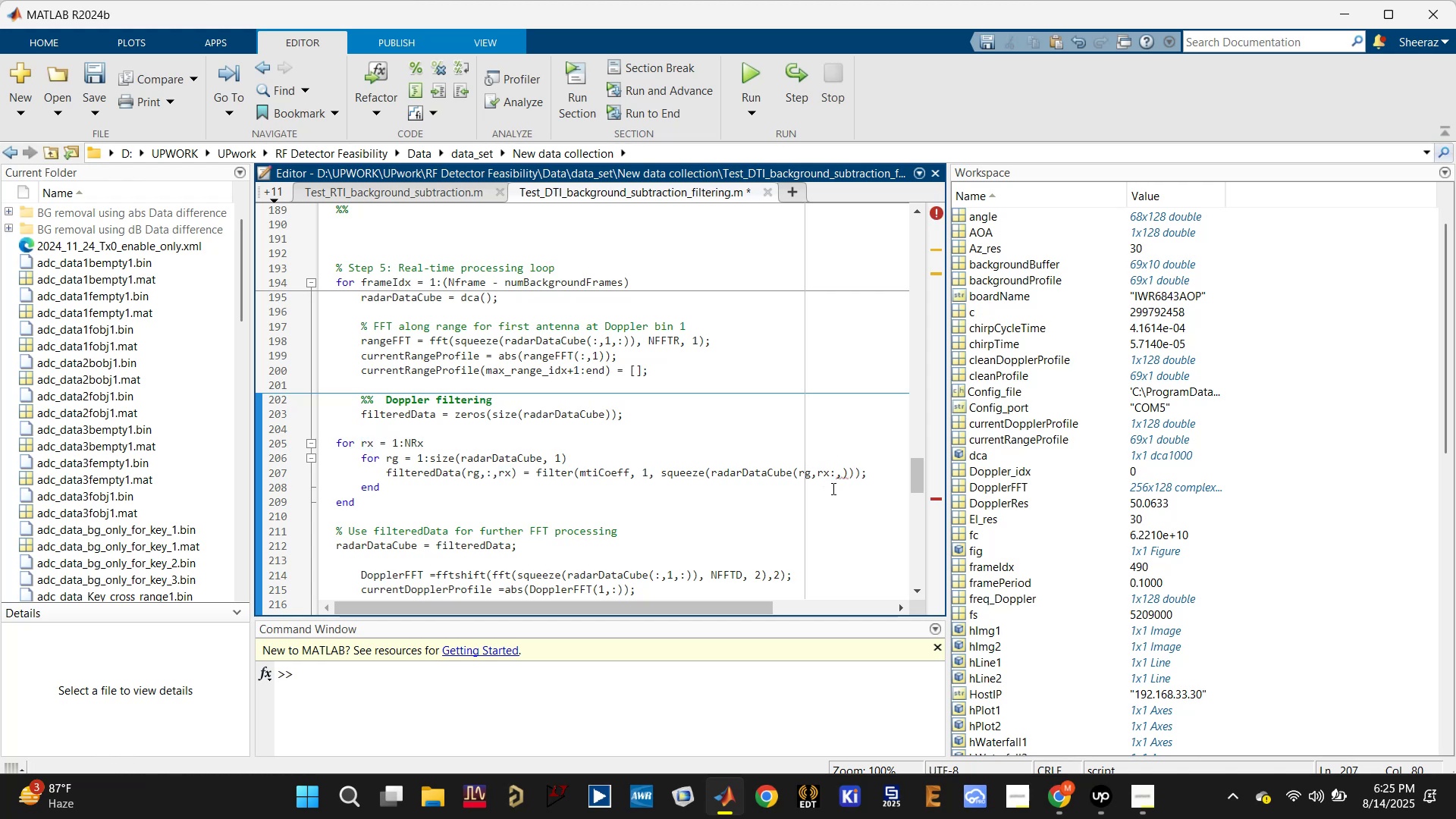 
key(Comma)
 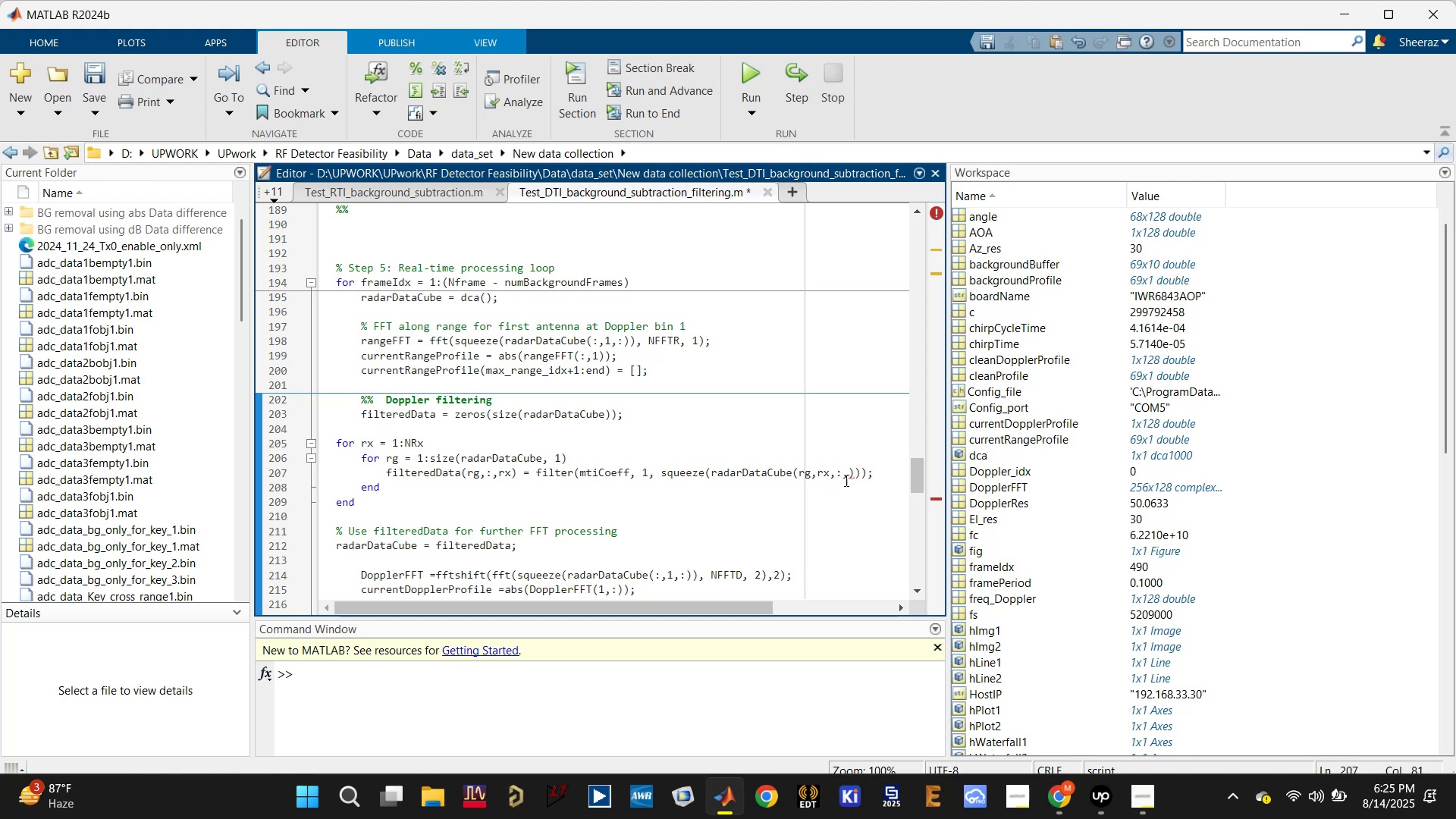 
left_click([846, 475])
 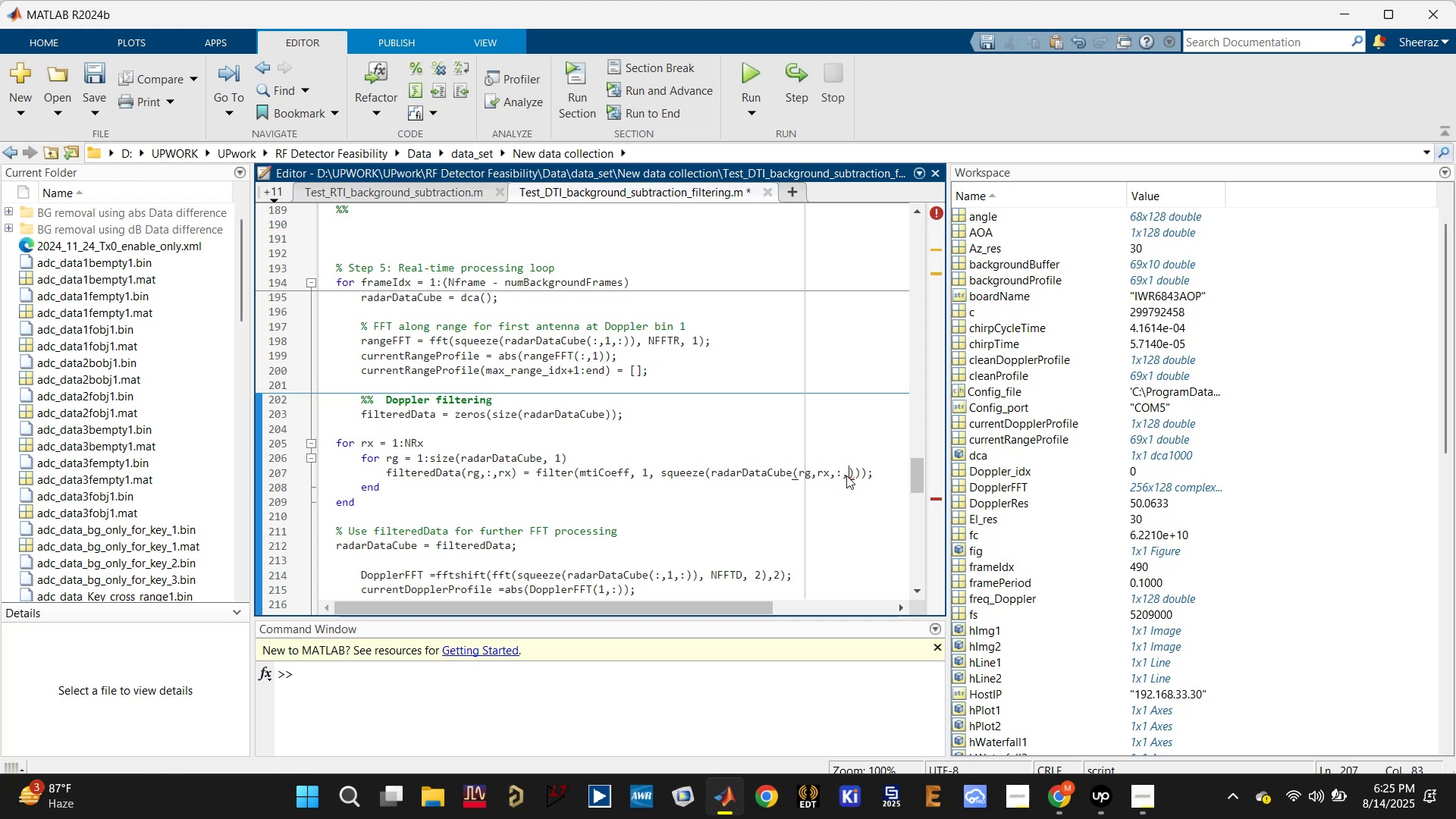 
key(Backspace)
 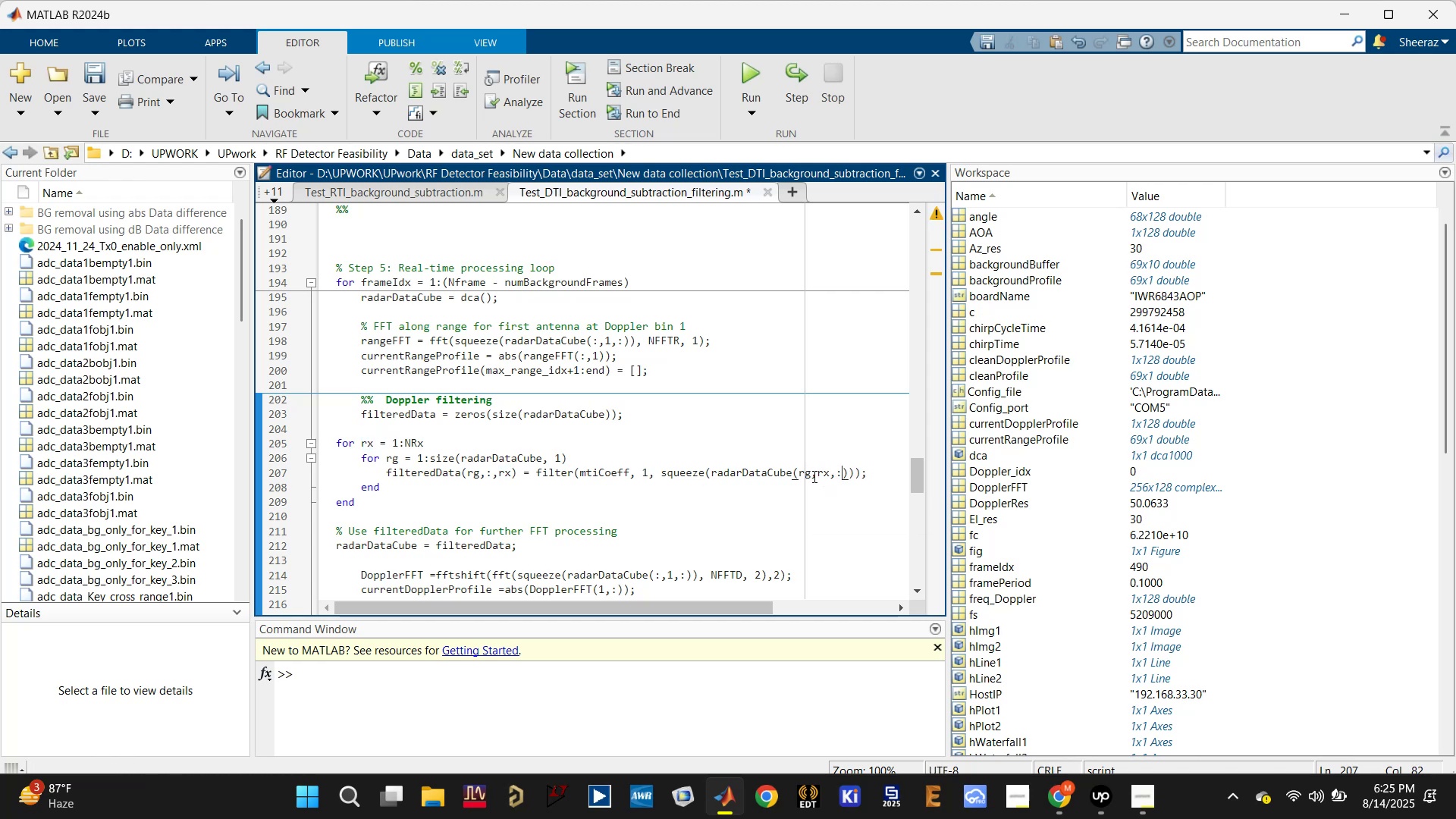 
left_click([812, 475])
 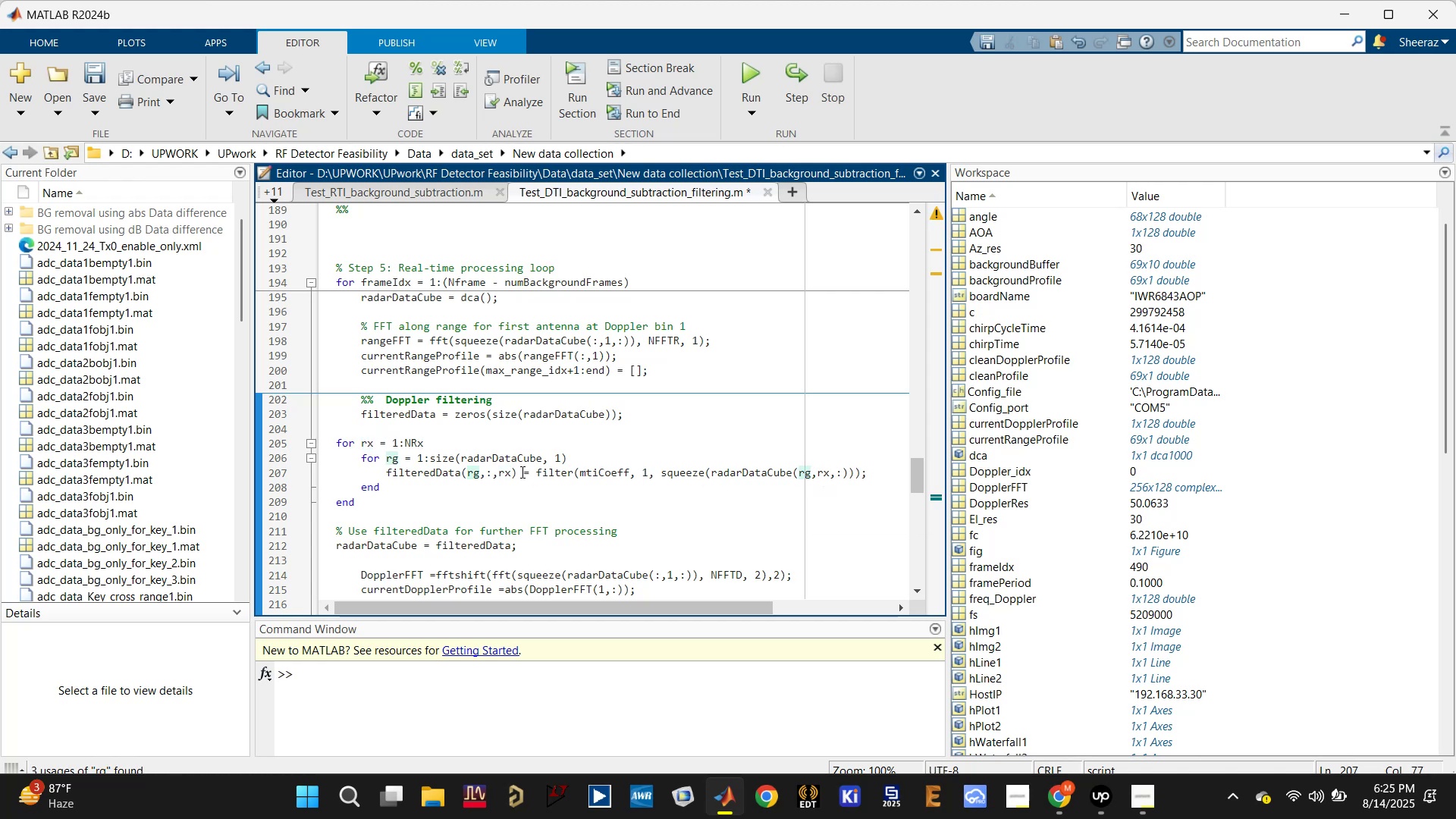 
left_click([519, 463])
 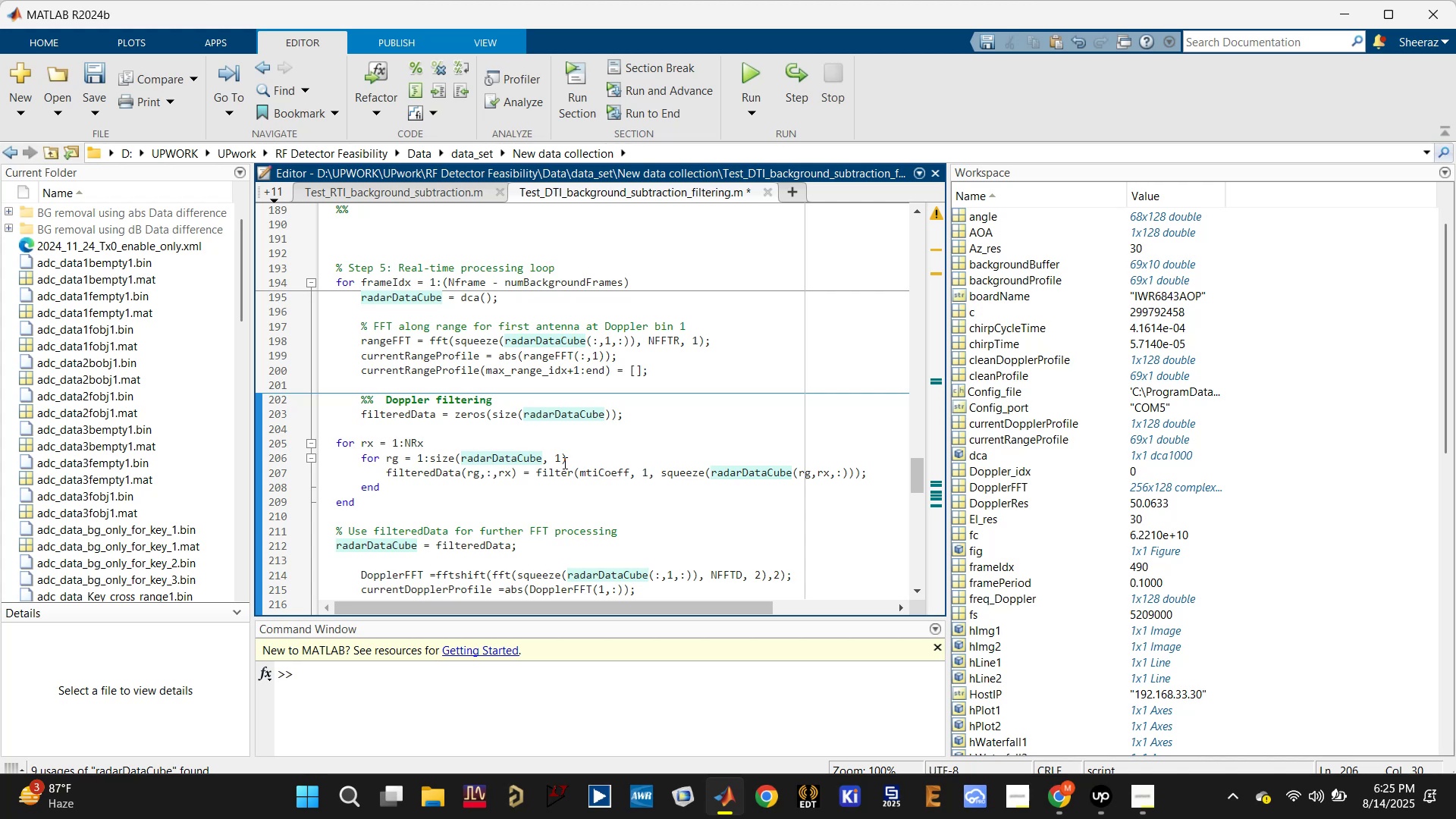 
left_click_drag(start_coordinate=[560, 457], to_coordinate=[554, 457])
 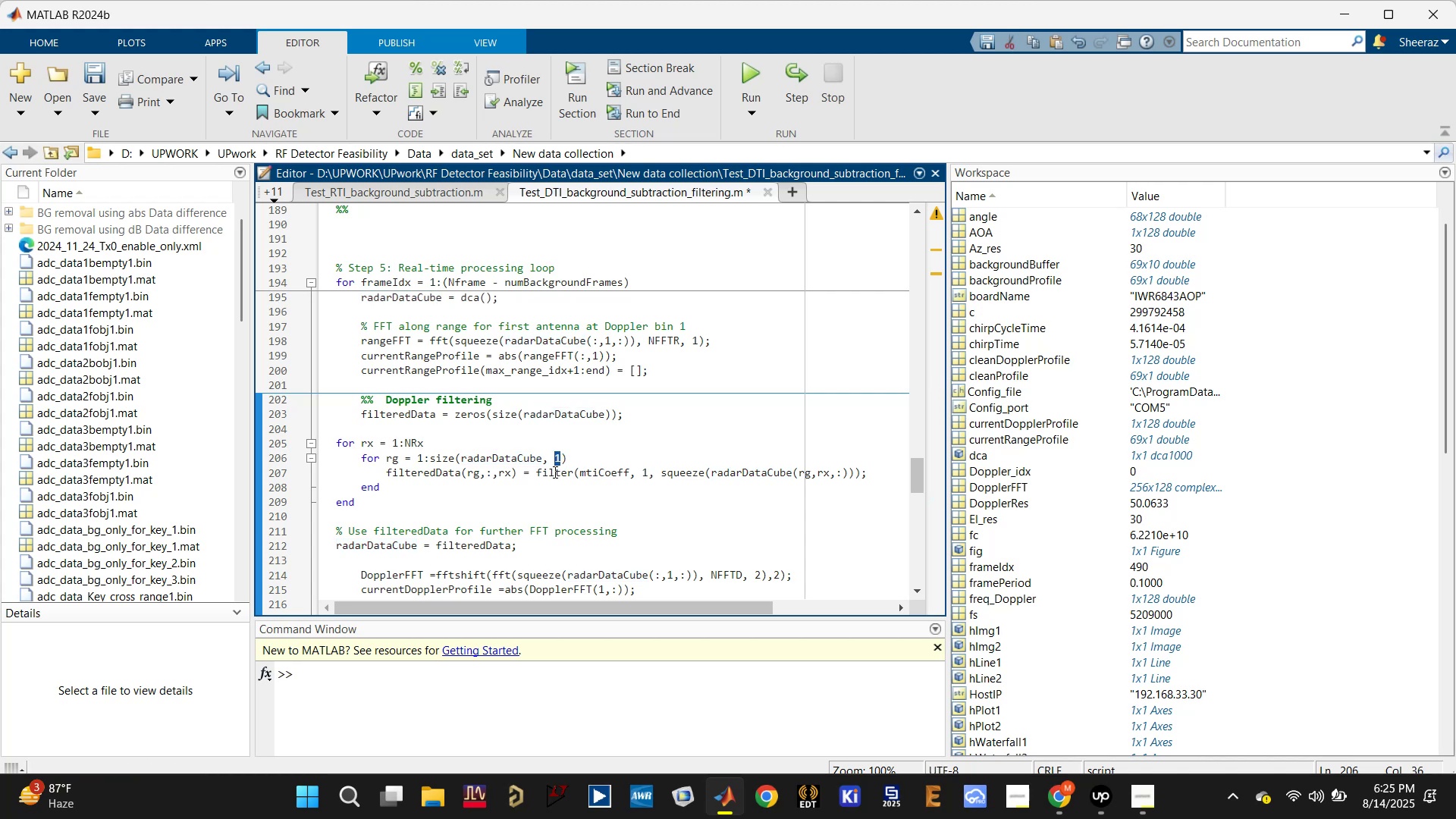 
key(2)
 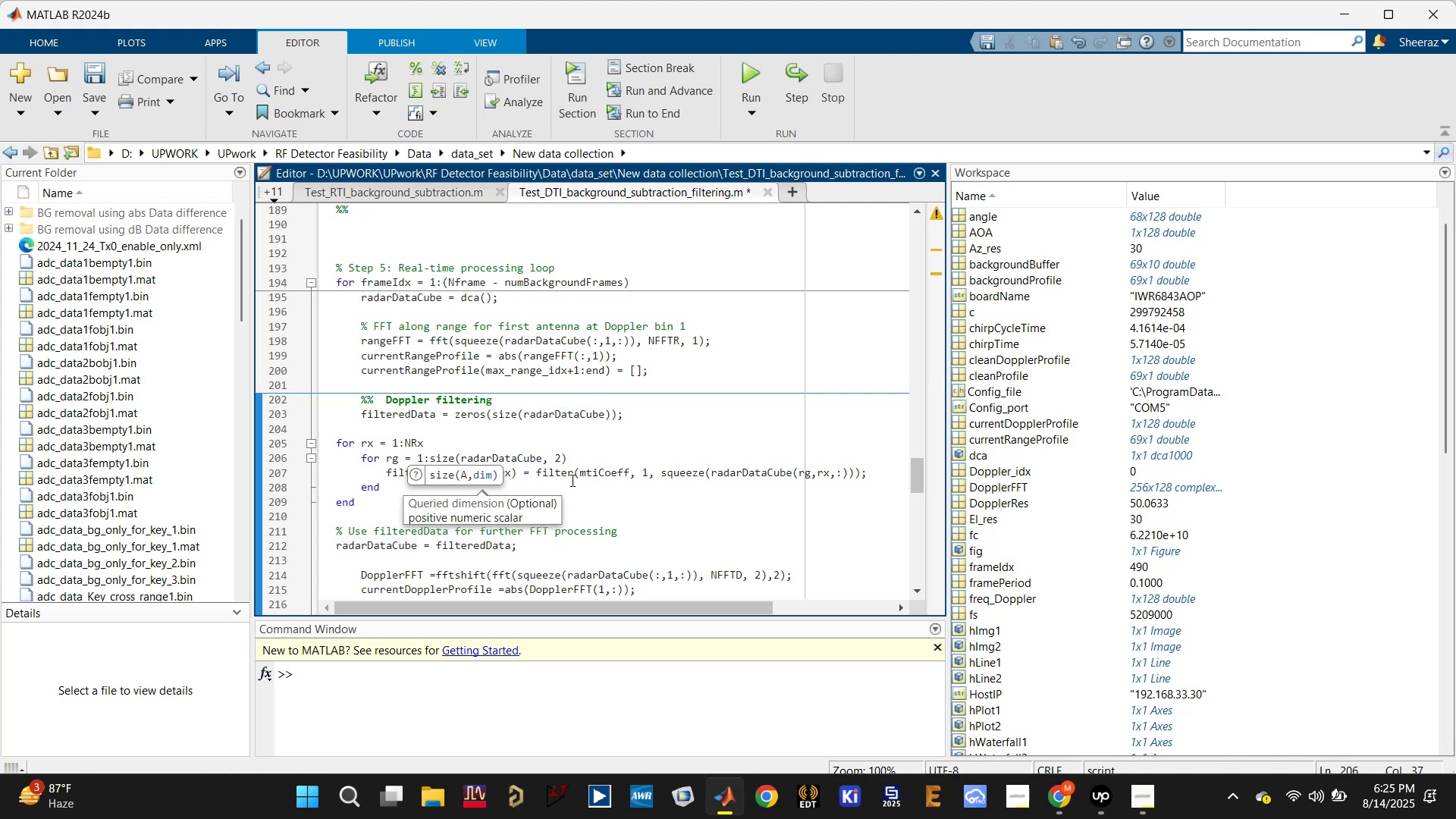 
scroll: coordinate [1040, 454], scroll_direction: up, amount: 6.0
 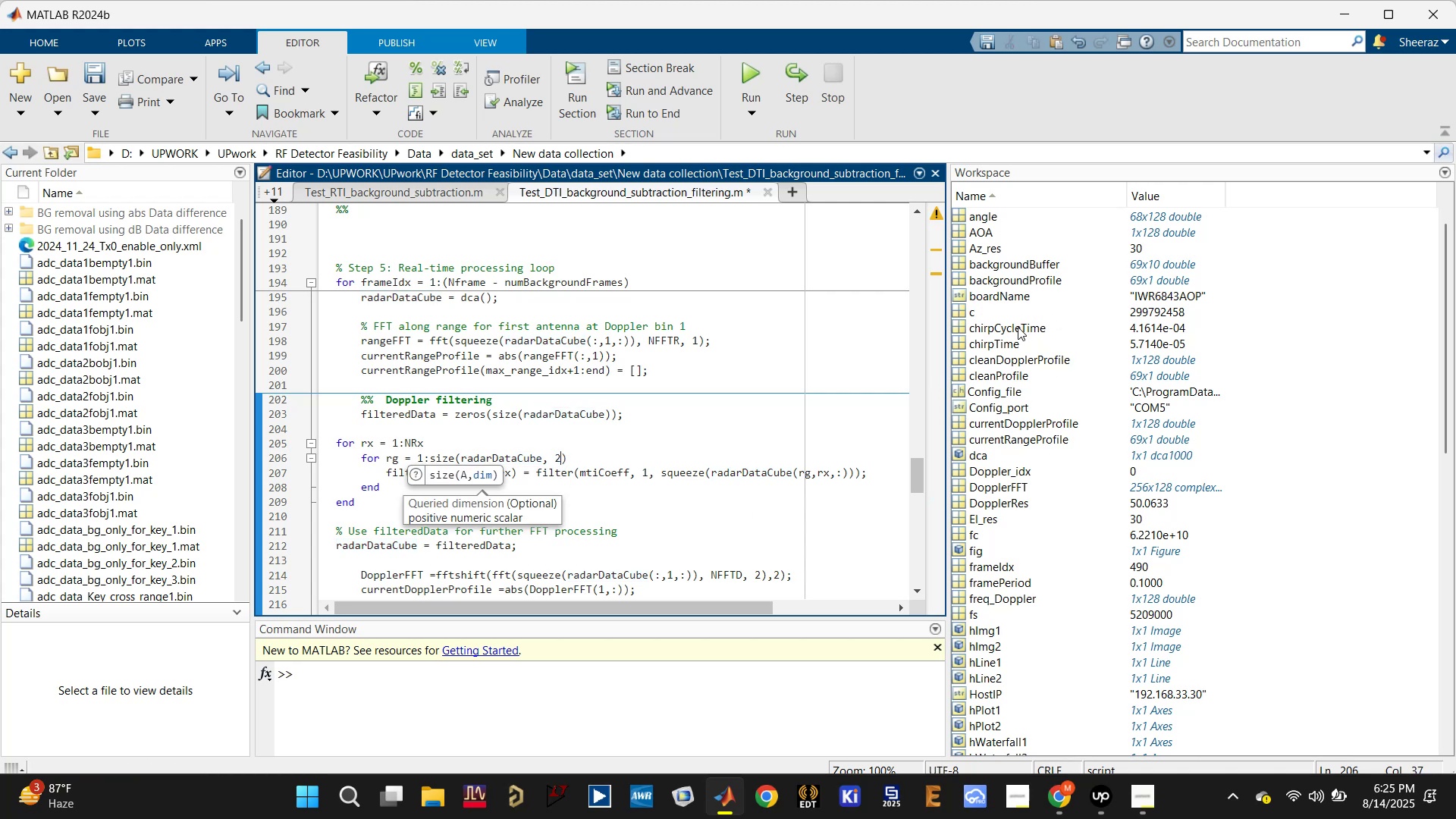 
scroll: coordinate [998, 518], scroll_direction: down, amount: 12.0
 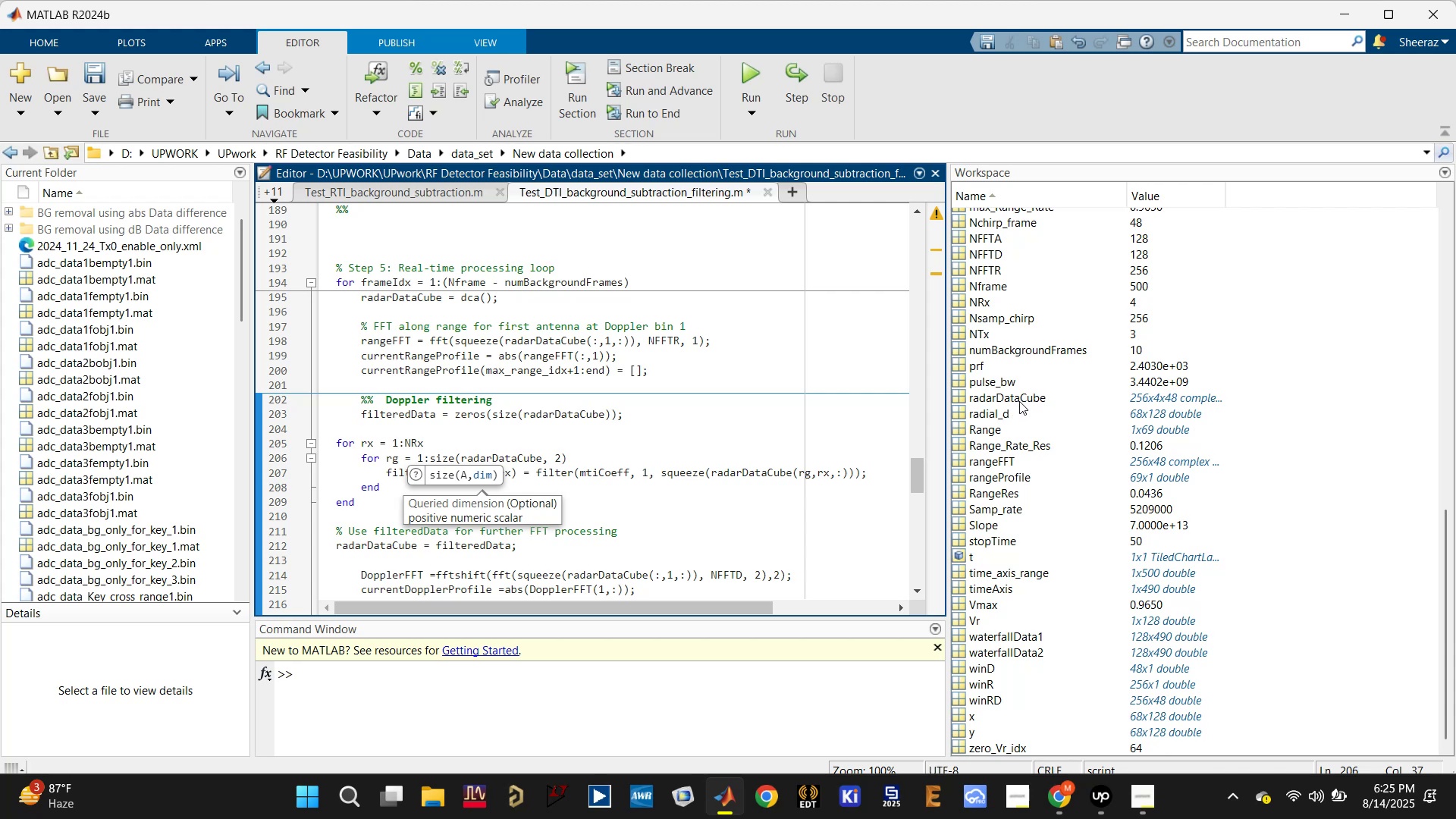 
key(Control+Z)
 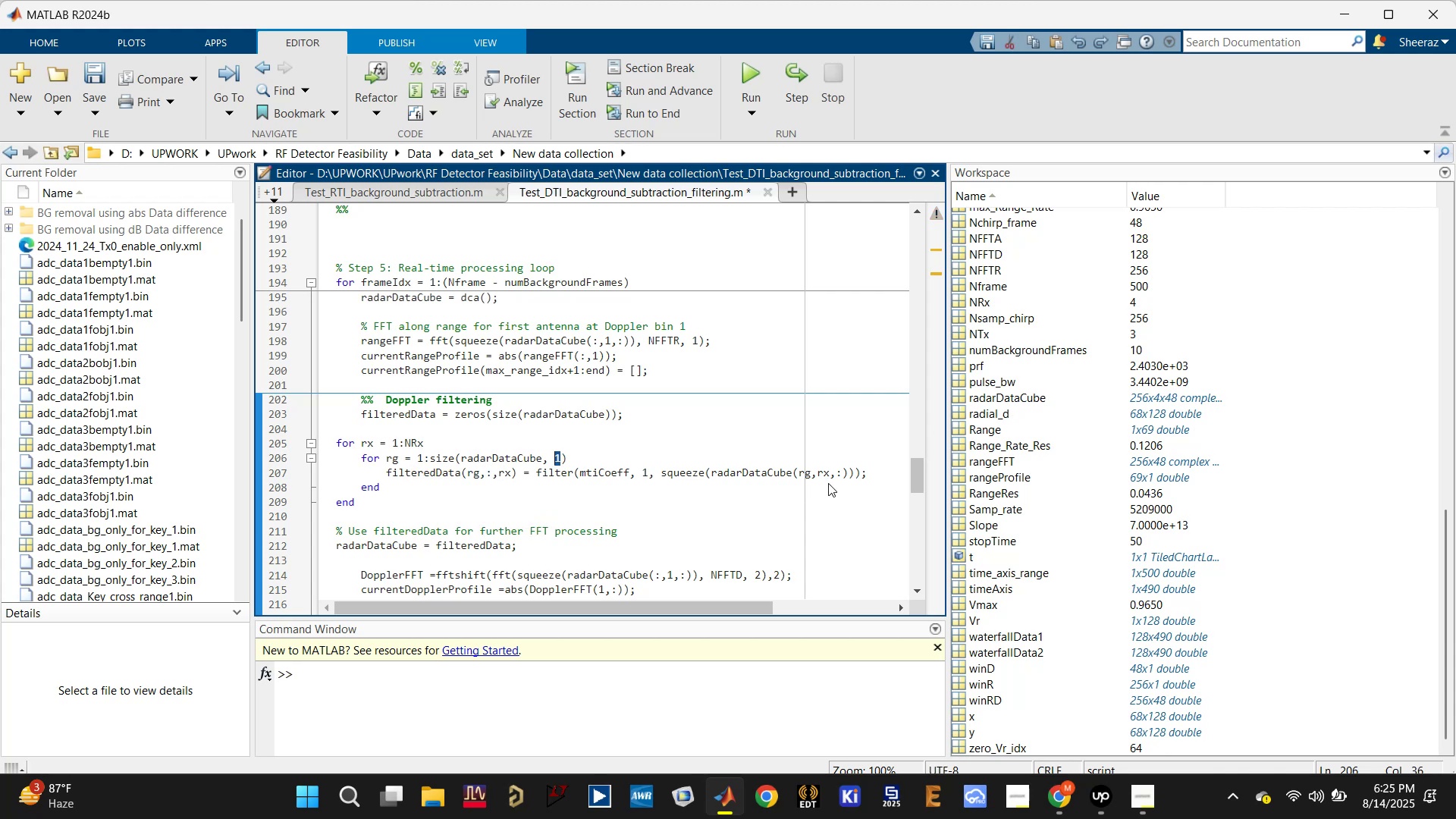 
key(Control+Z)
 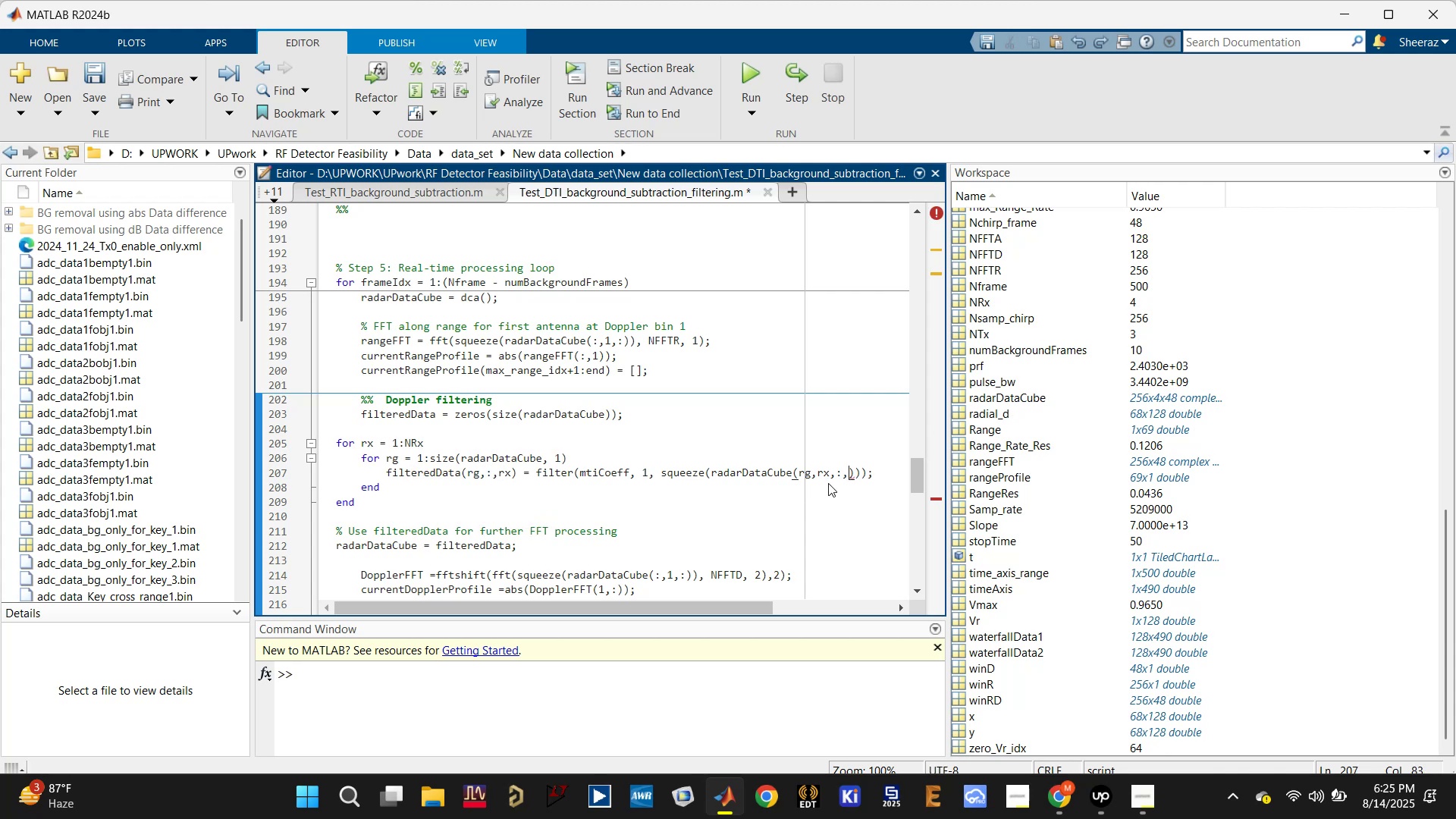 
key(Control+Z)
 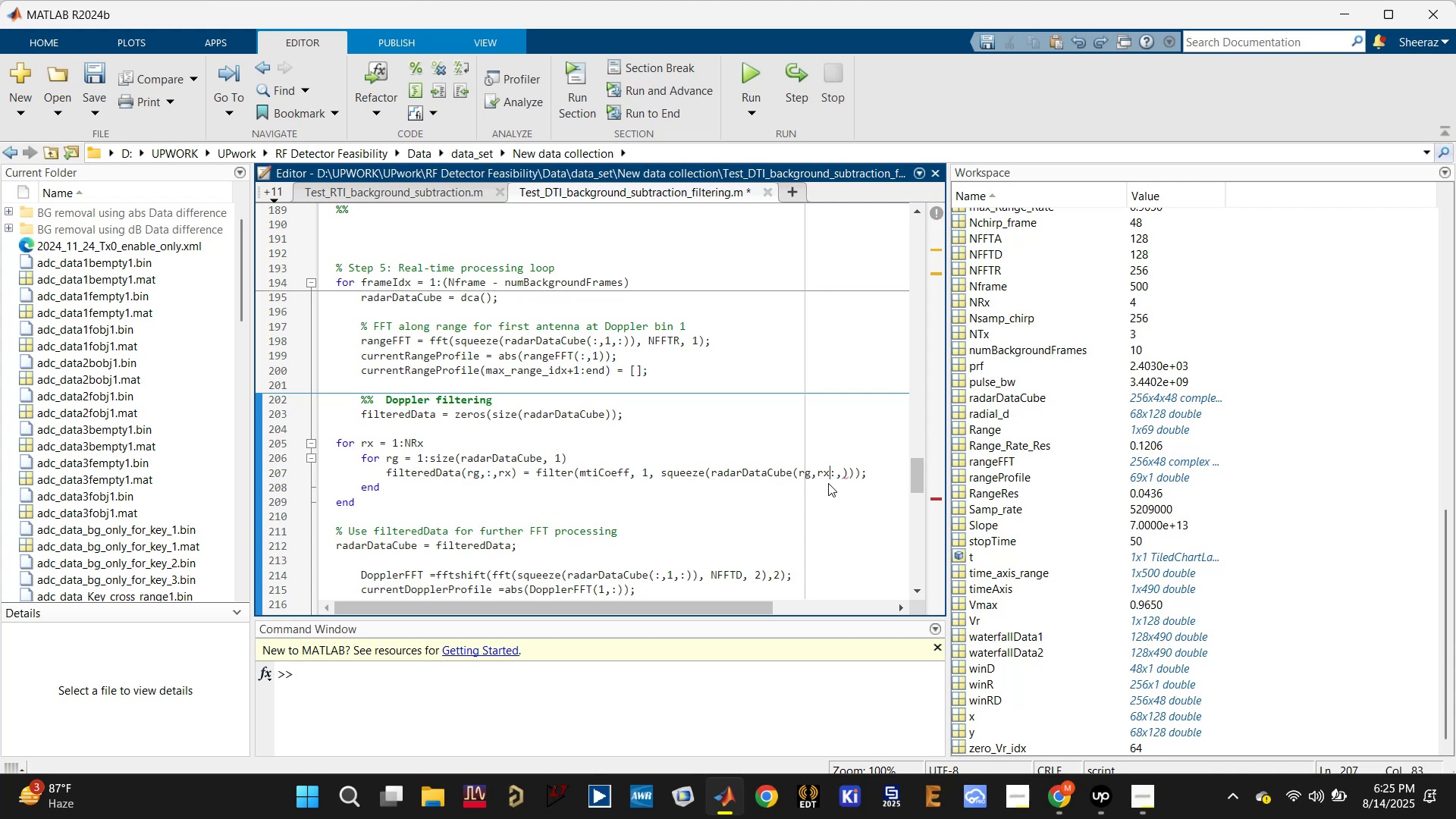 
key(Control+Z)
 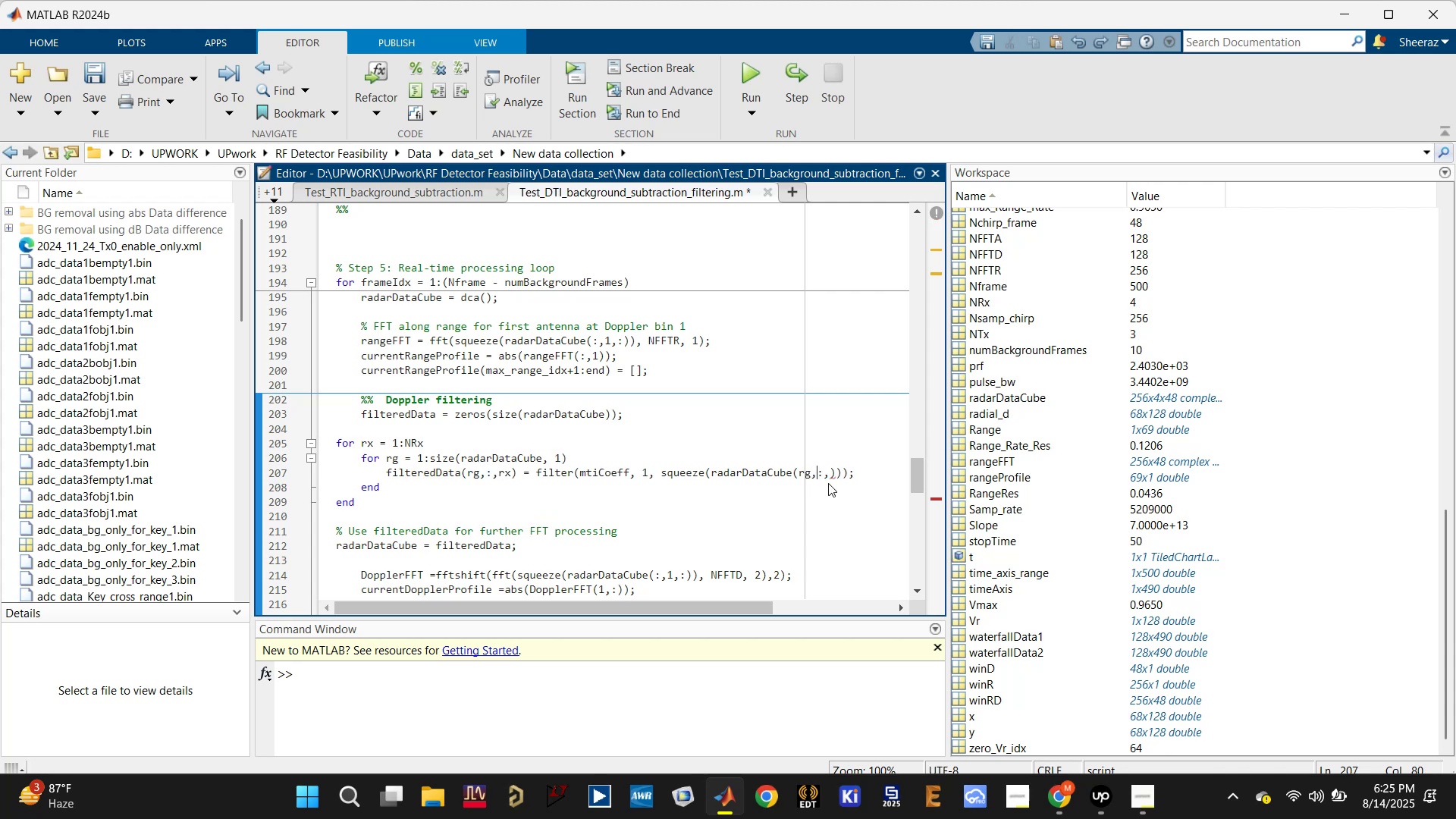 
key(Control+Z)
 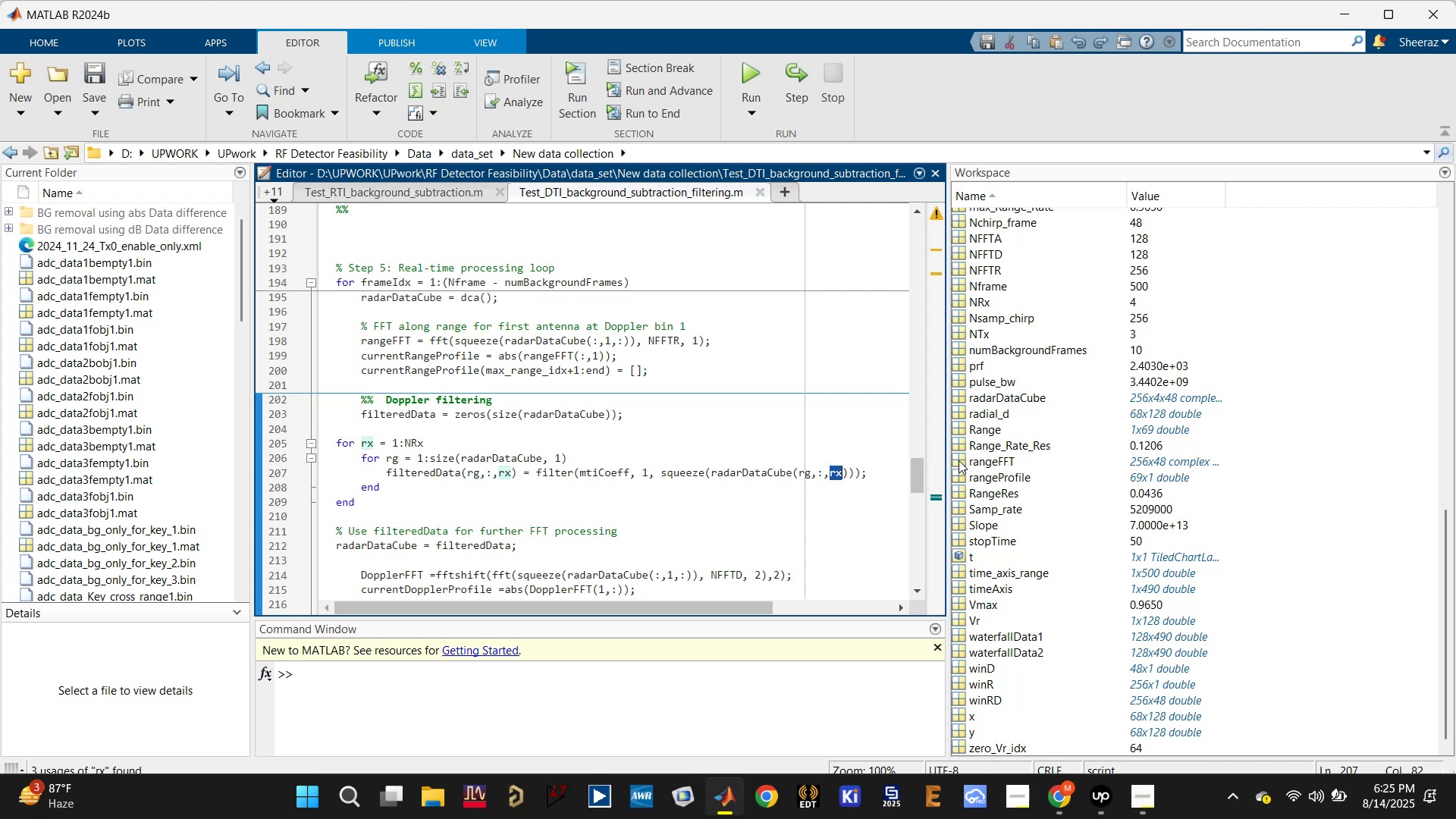 
key(Control+X)
 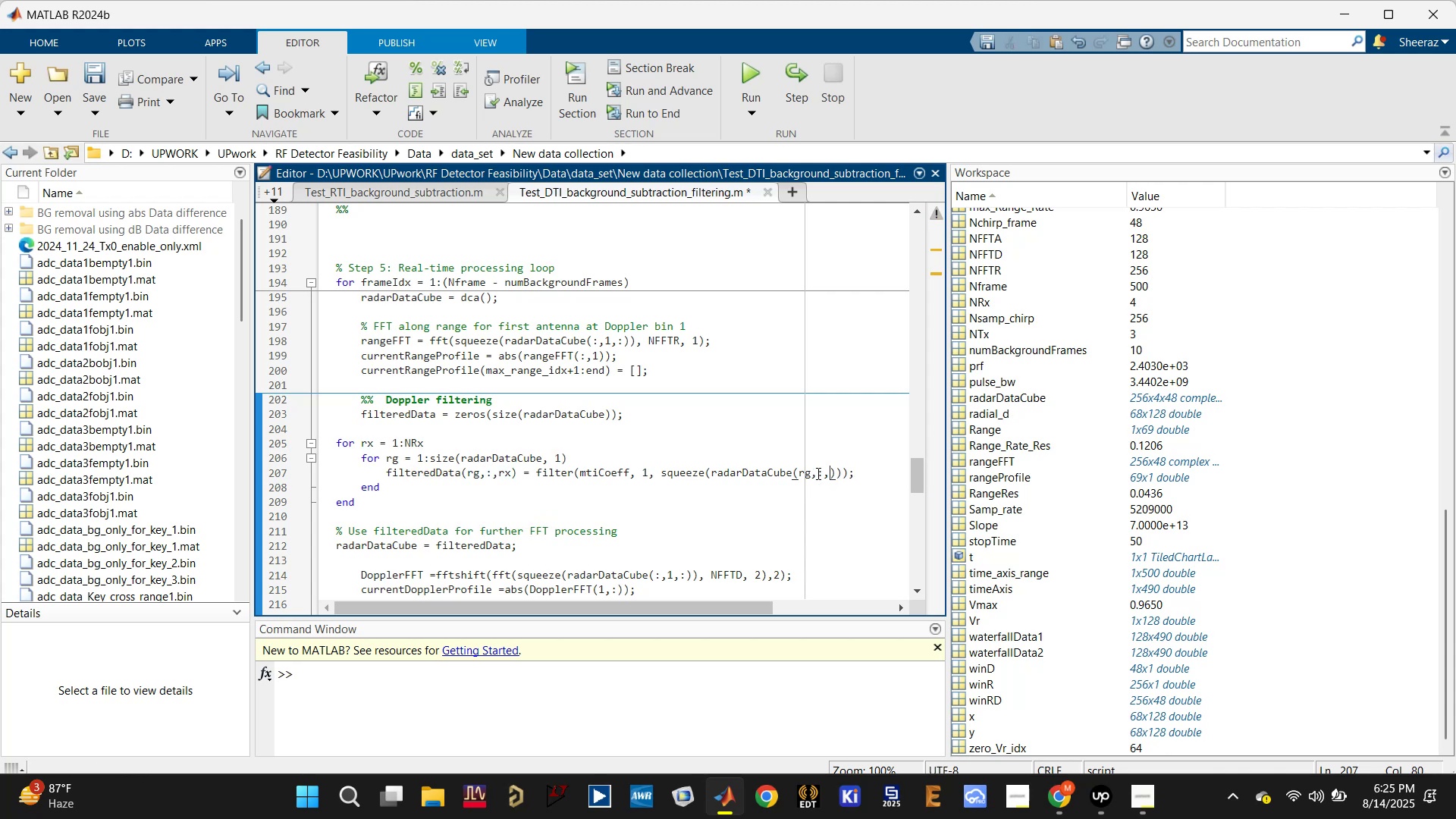 
key(Control+V)
 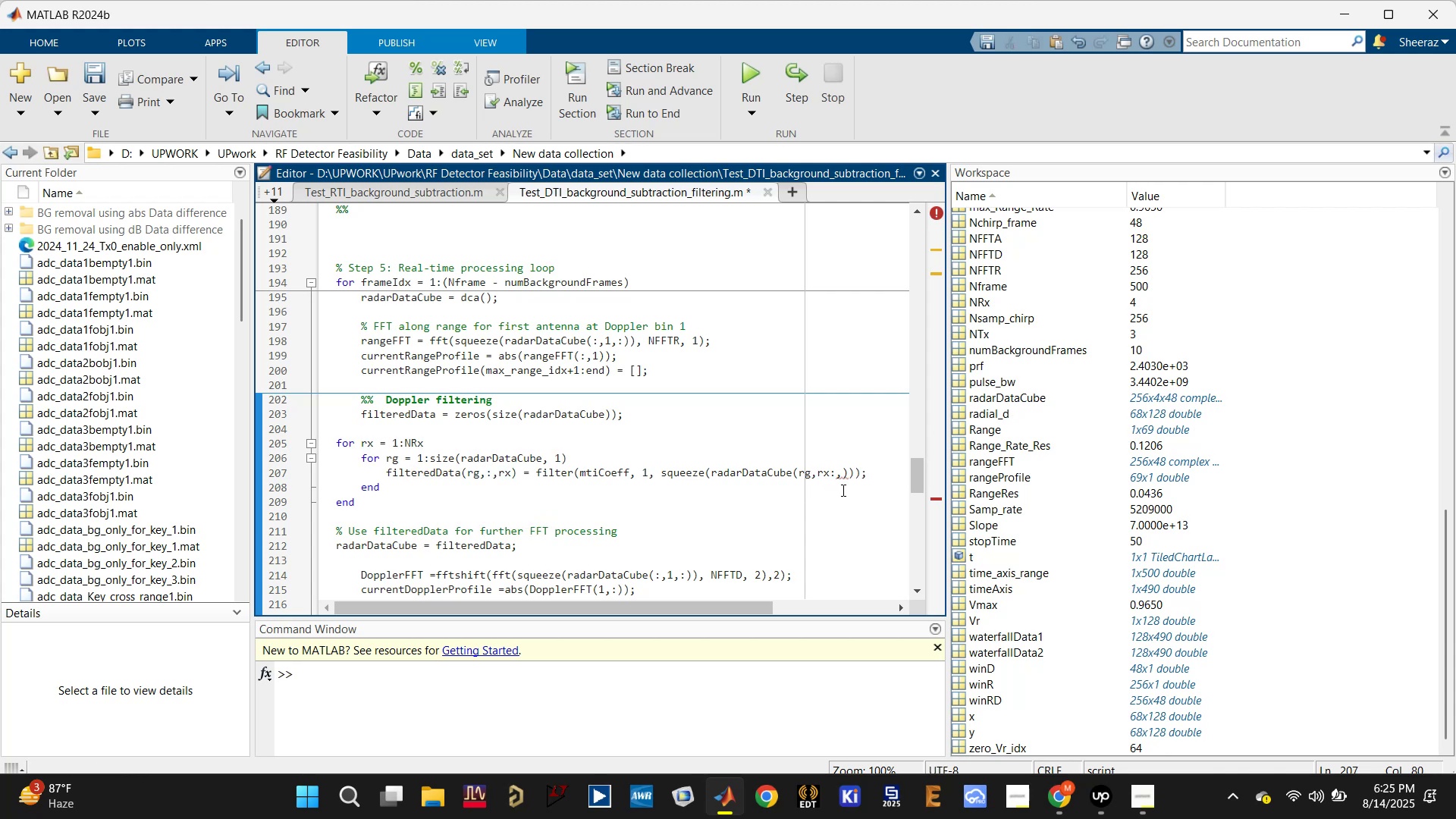 
key(Comma)
 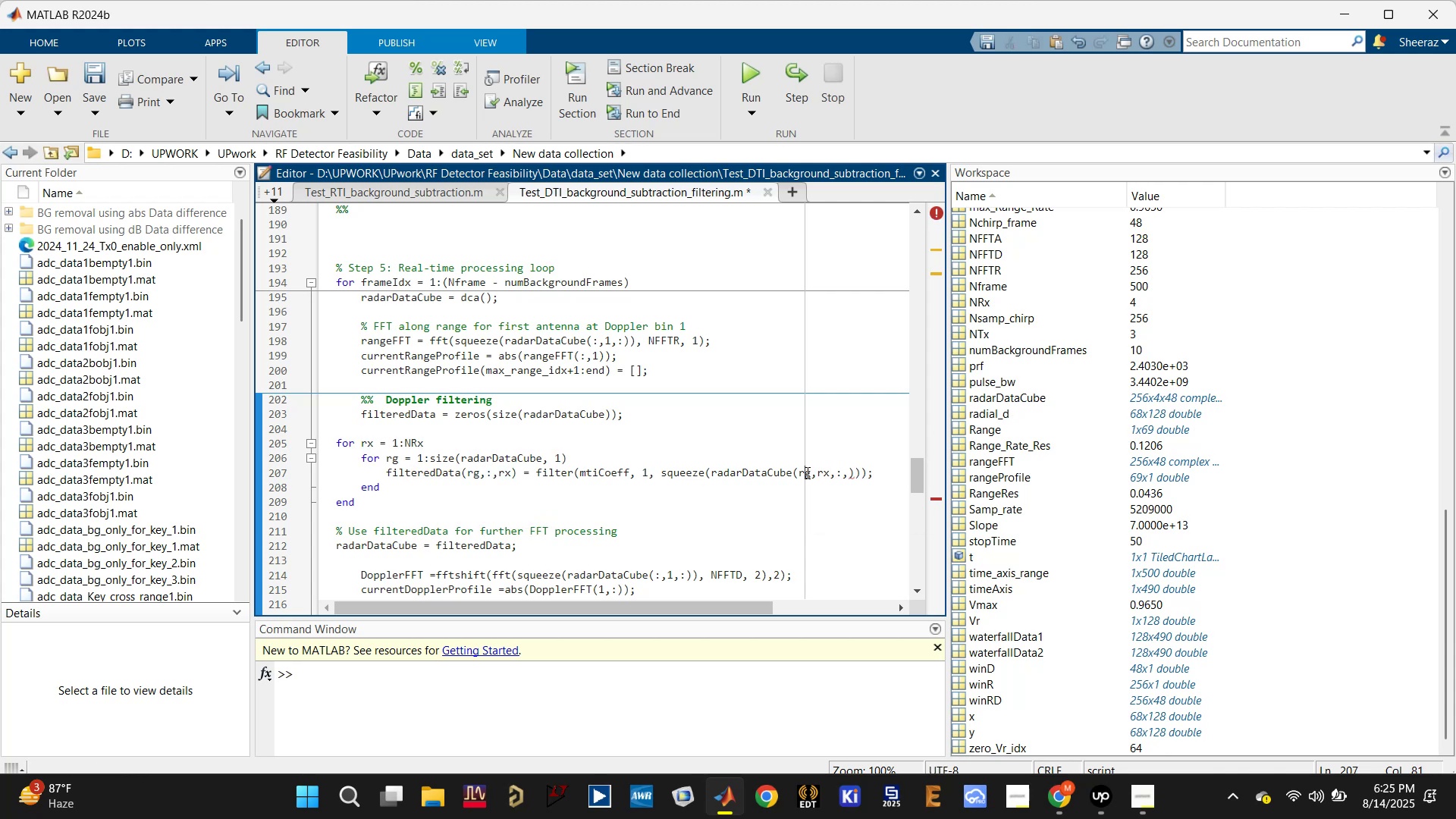 
double_click([806, 472])
 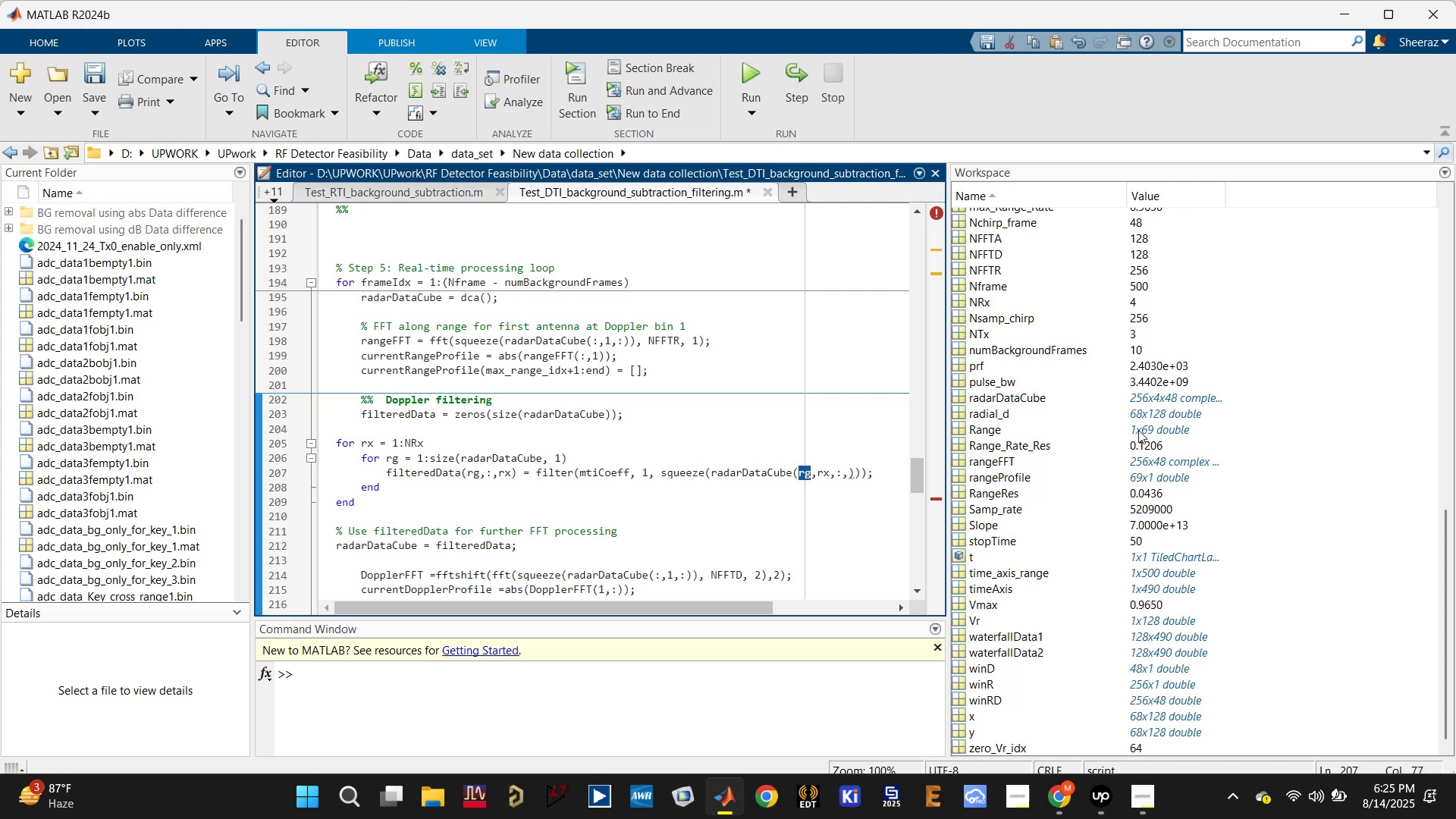 
key(Shift+Semicolon)
 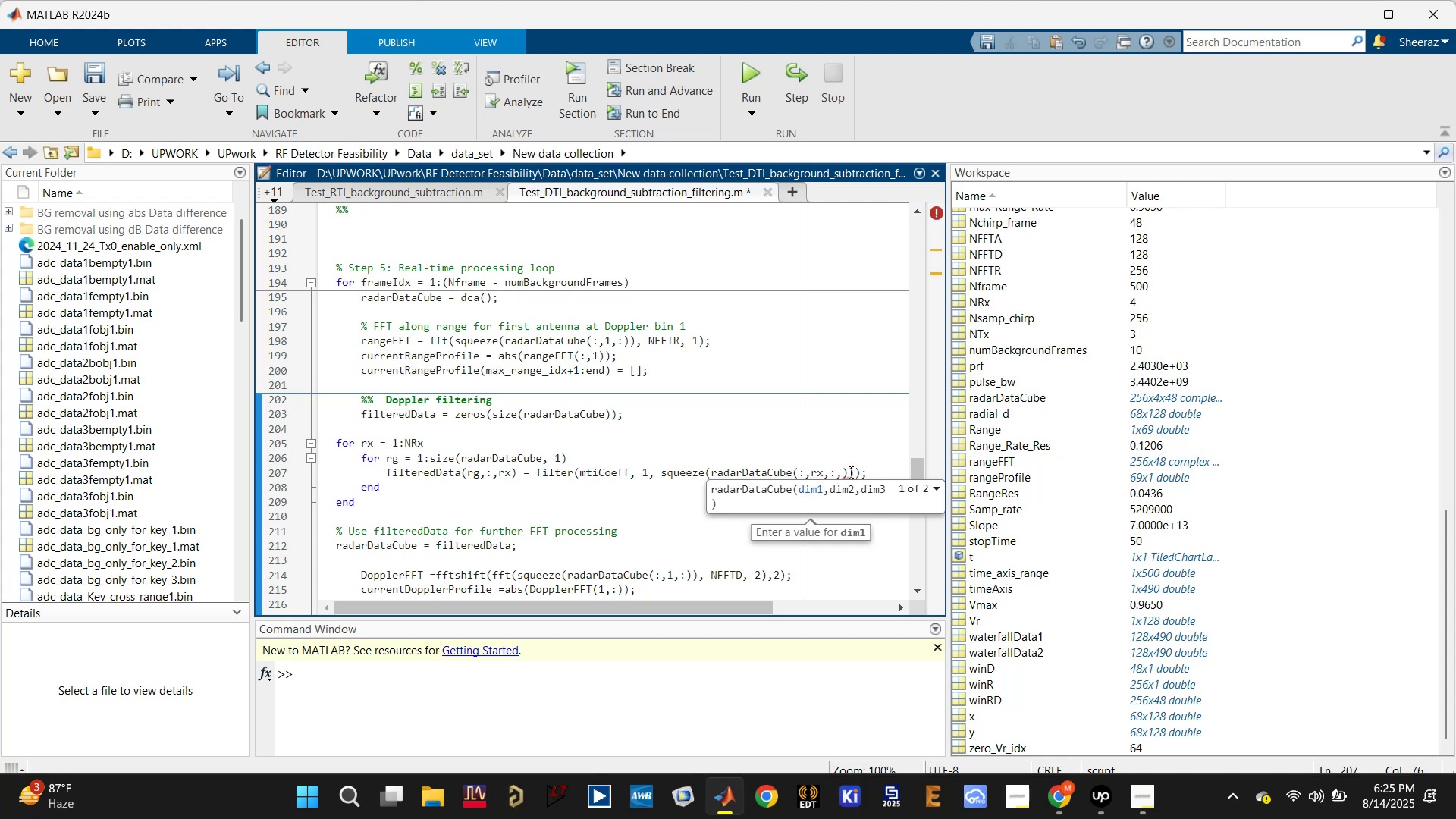 
left_click_drag(start_coordinate=[843, 472], to_coordinate=[830, 475])
 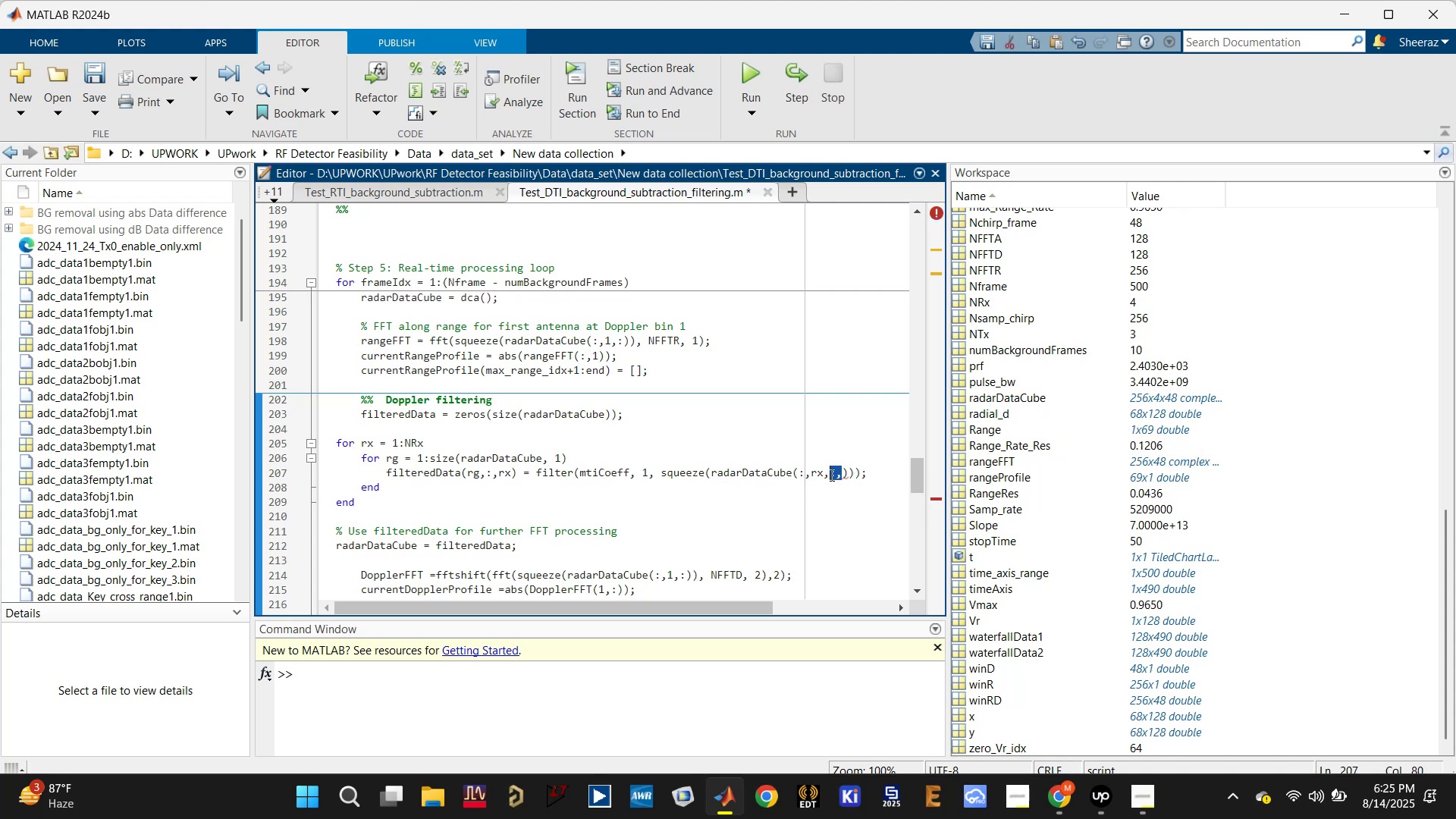 
type(rg)
 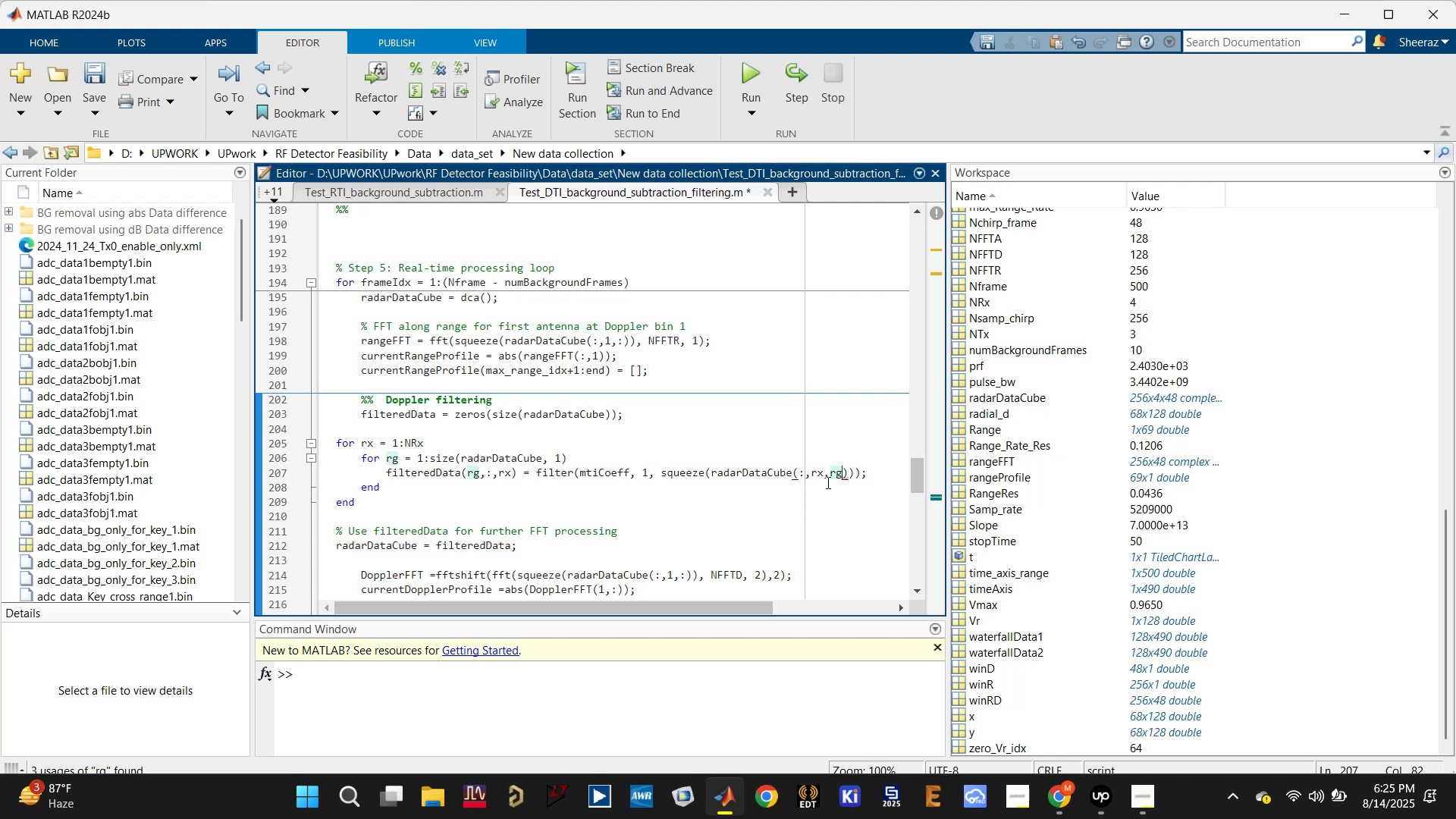 
key(Control+ControlLeft)
 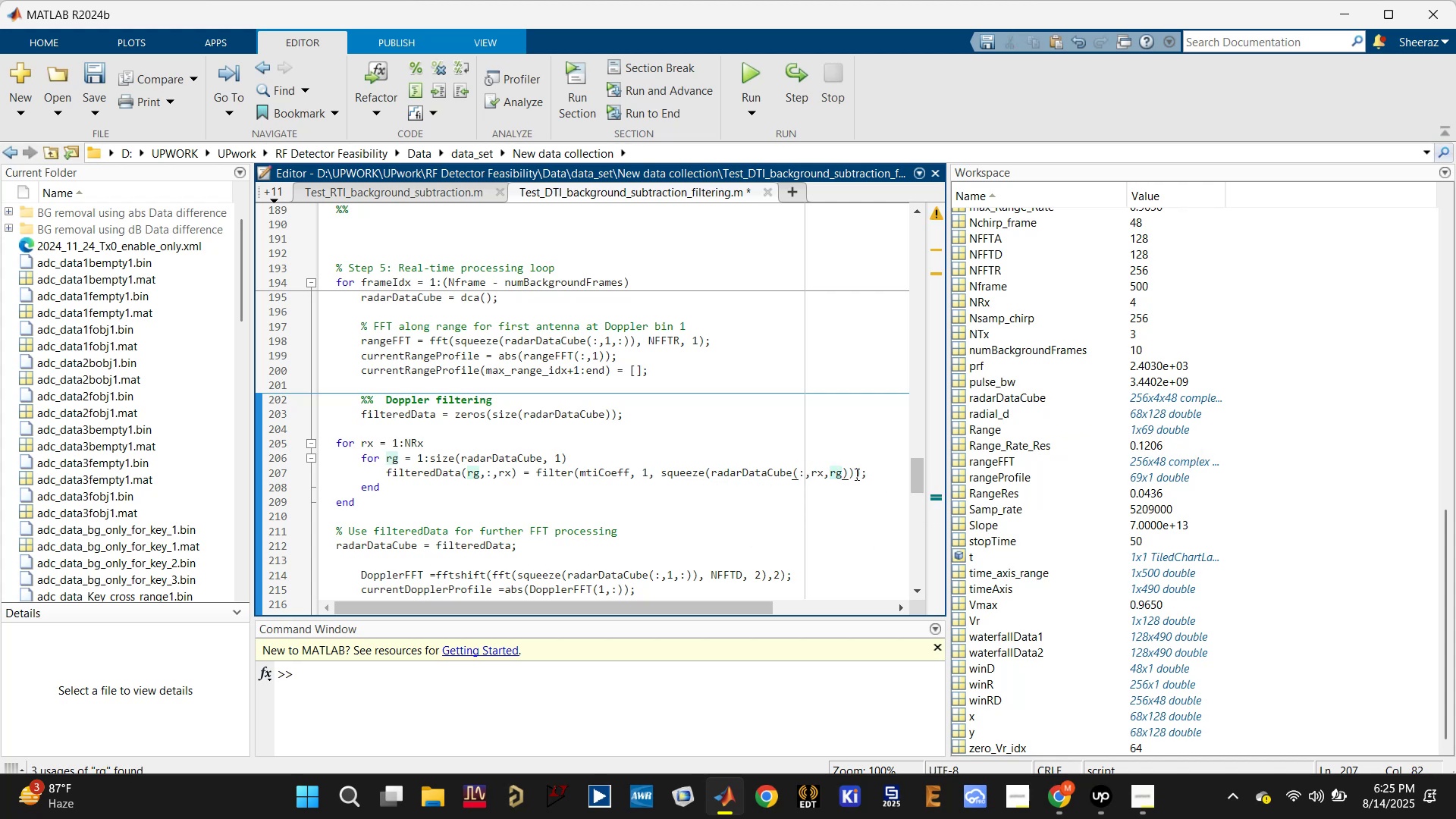 
key(Control+S)
 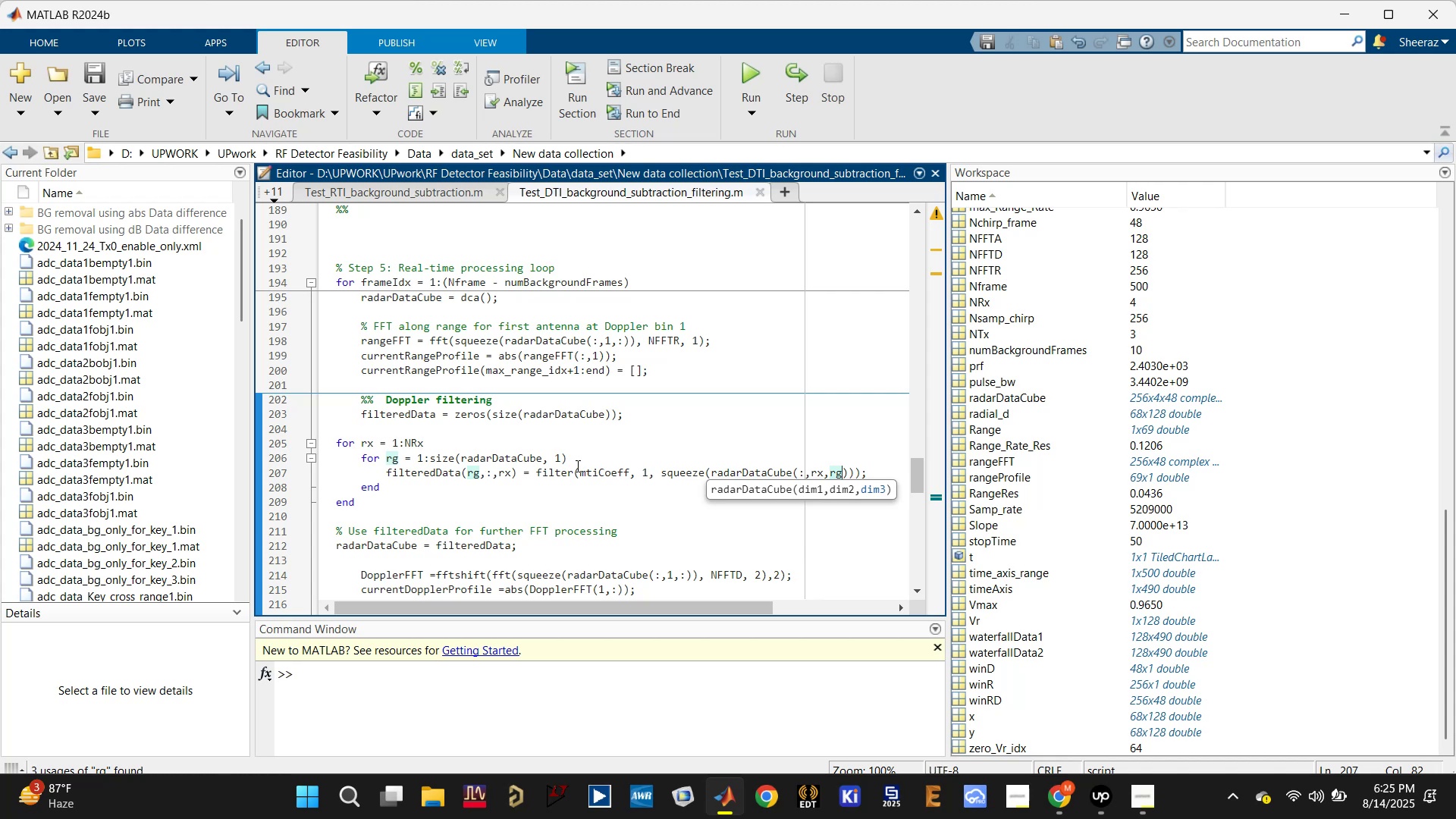 
wait(6.0)
 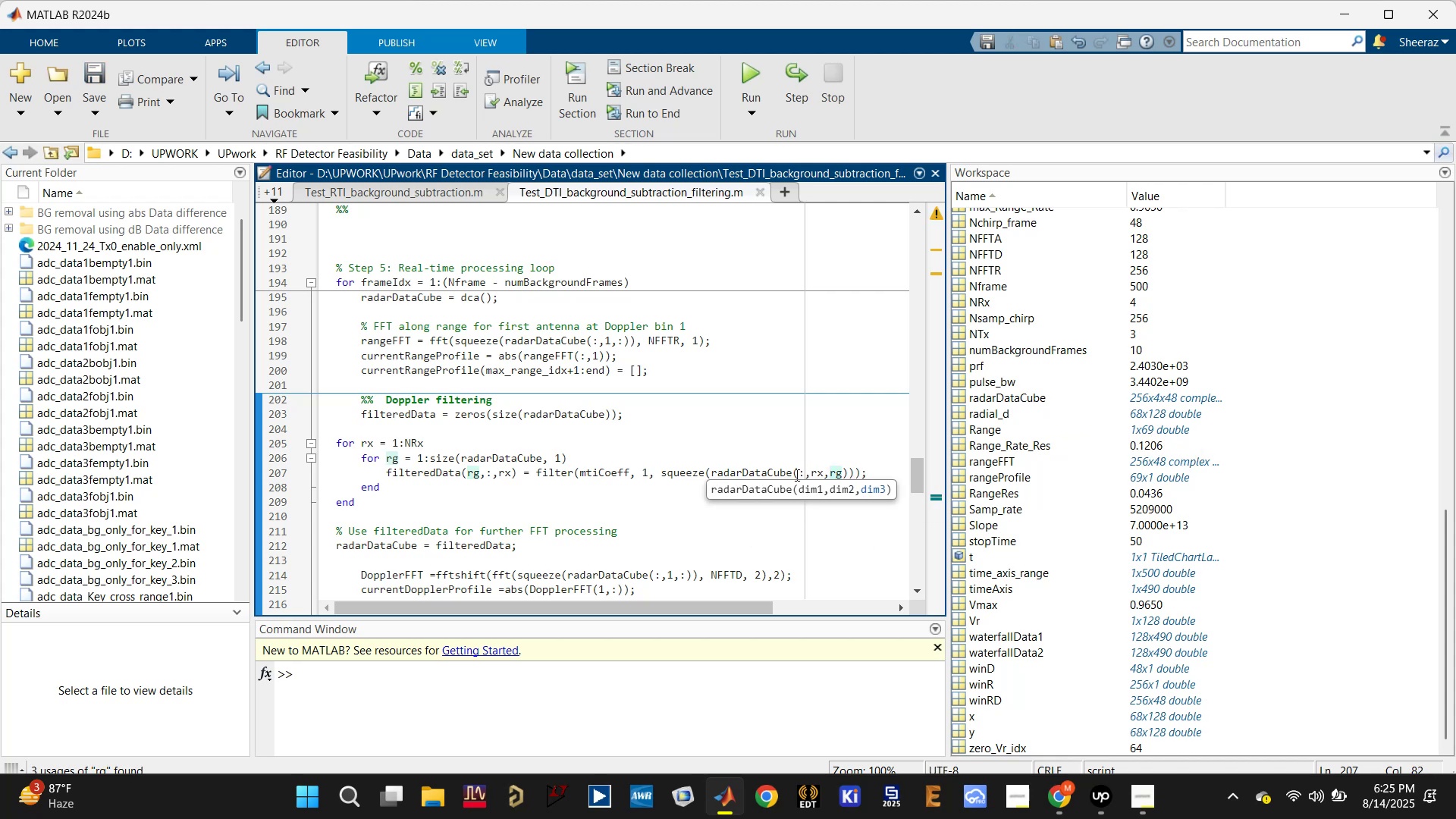 
left_click([415, 414])
 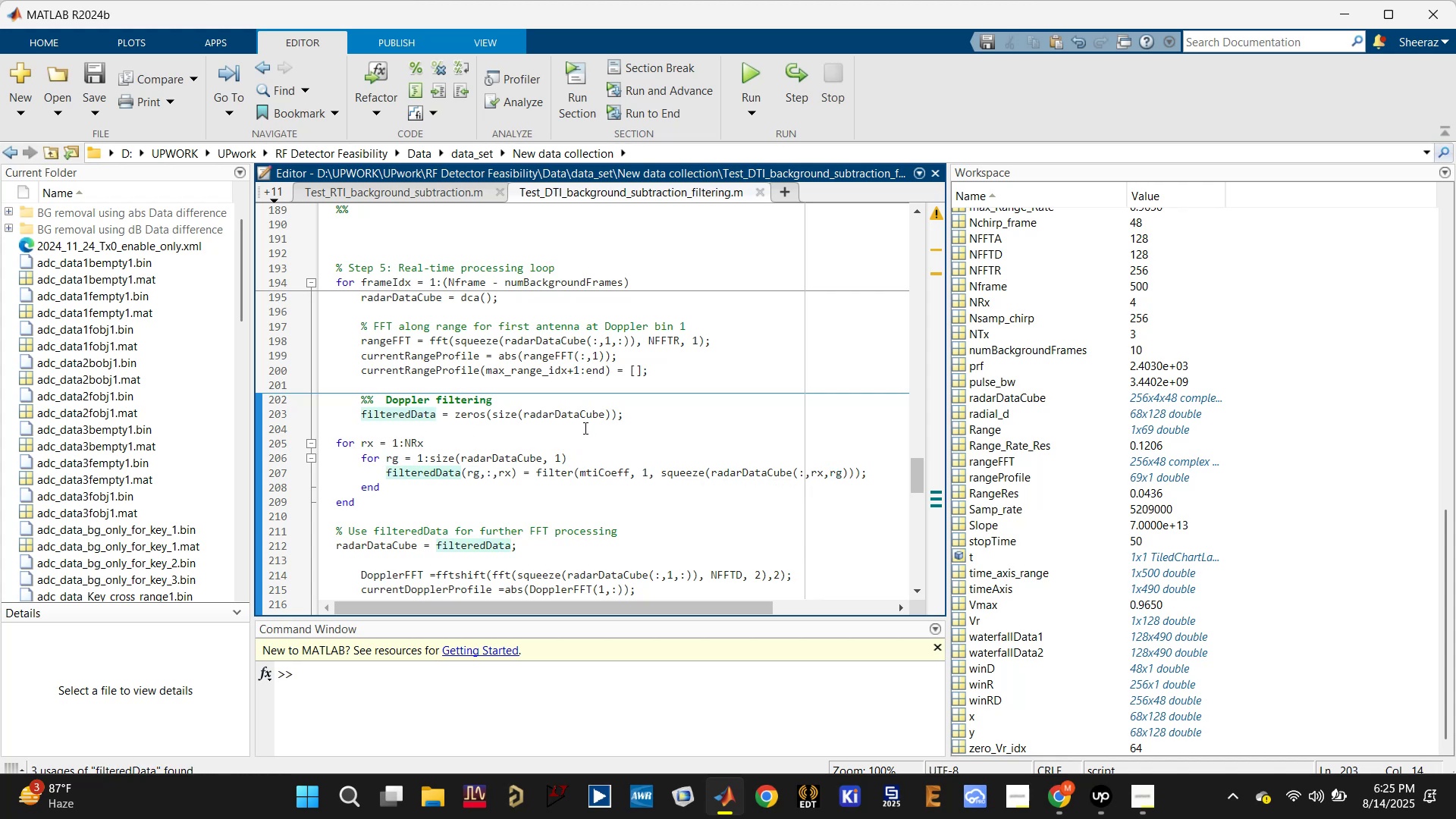 
left_click([586, 415])
 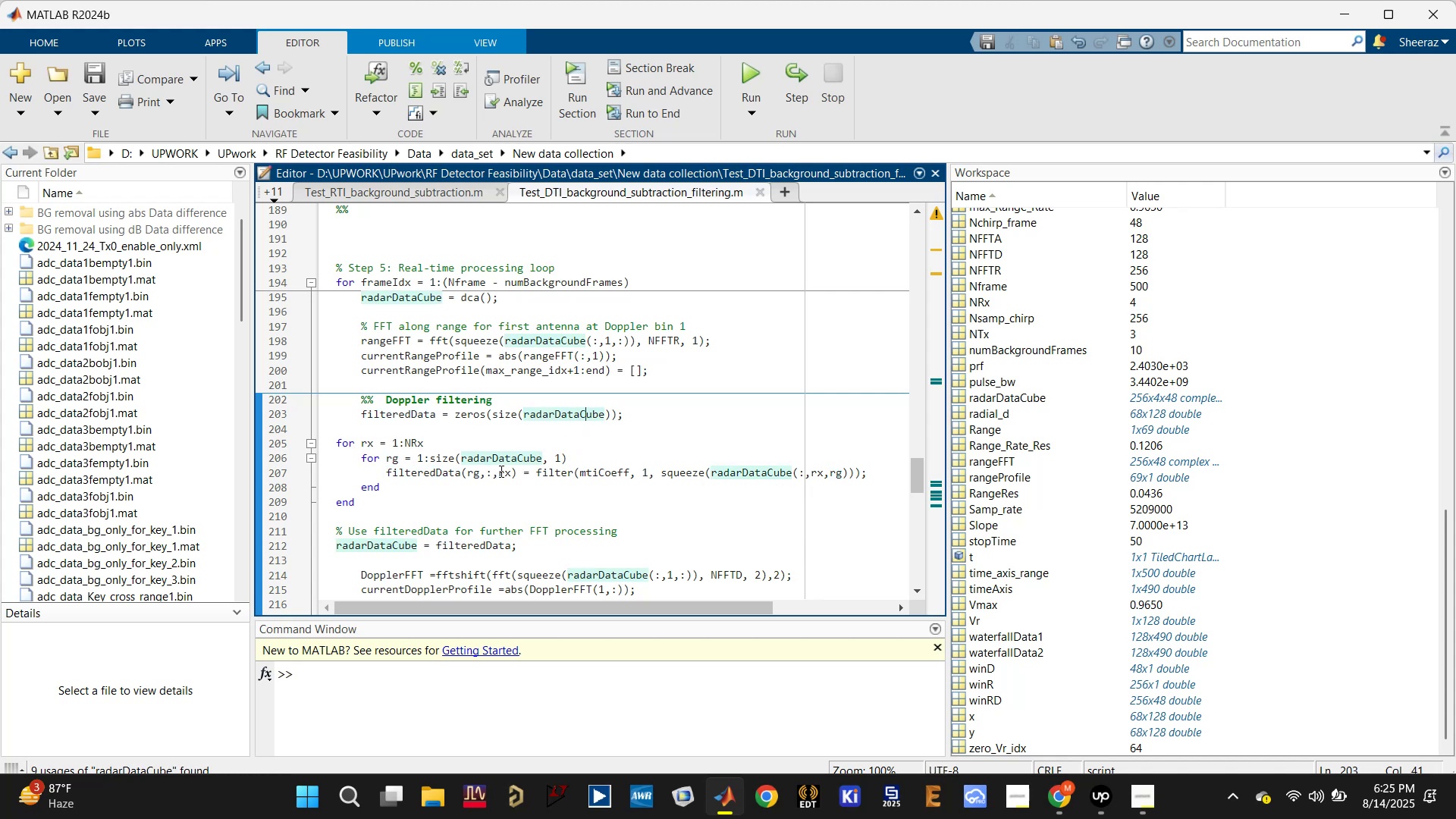 
left_click_drag(start_coordinate=[483, 472], to_coordinate=[468, 470])
 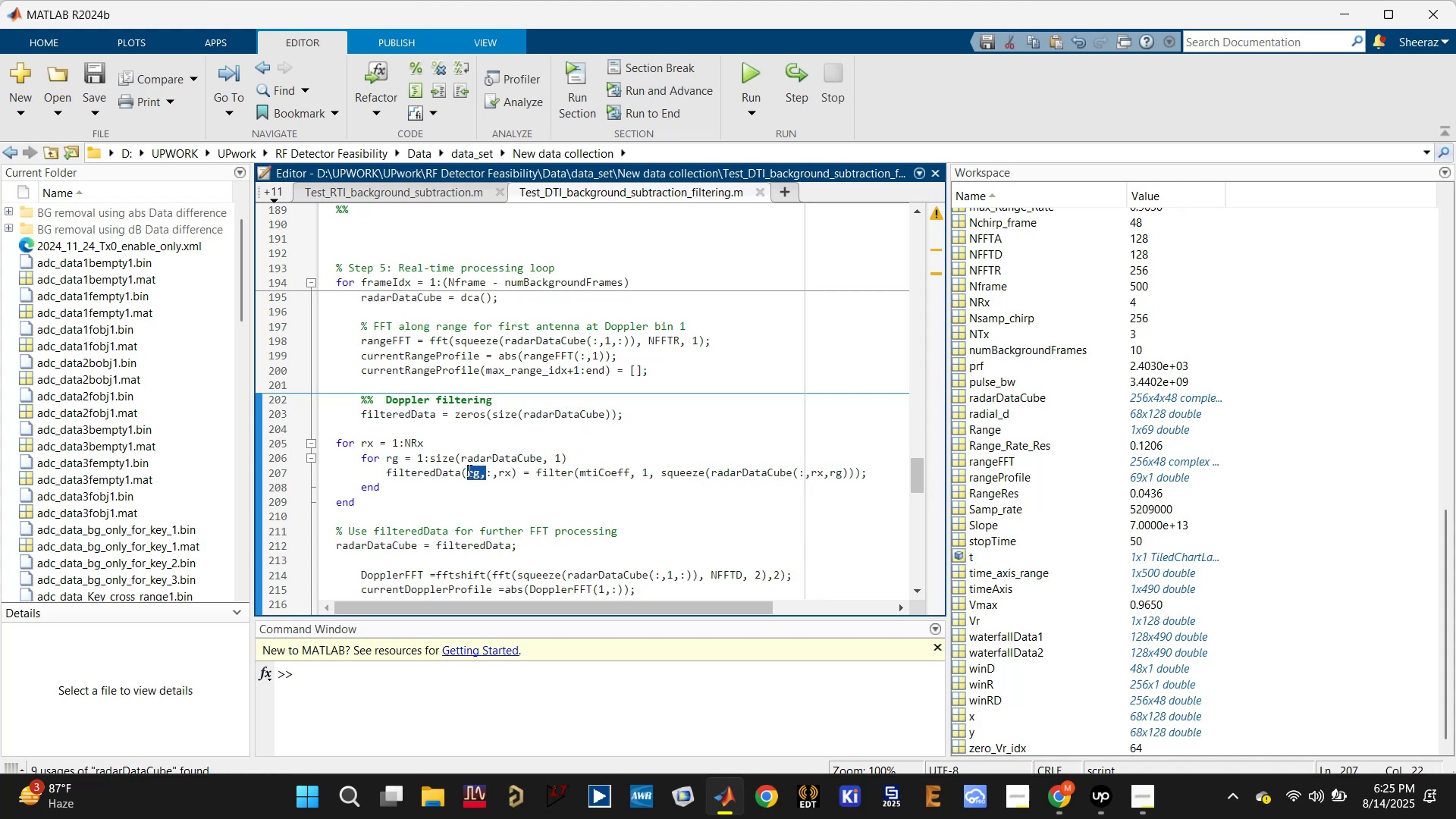 
key(Control+X)
 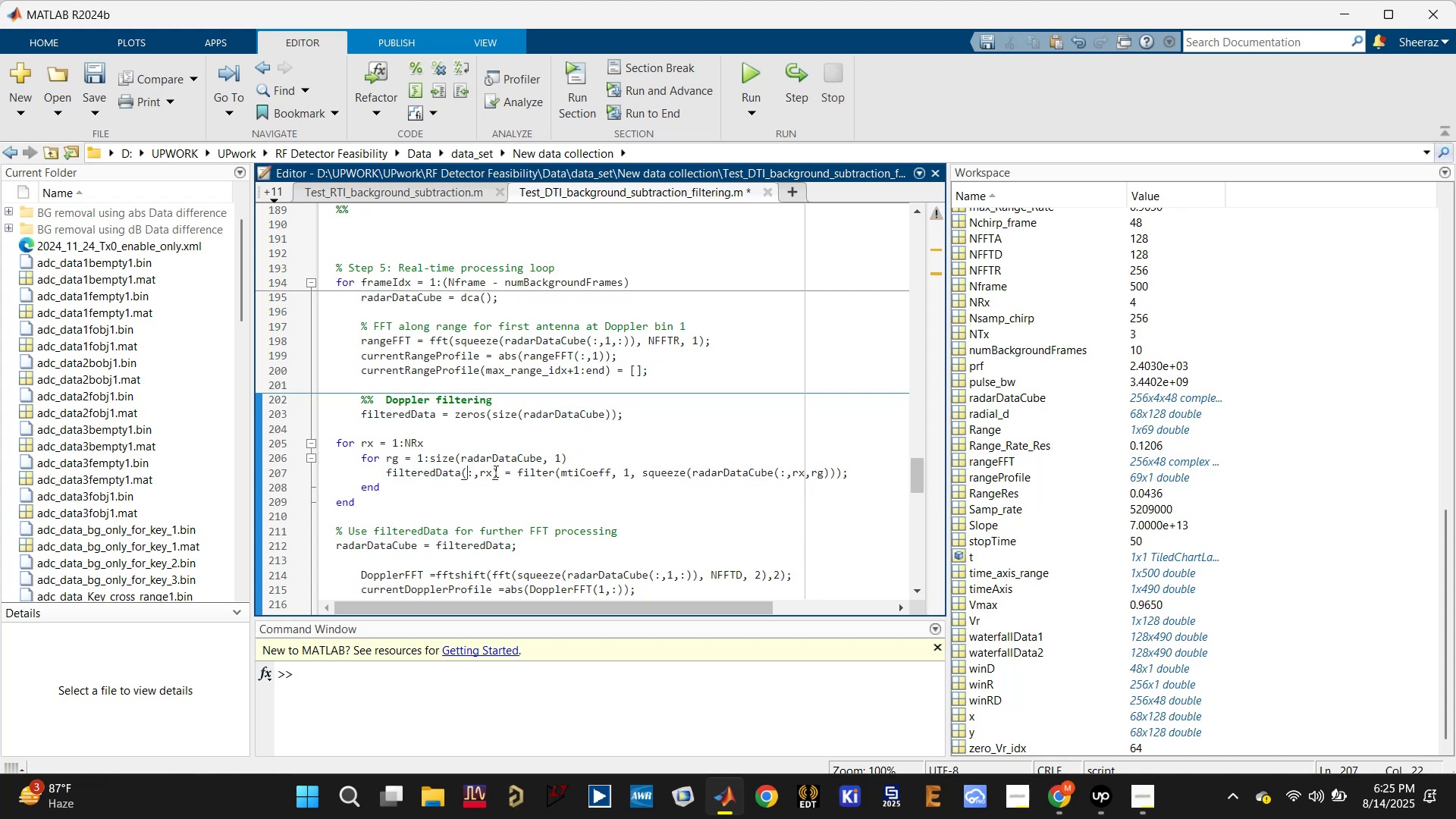 
left_click([494, 471])
 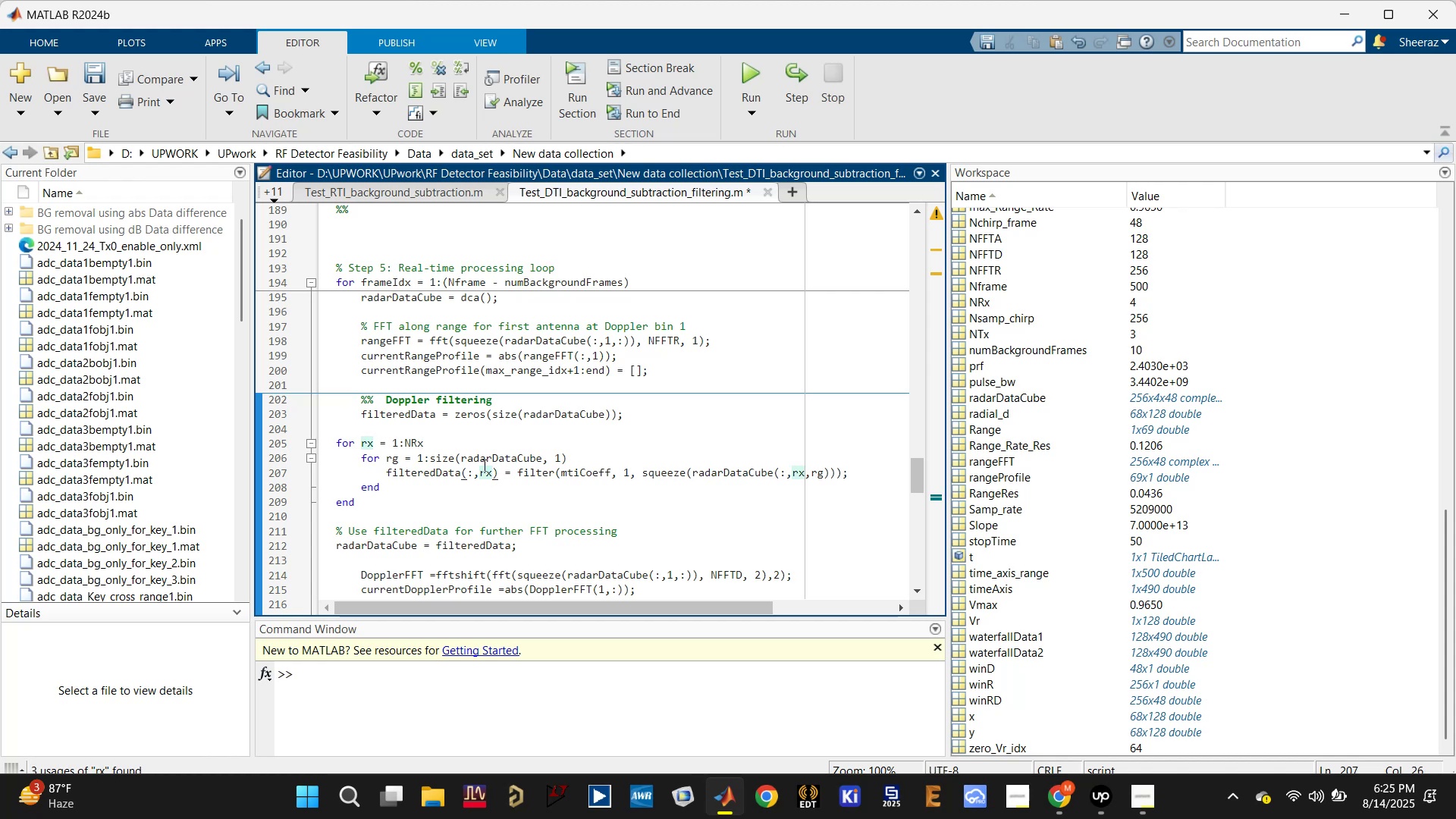 
key(Comma)
 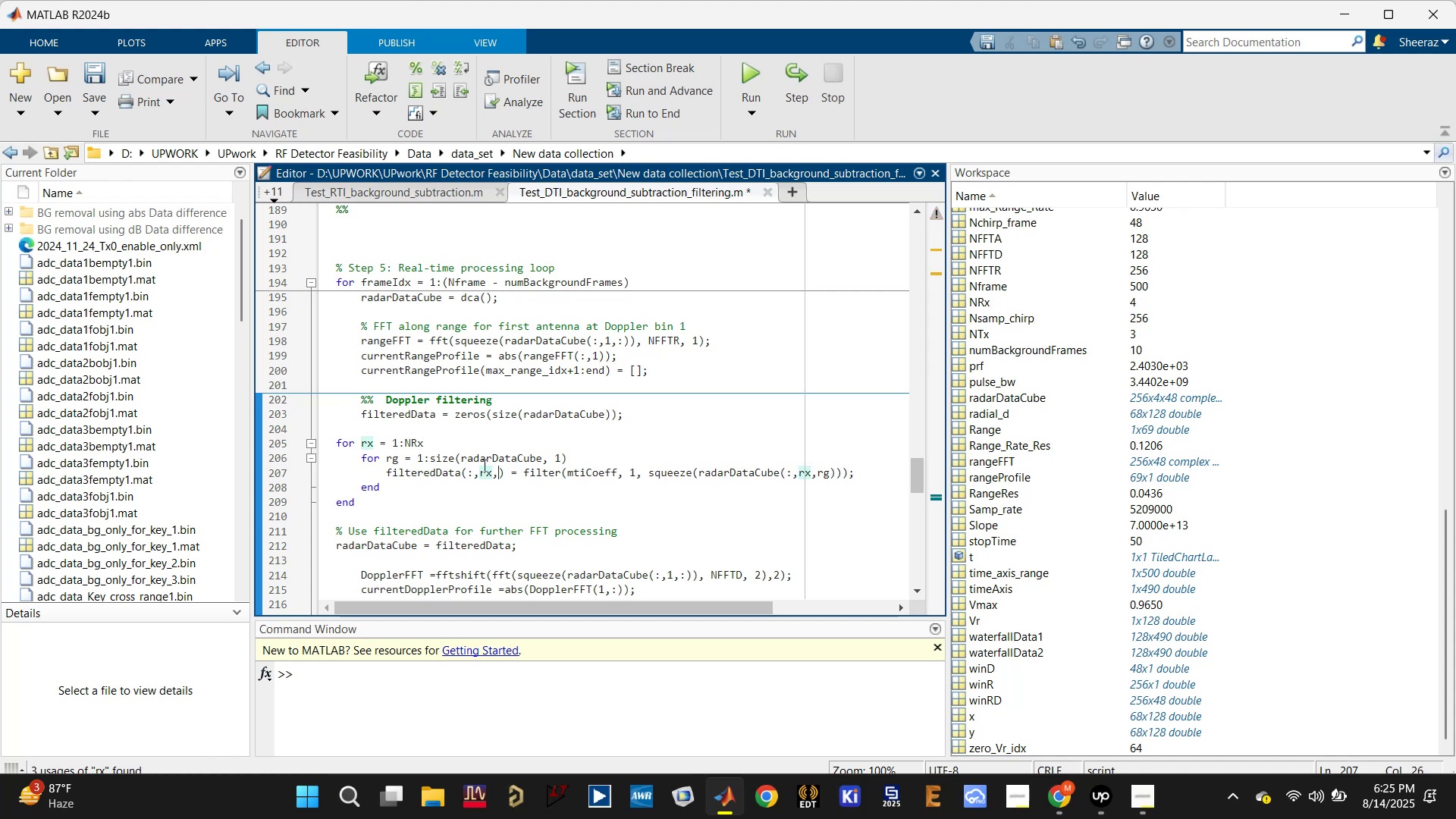 
key(Control+V)
 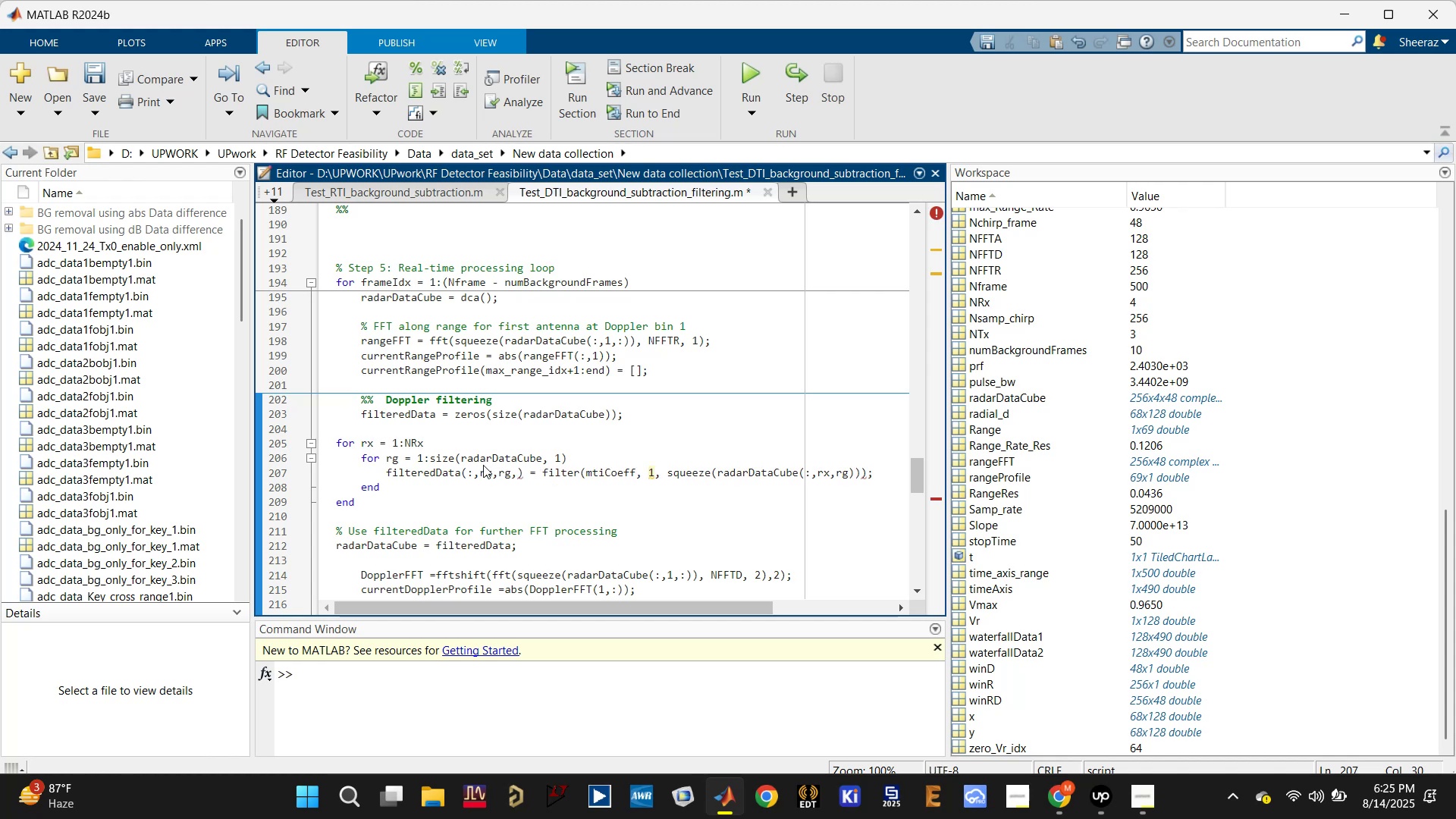 
key(Backspace)
 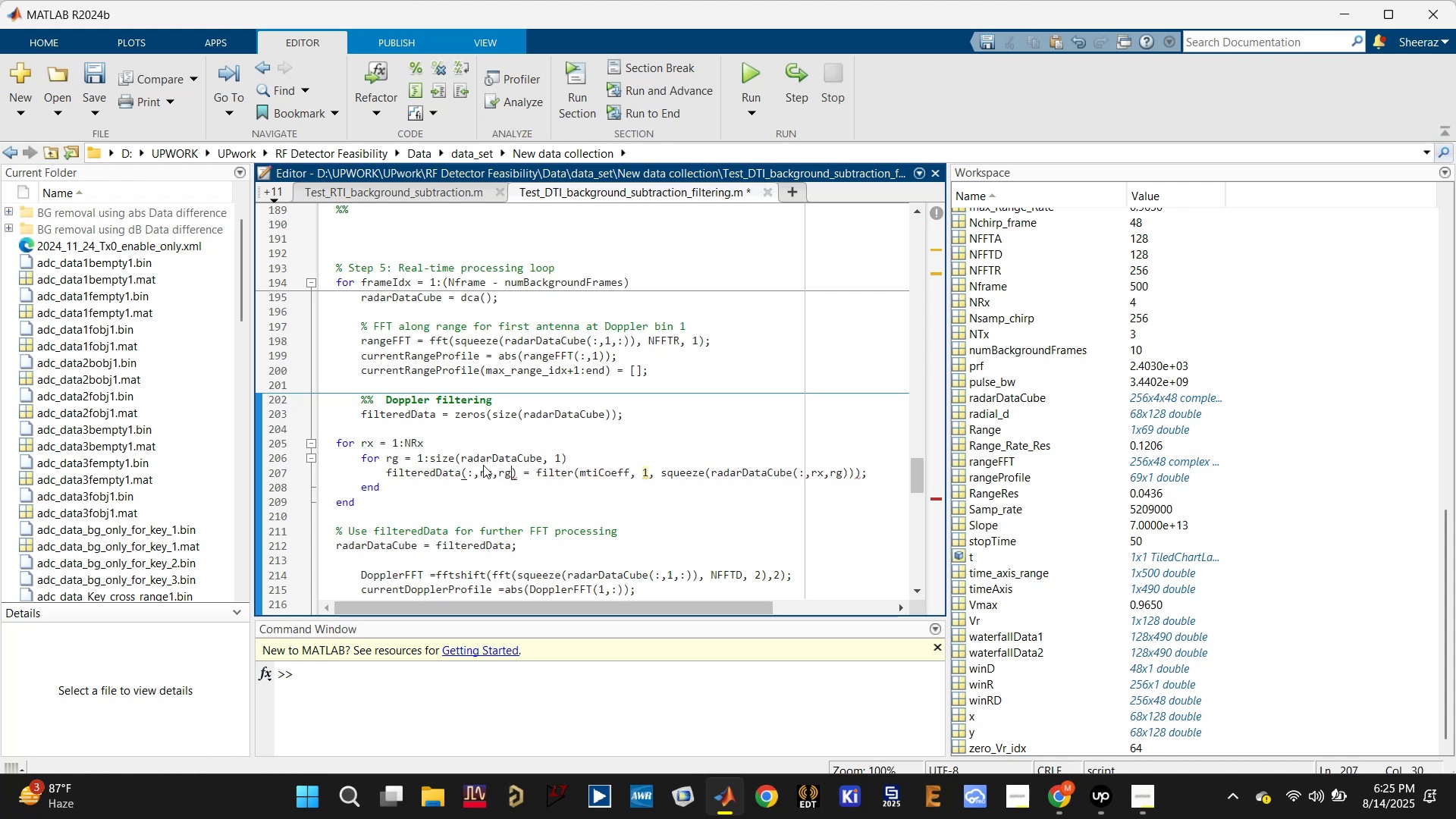 
key(Control+S)
 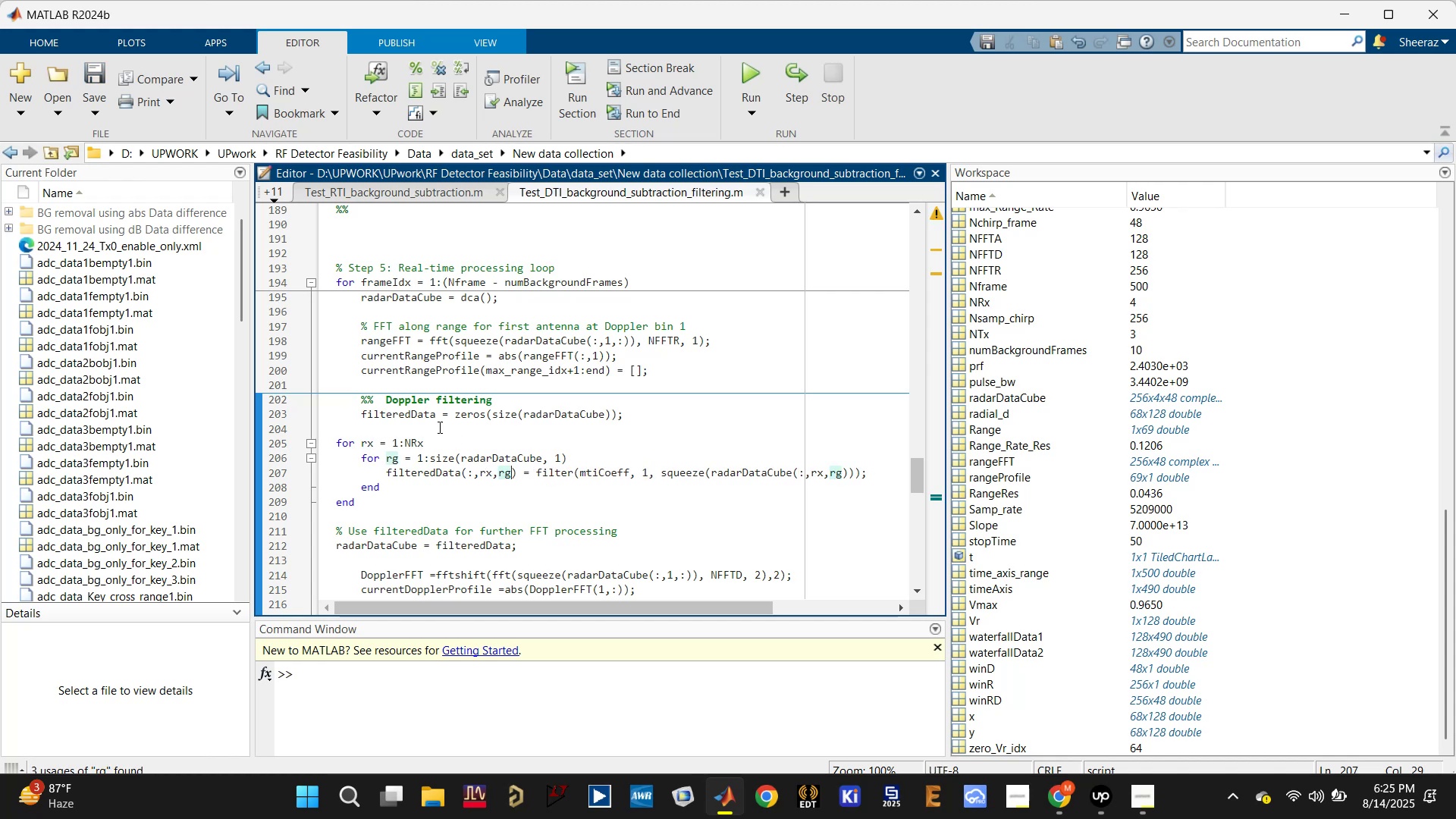 
scroll: coordinate [424, 435], scroll_direction: down, amount: 1.0
 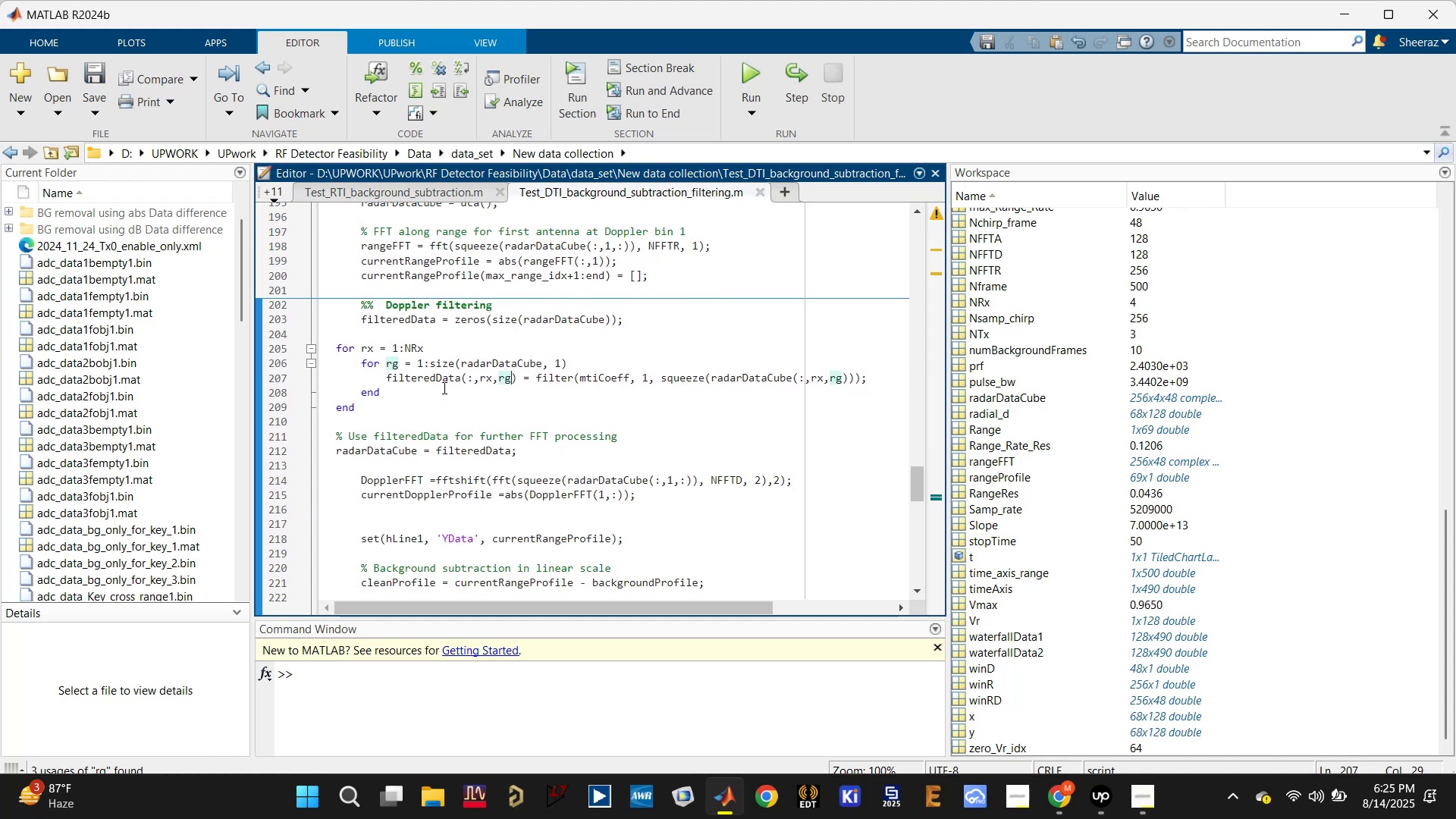 
left_click([435, 372])
 